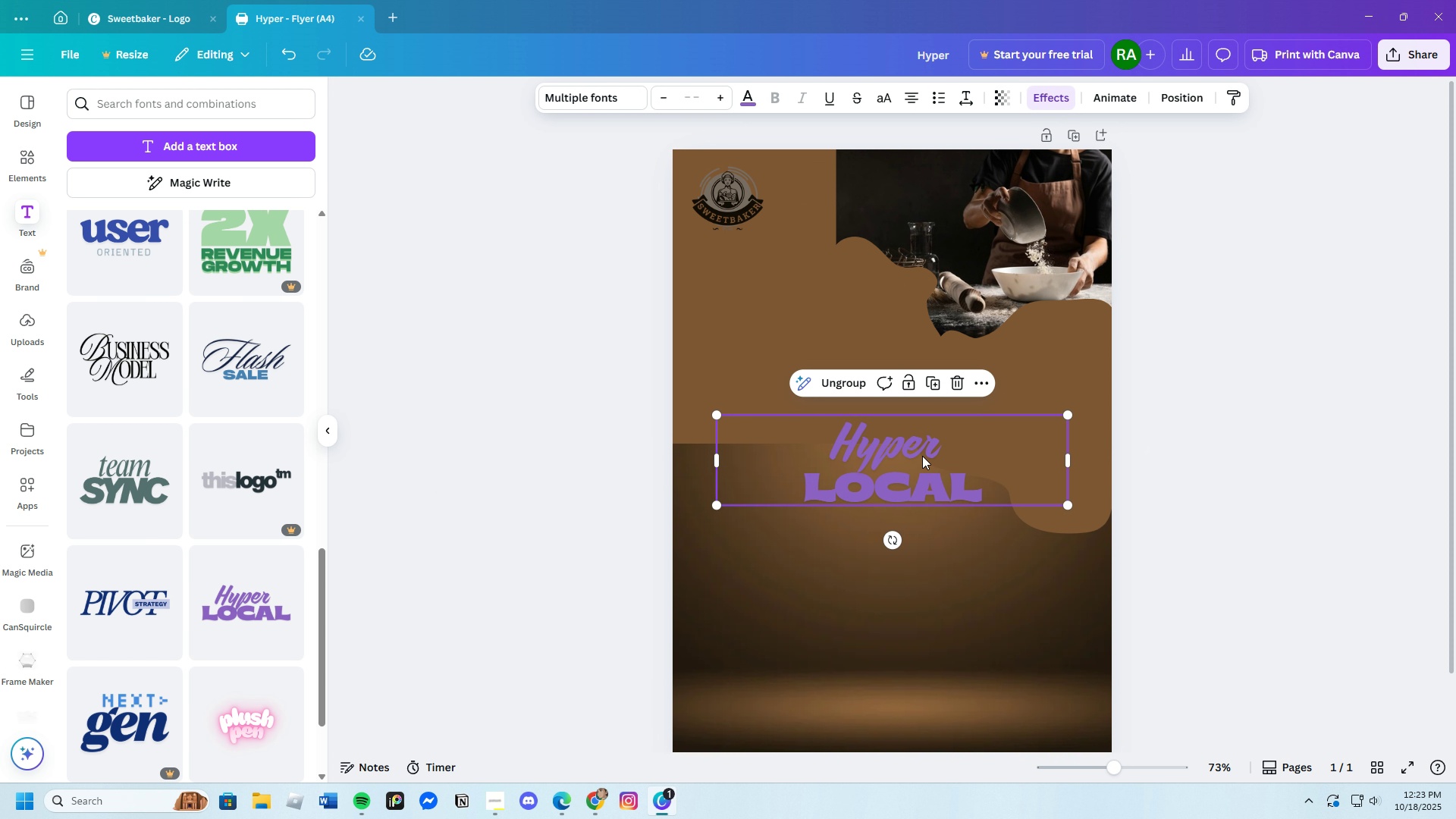 
left_click_drag(start_coordinate=[934, 568], to_coordinate=[934, 558])
 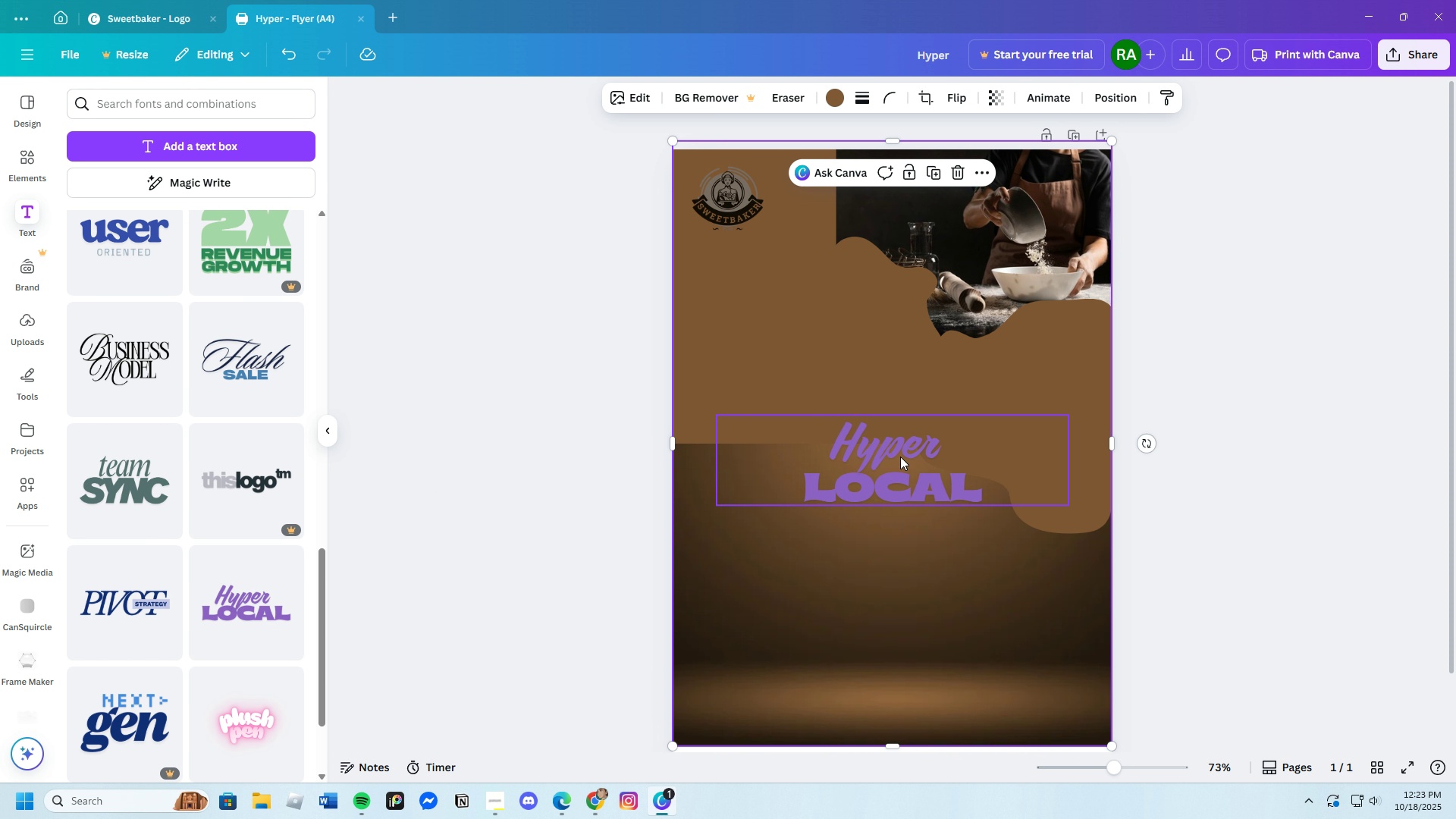 
double_click([899, 449])
 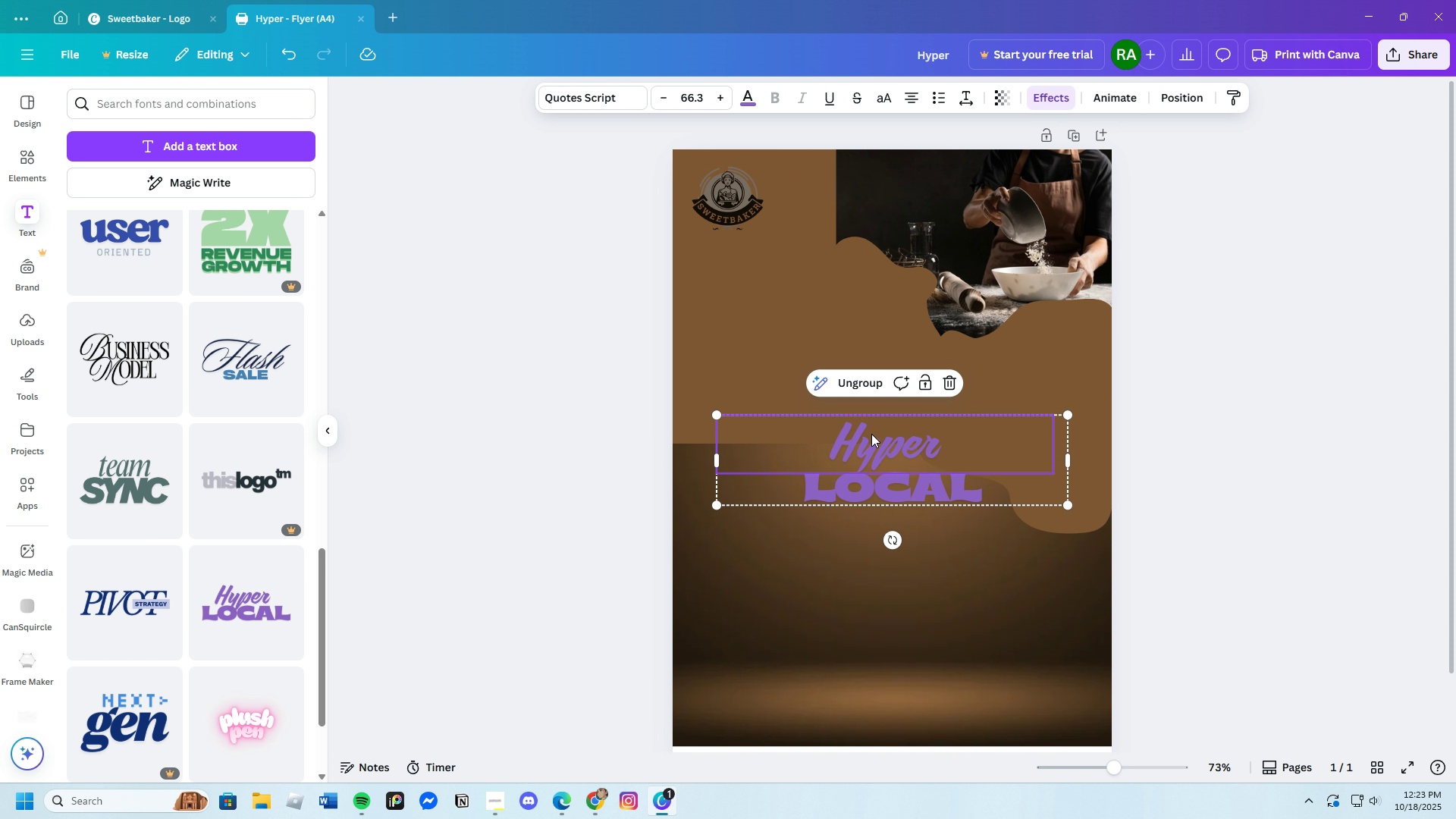 
double_click([824, 421])
 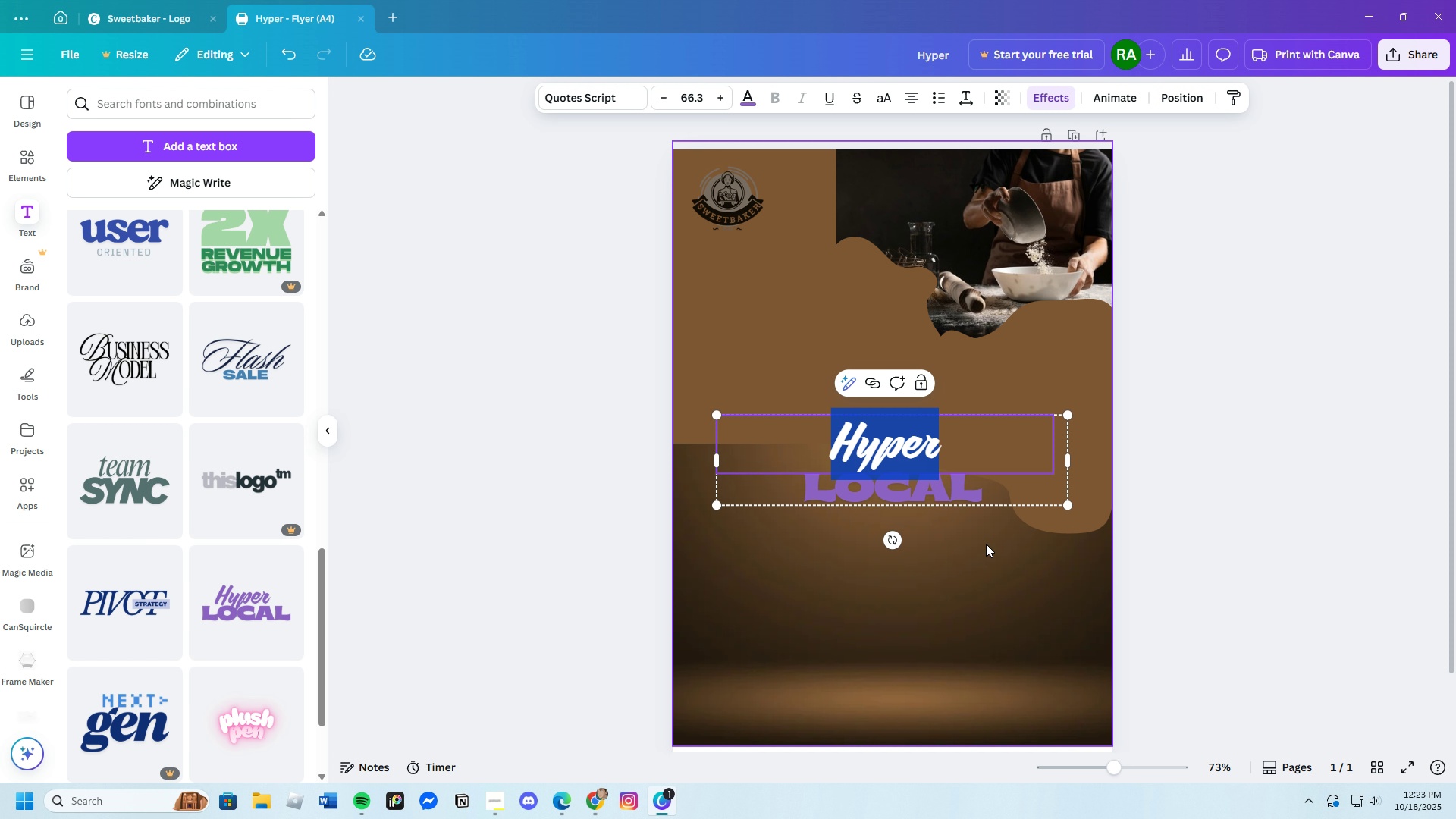 
double_click([848, 443])
 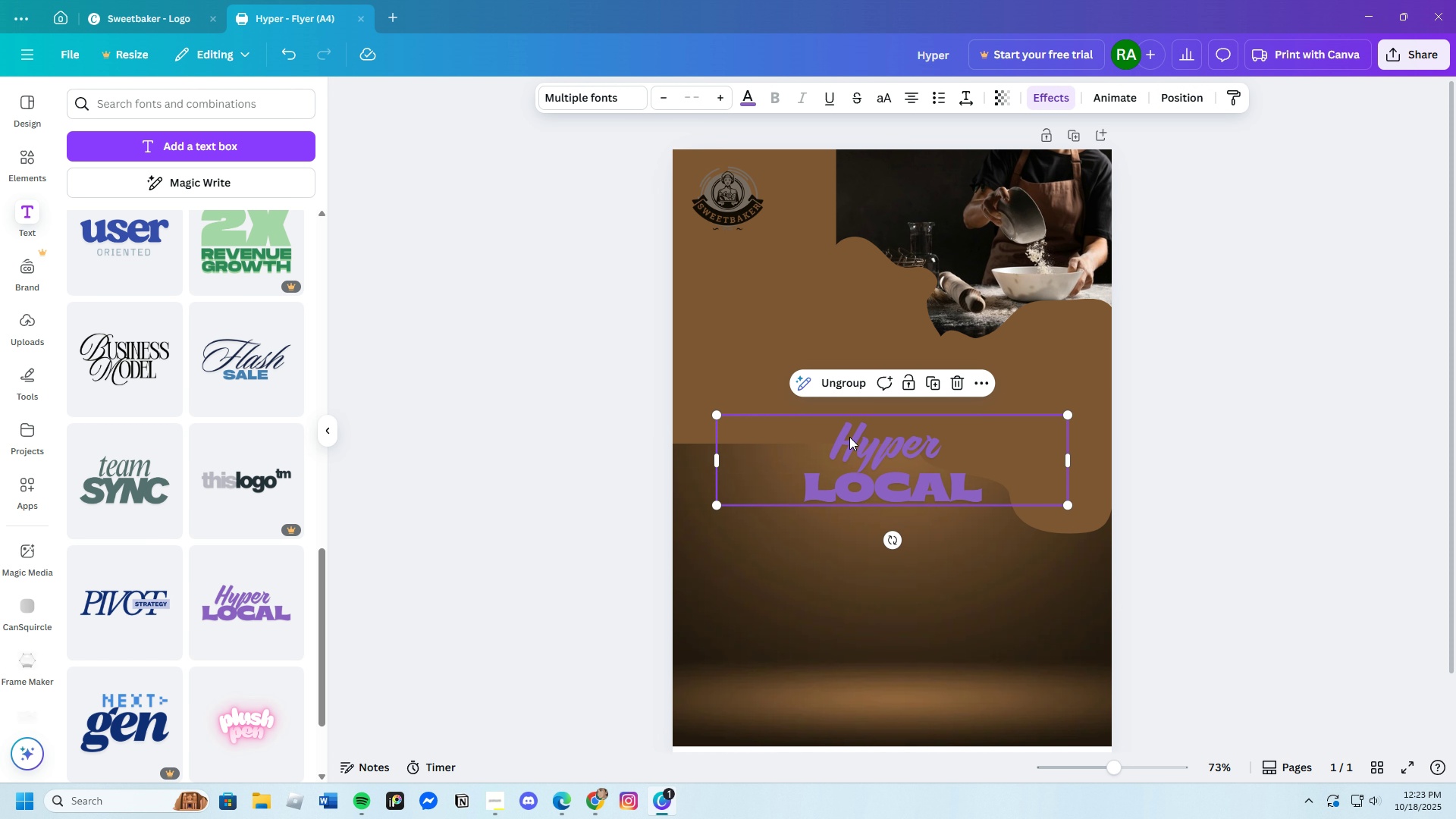 
triple_click([852, 435])
 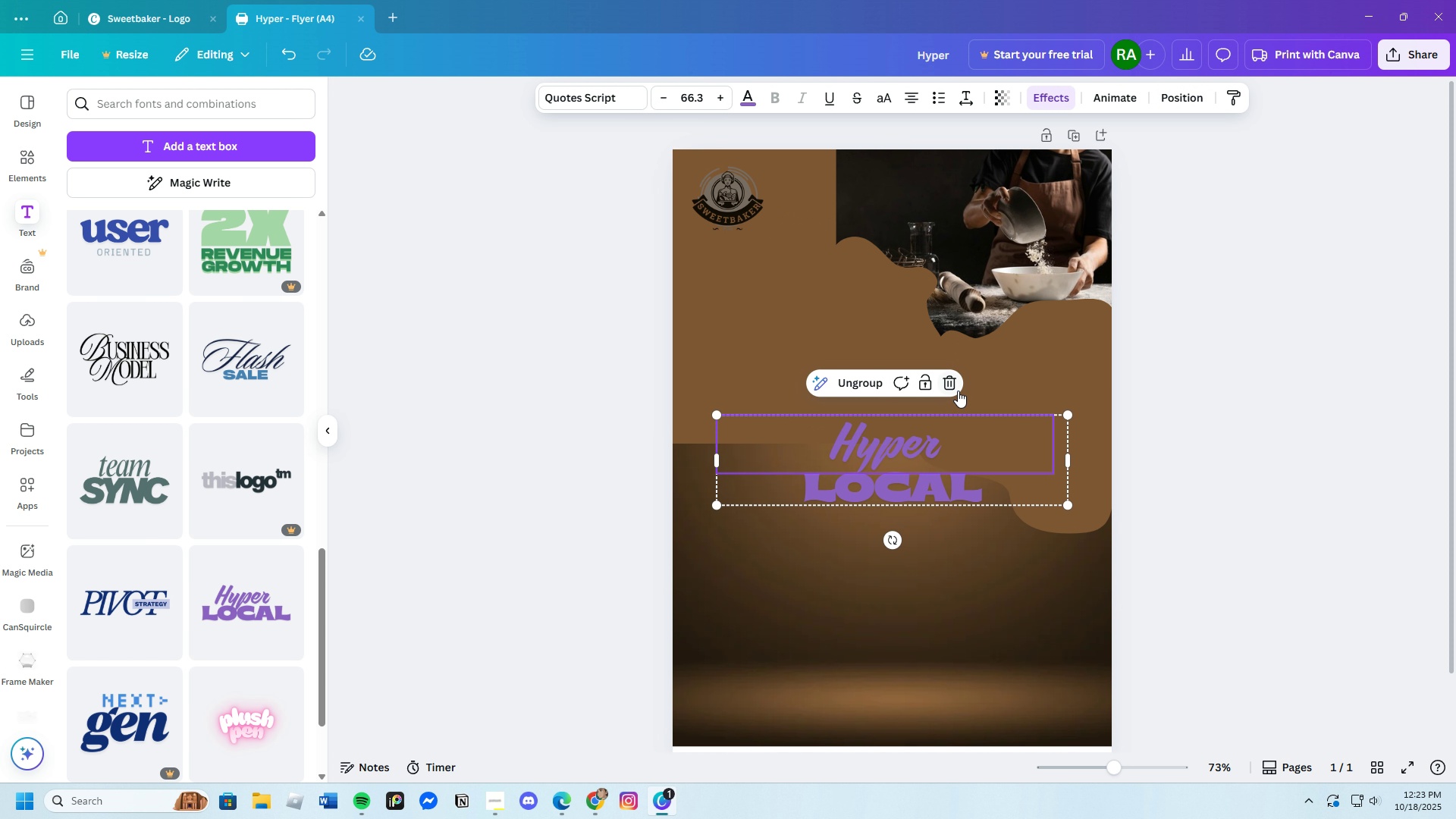 
left_click([946, 382])
 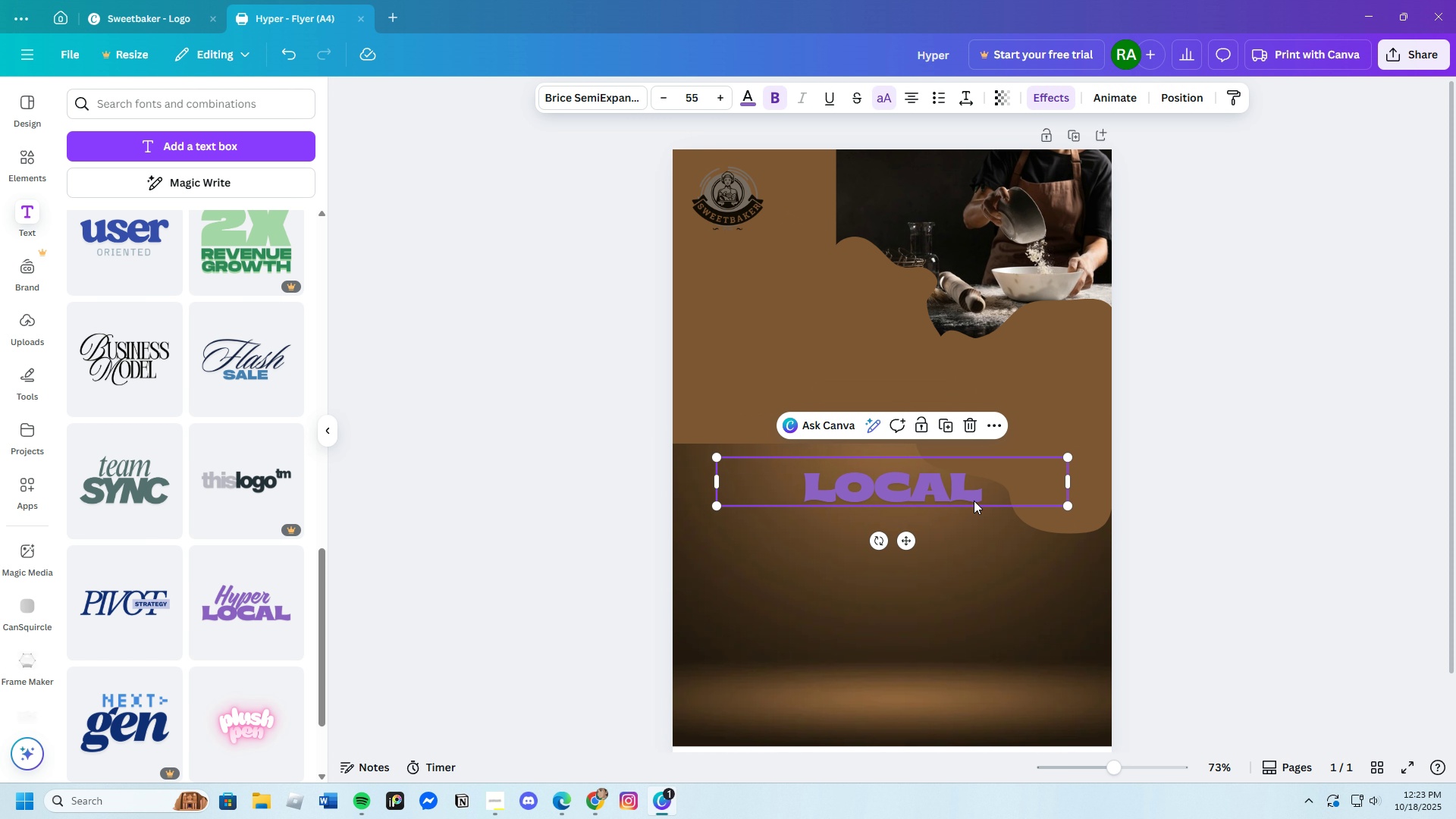 
left_click([974, 491])
 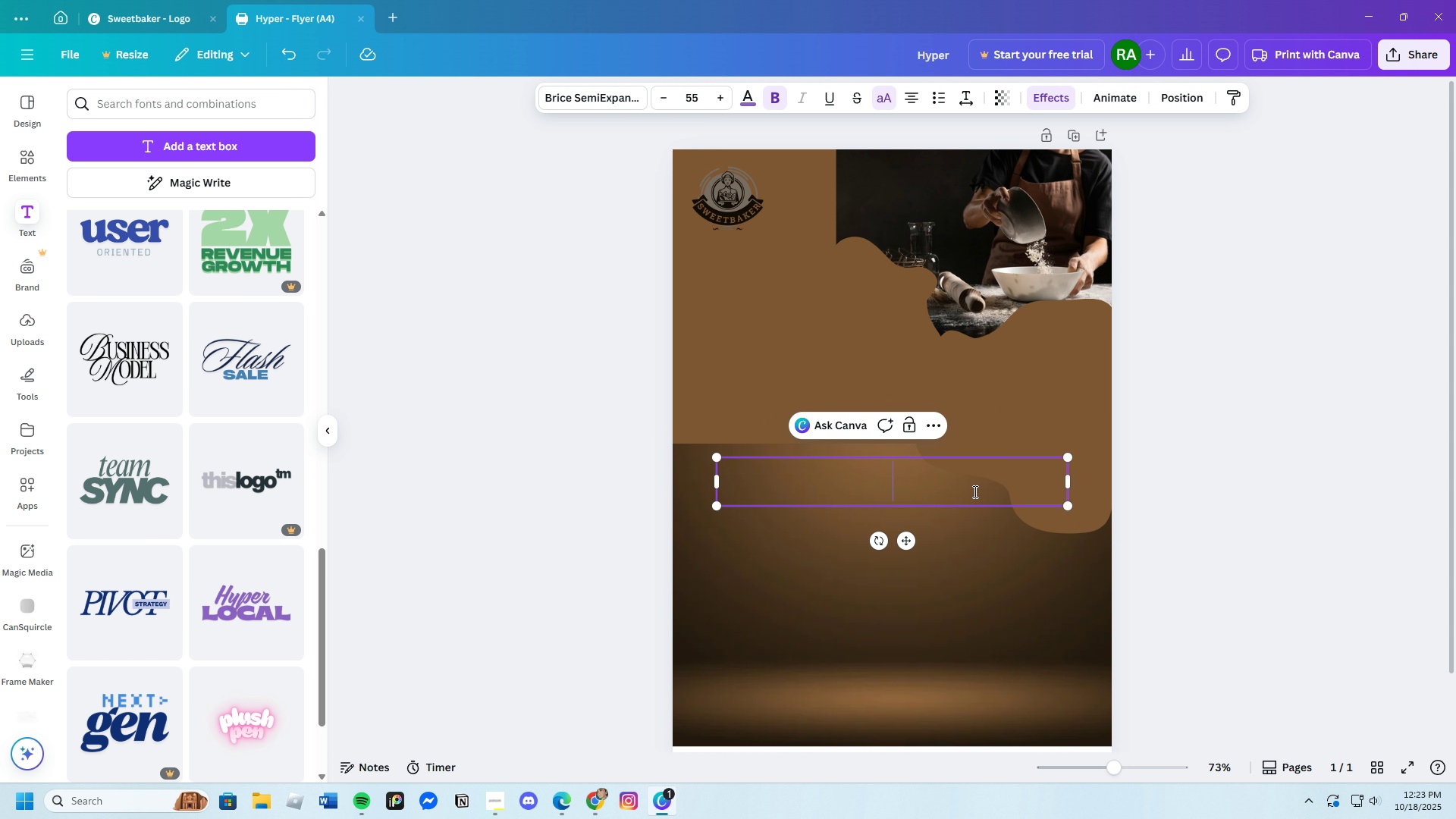 
key(Control+Backspace)
 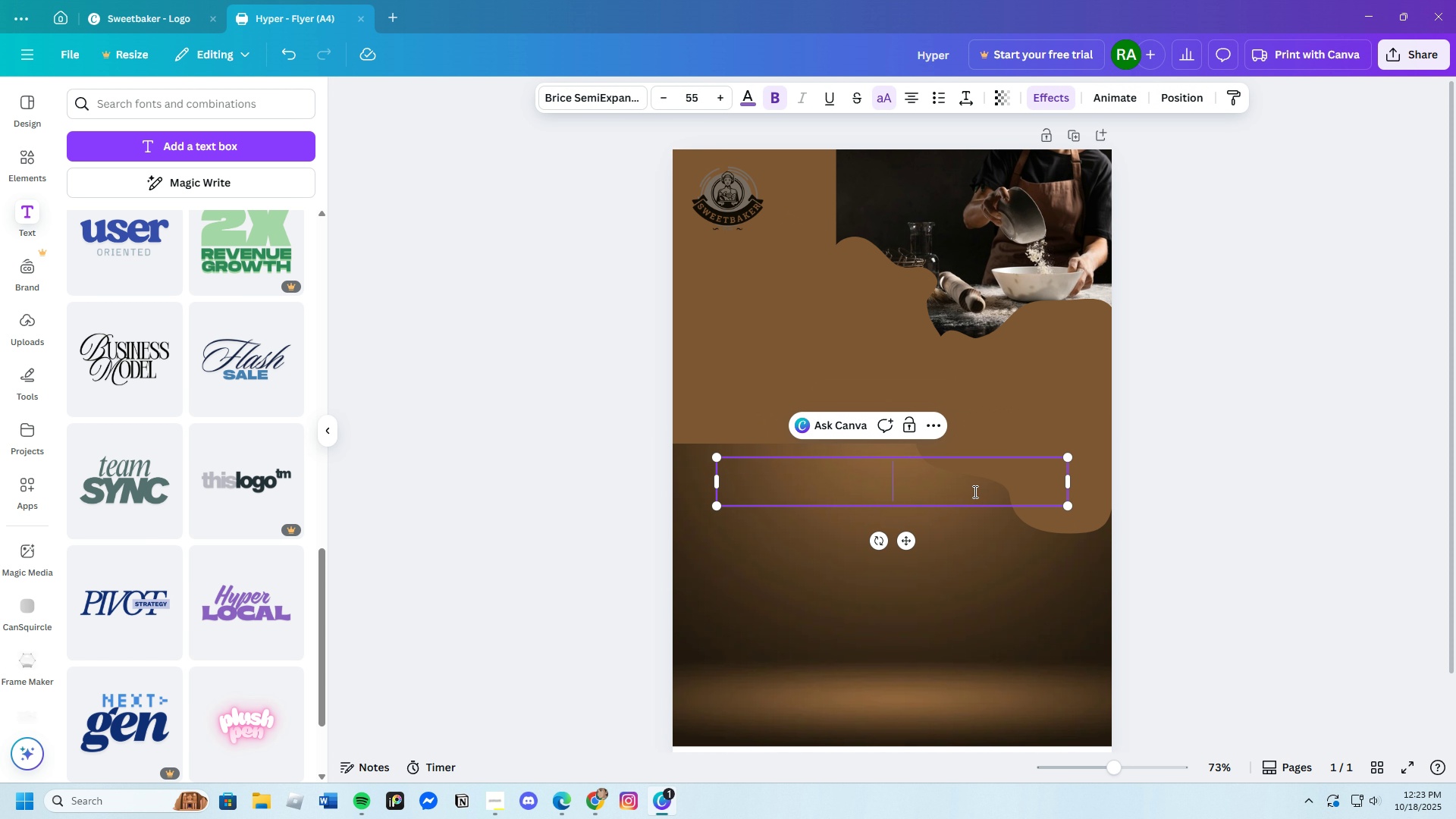 
key(Control+Shift+S)
 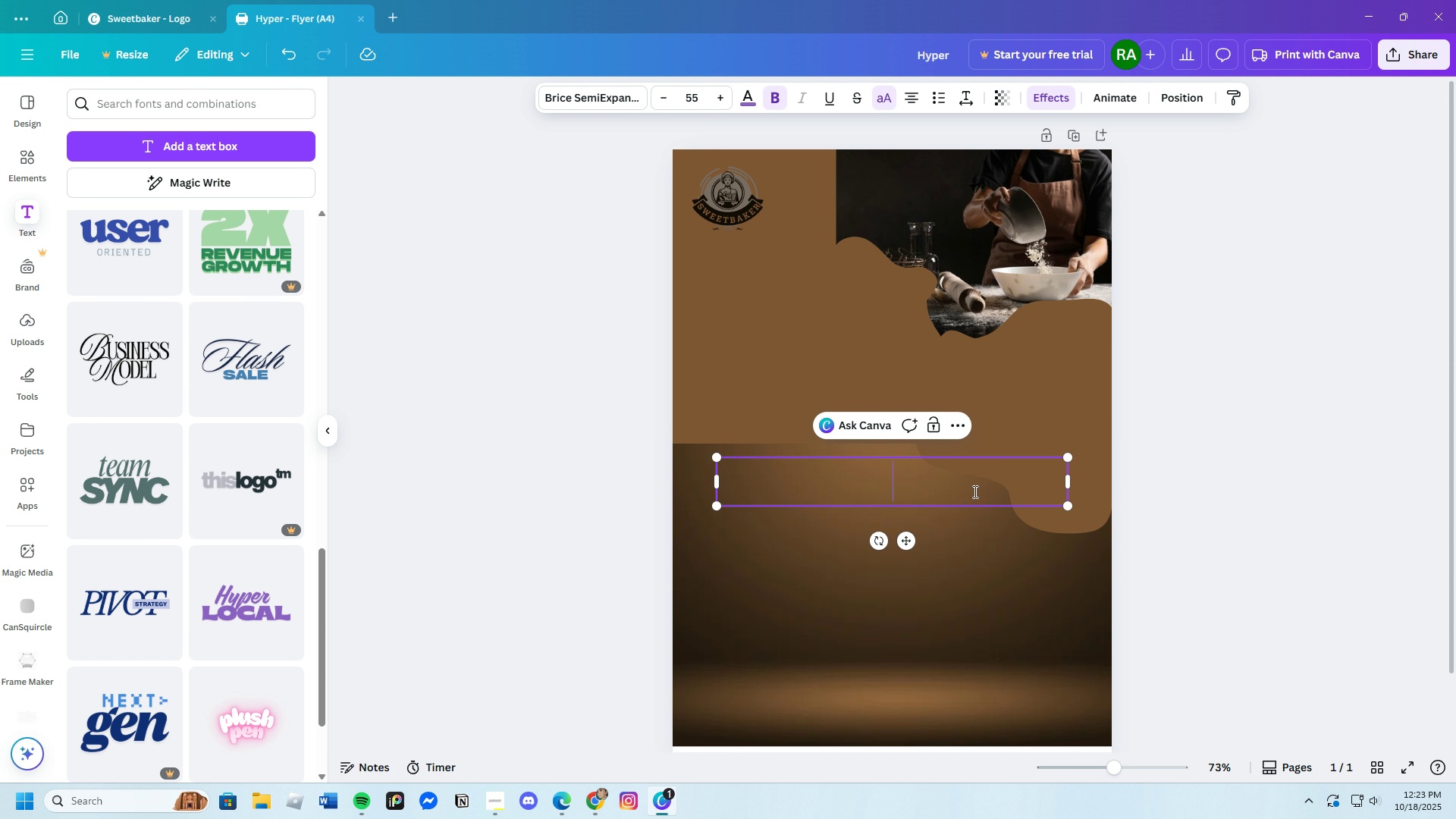 
key(Control+Shift+W)
 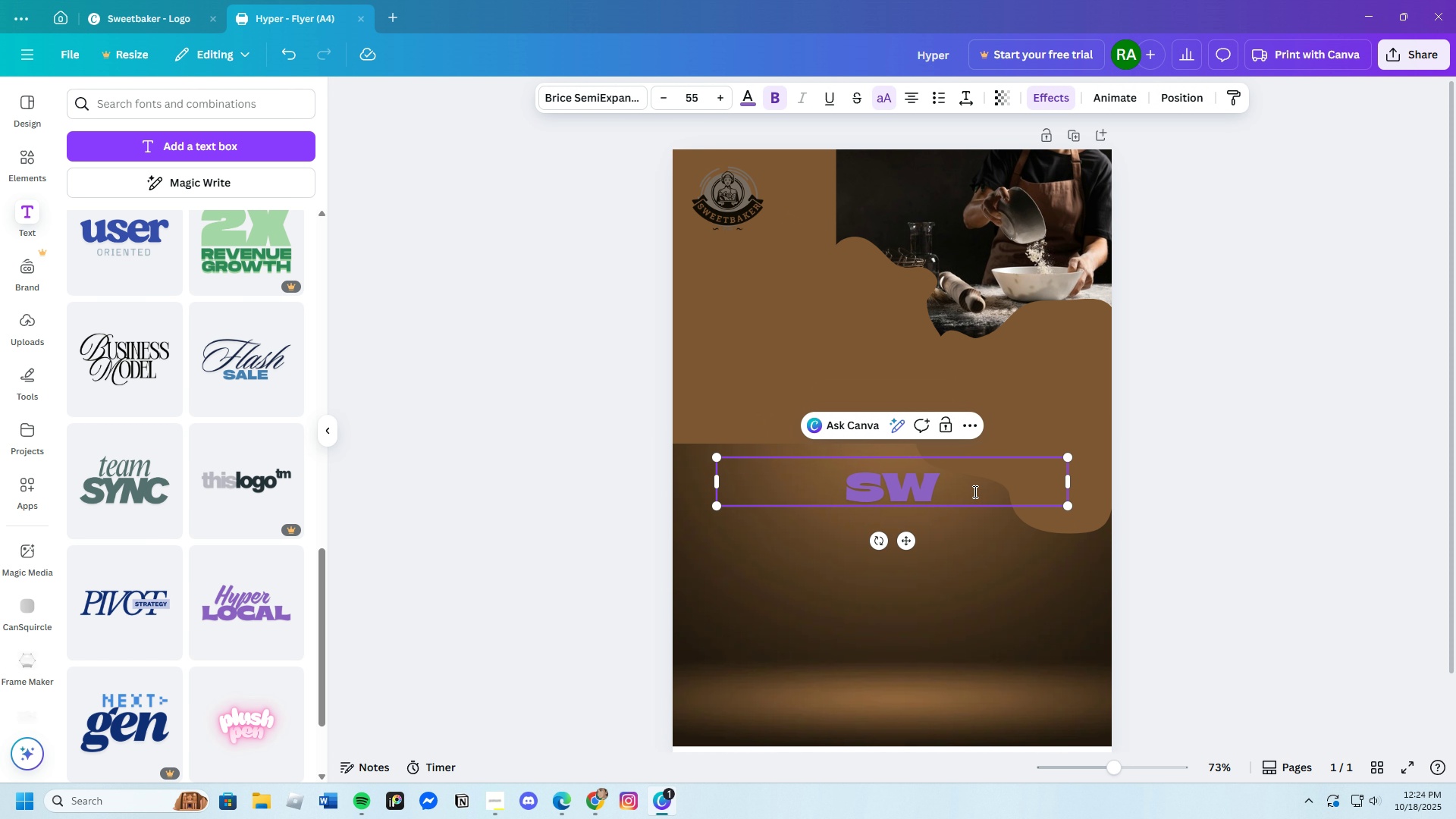 
key(Control+E)
 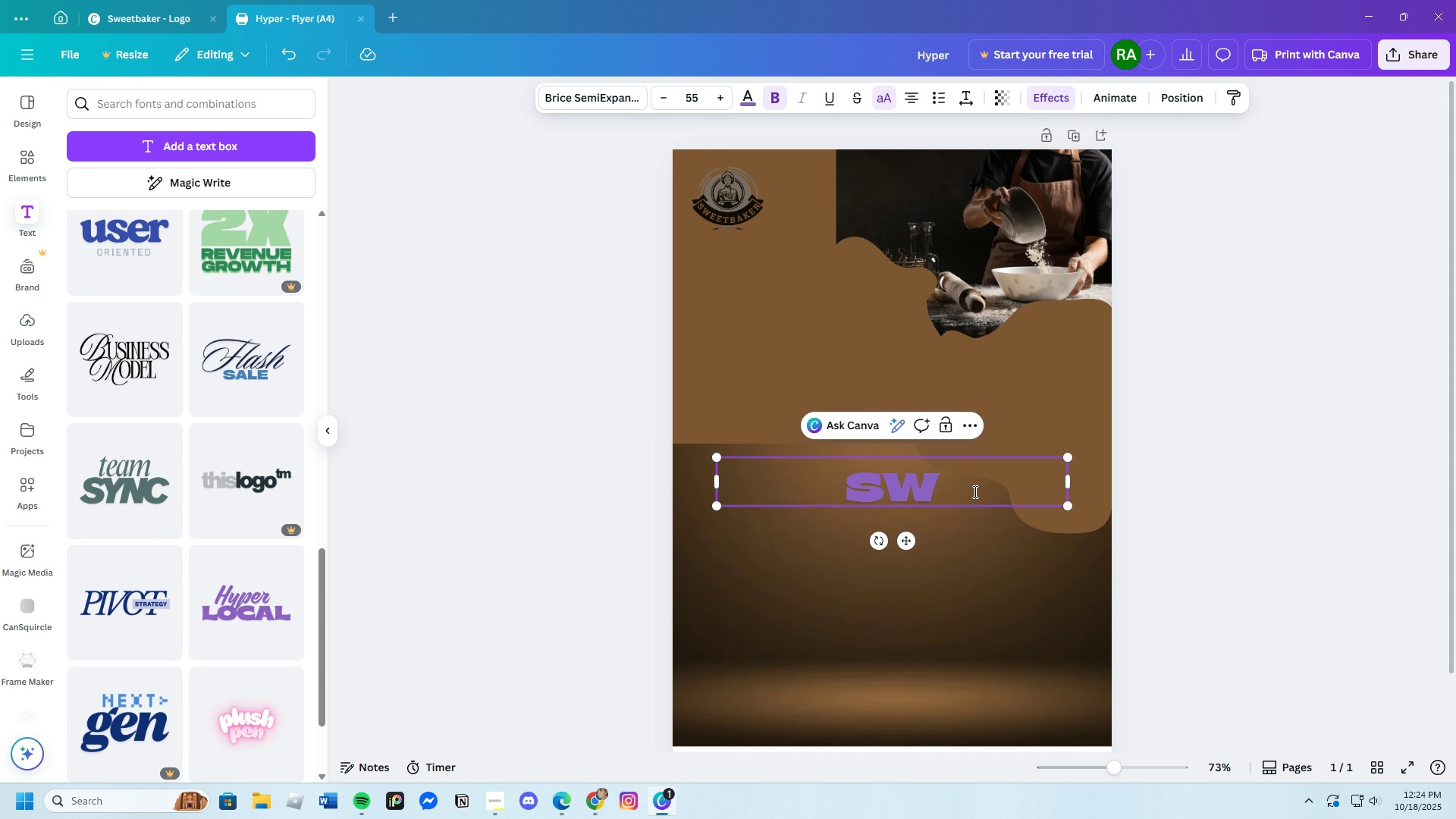 
key(Control+E)
 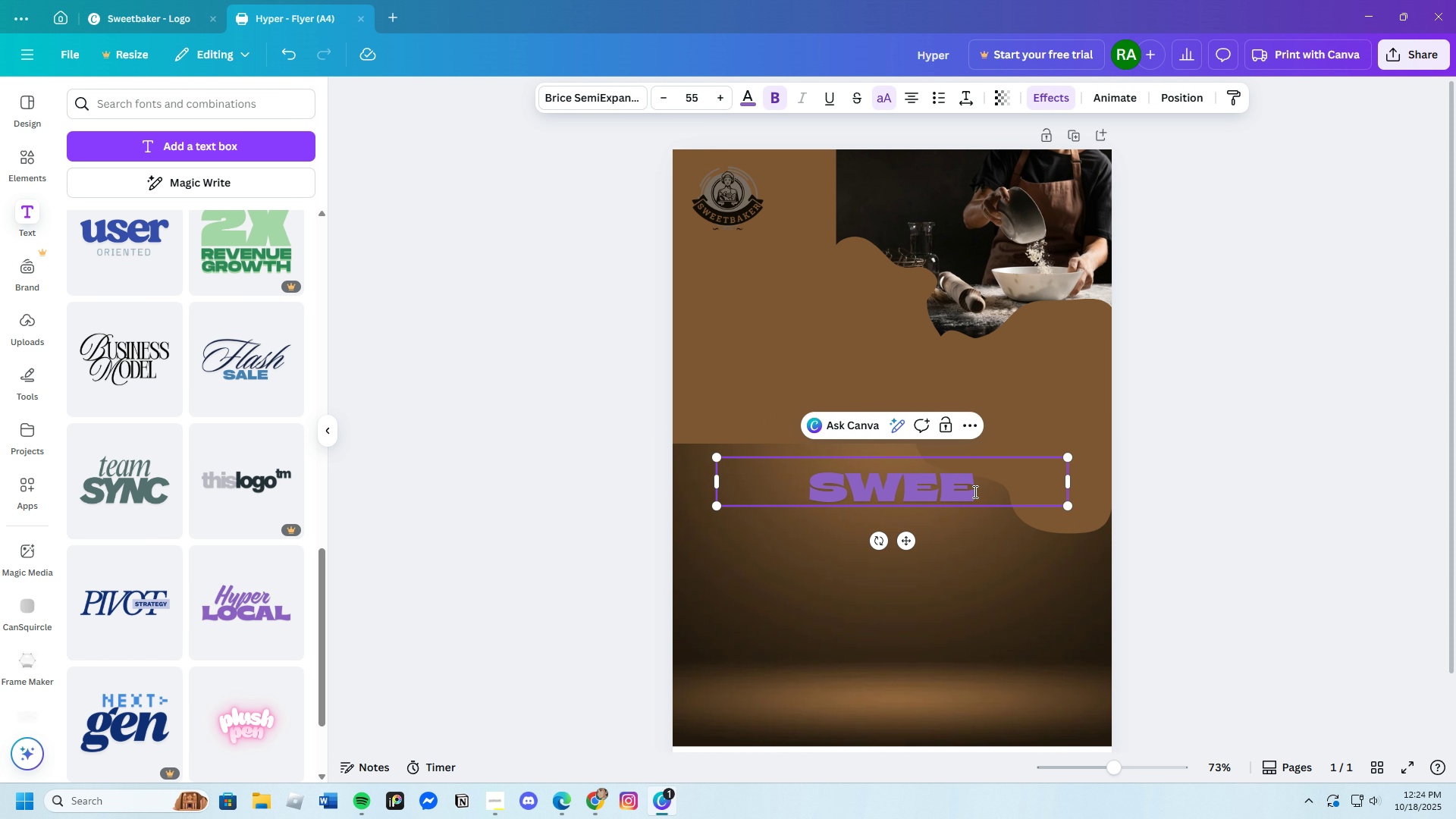 
key(Control+T)
 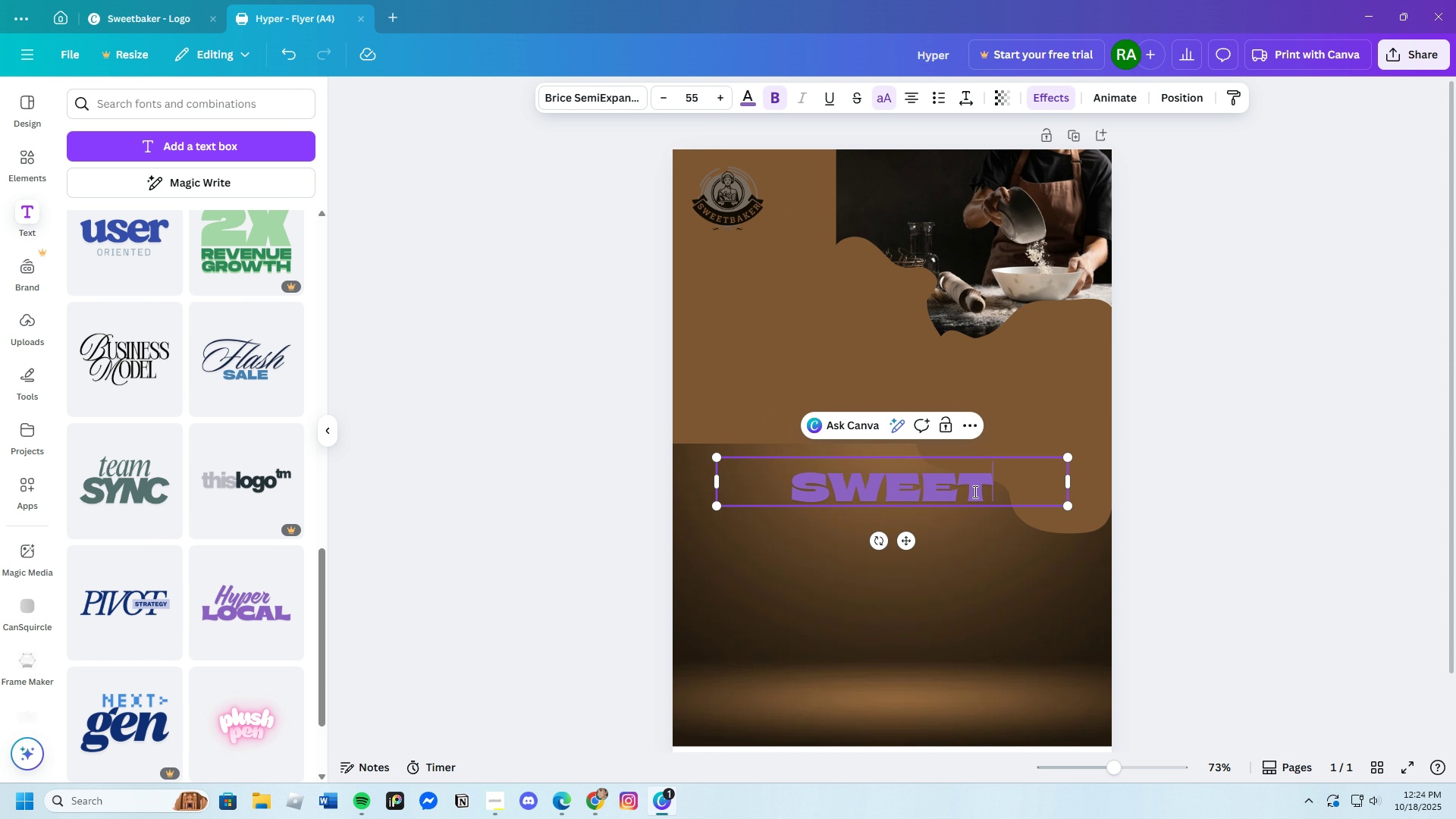 
key(Control+Space)
 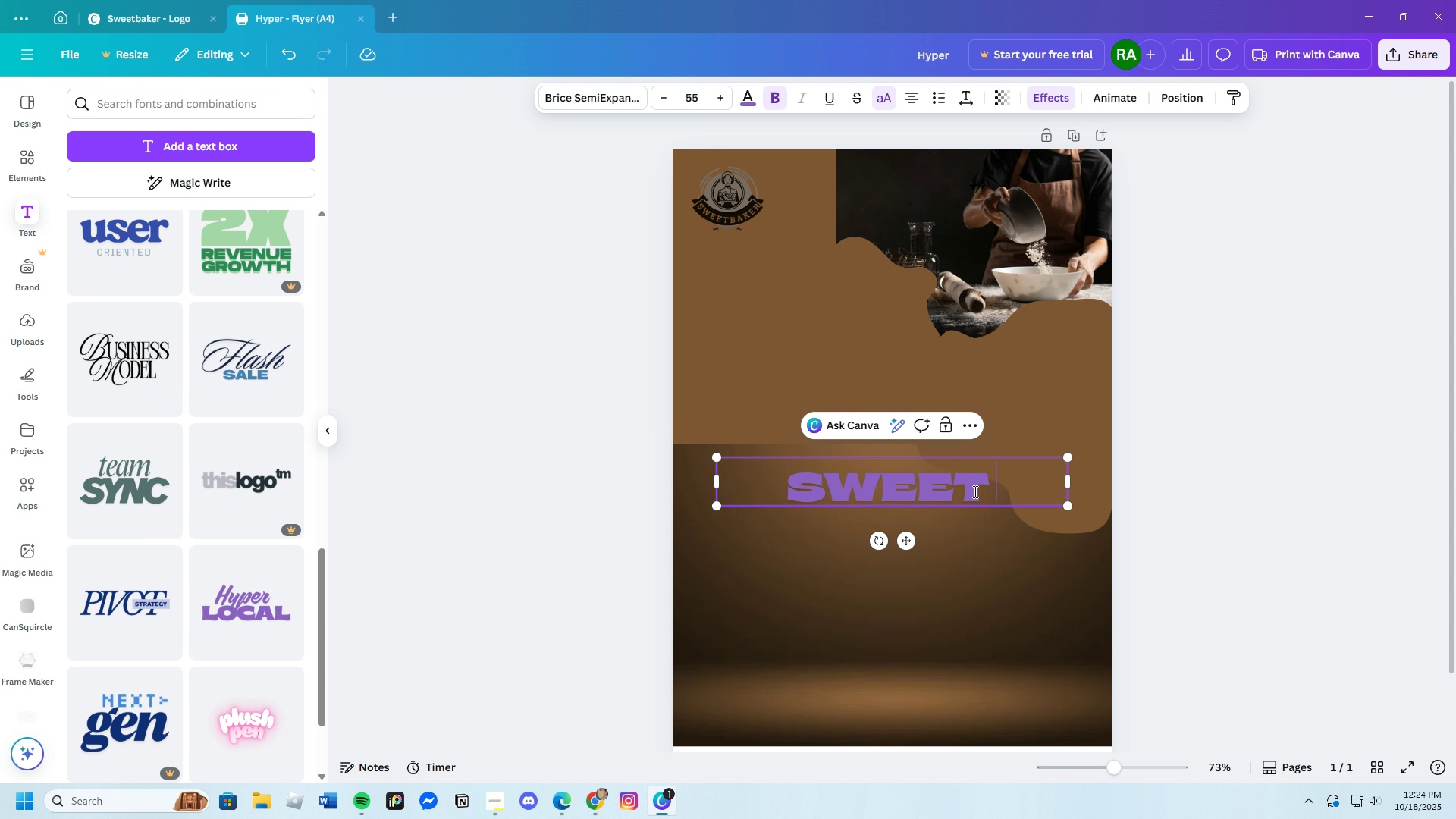 
hold_key(key=S, duration=0.32)
 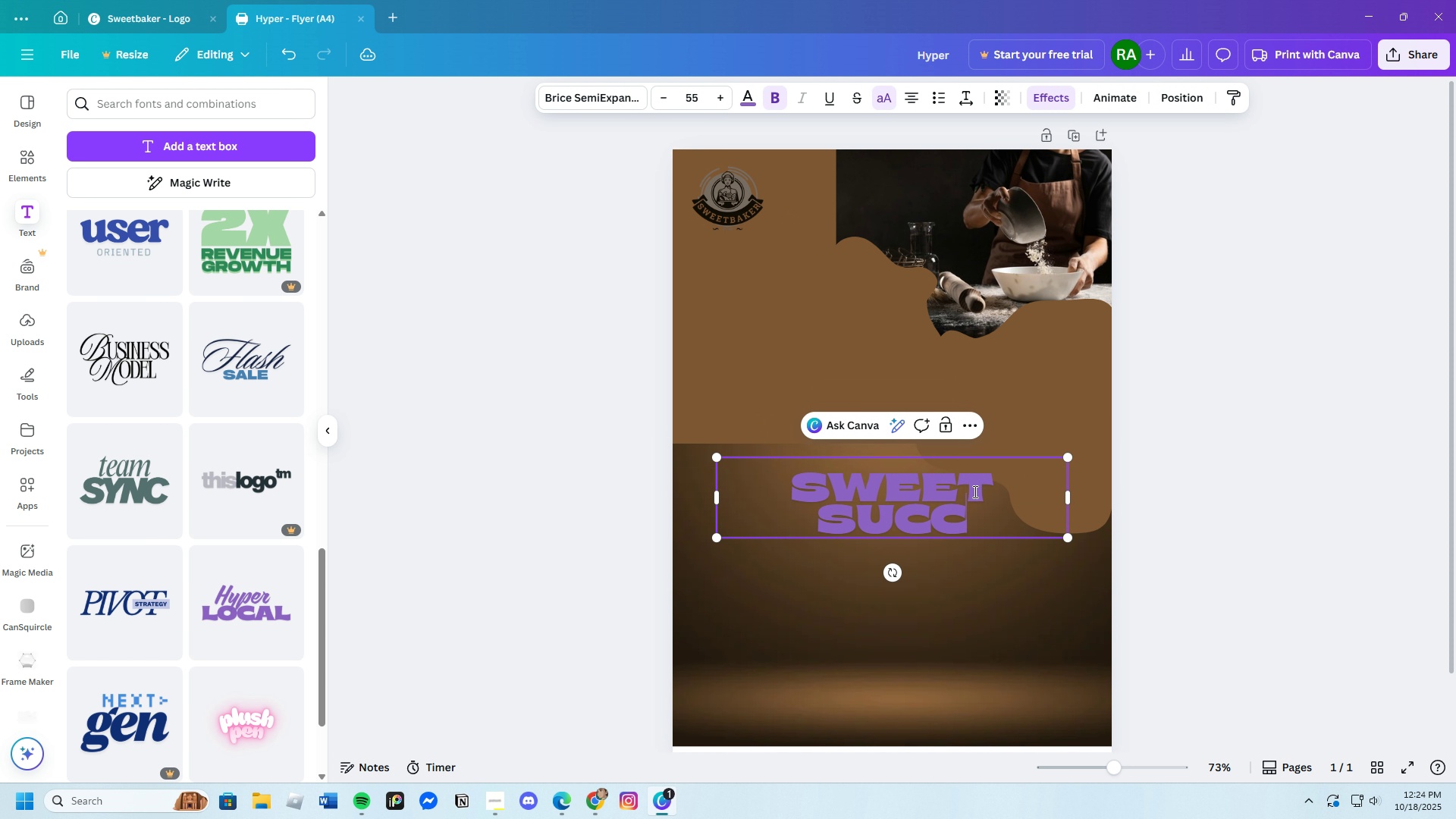 
key(Control+Shift+U)
 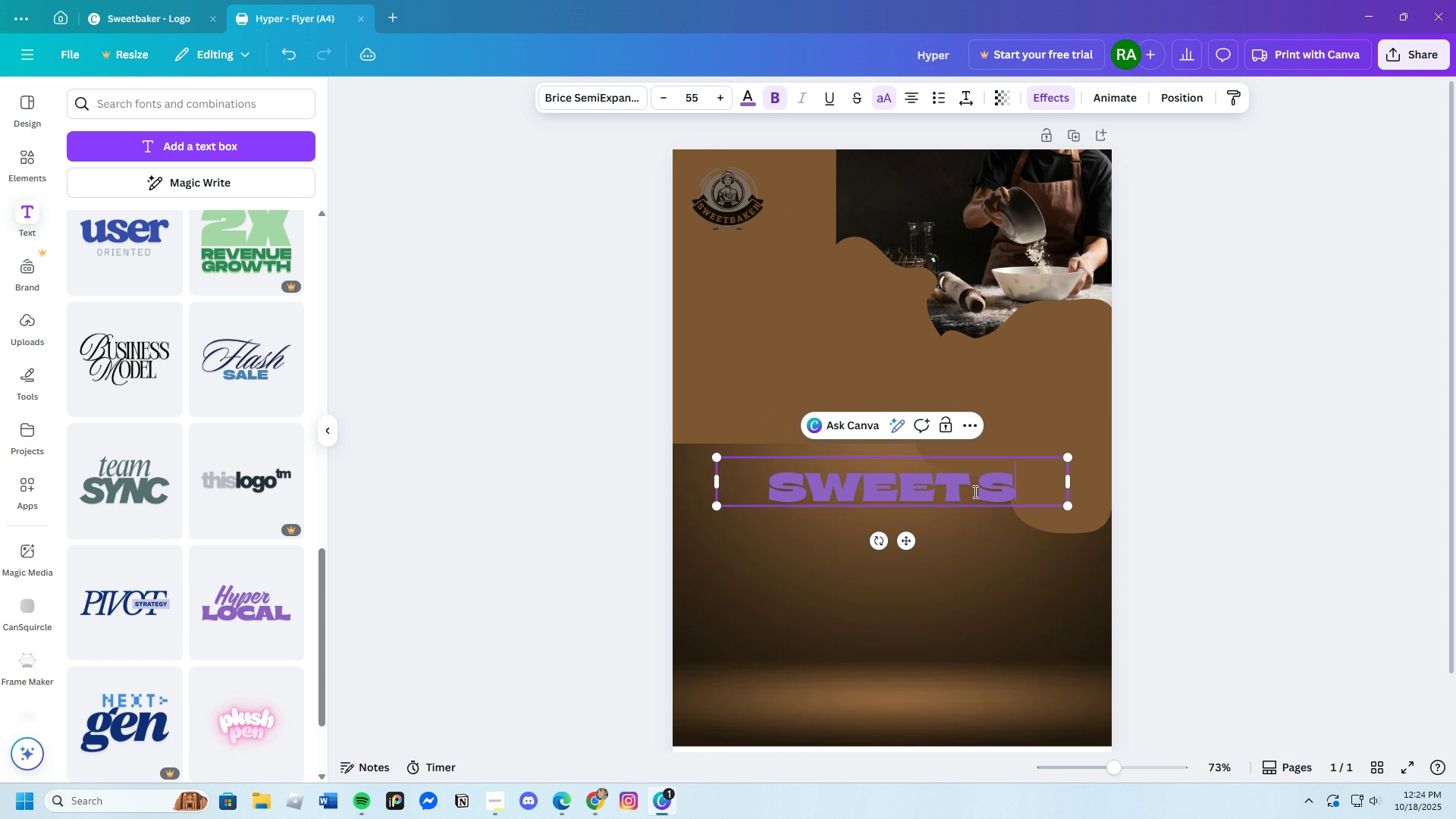 
key(Control+C)
 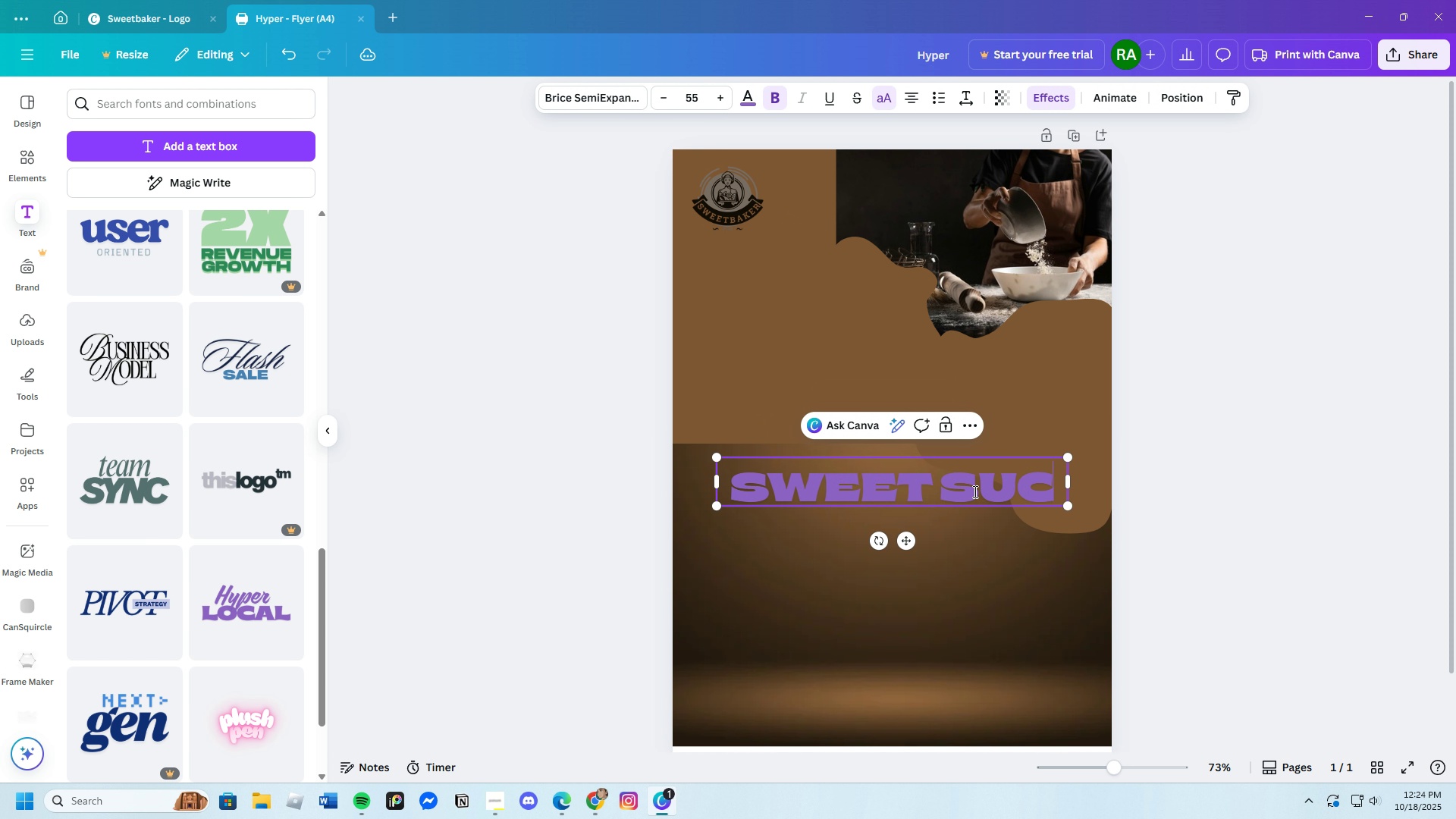 
key(Control+C)
 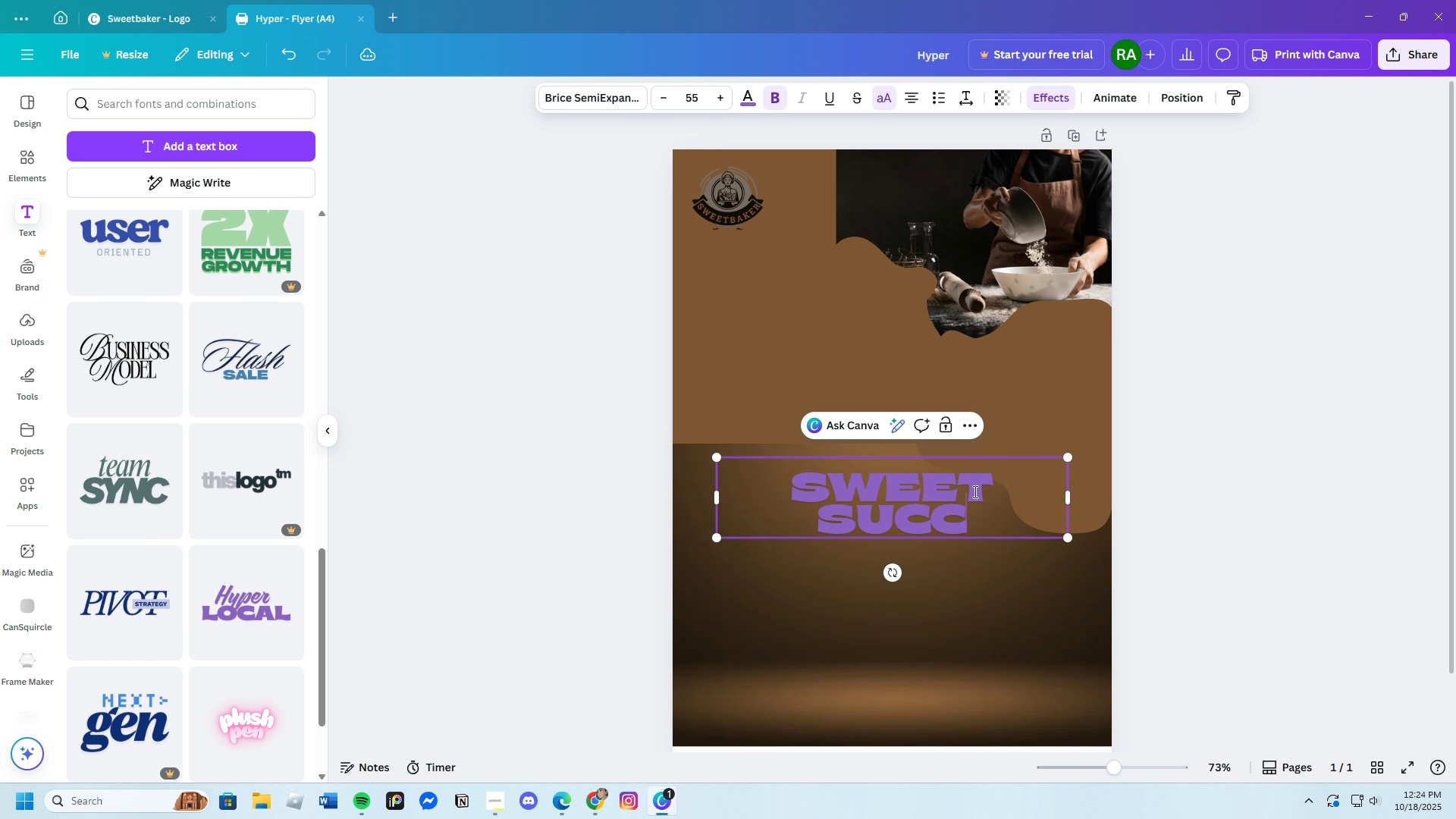 
key(Control+E)
 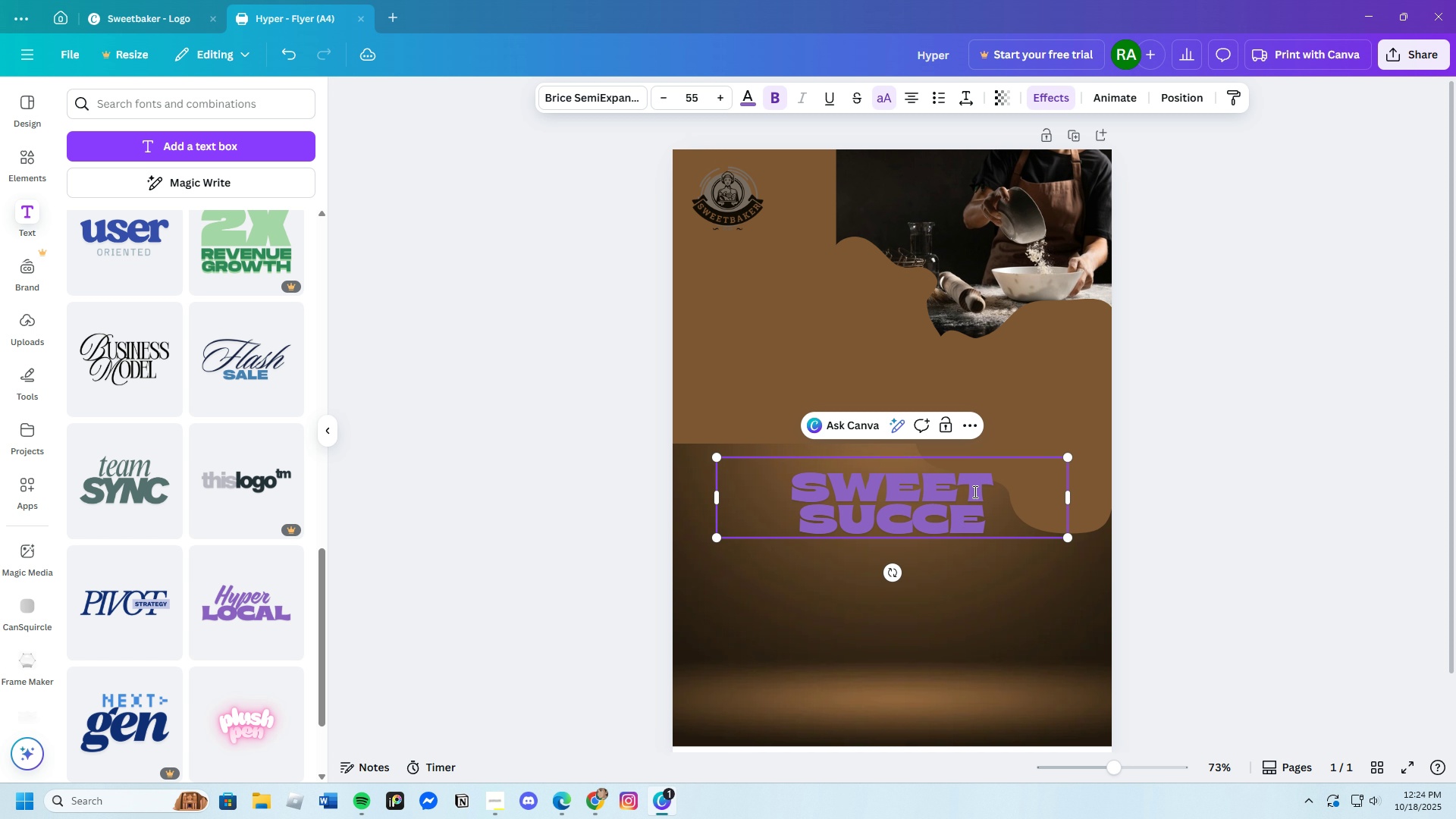 
key(Control+S)
 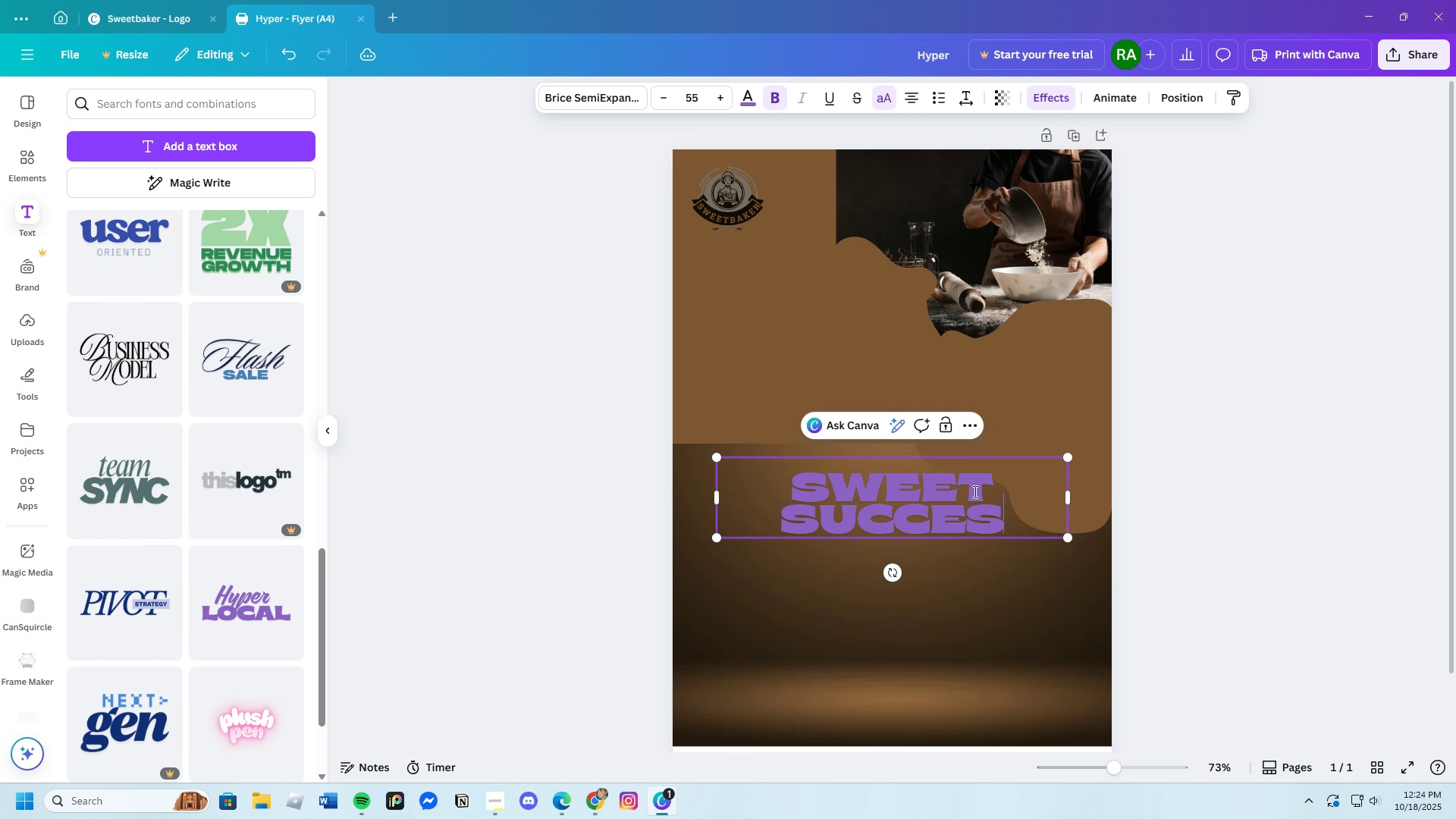 
key(Control+S)
 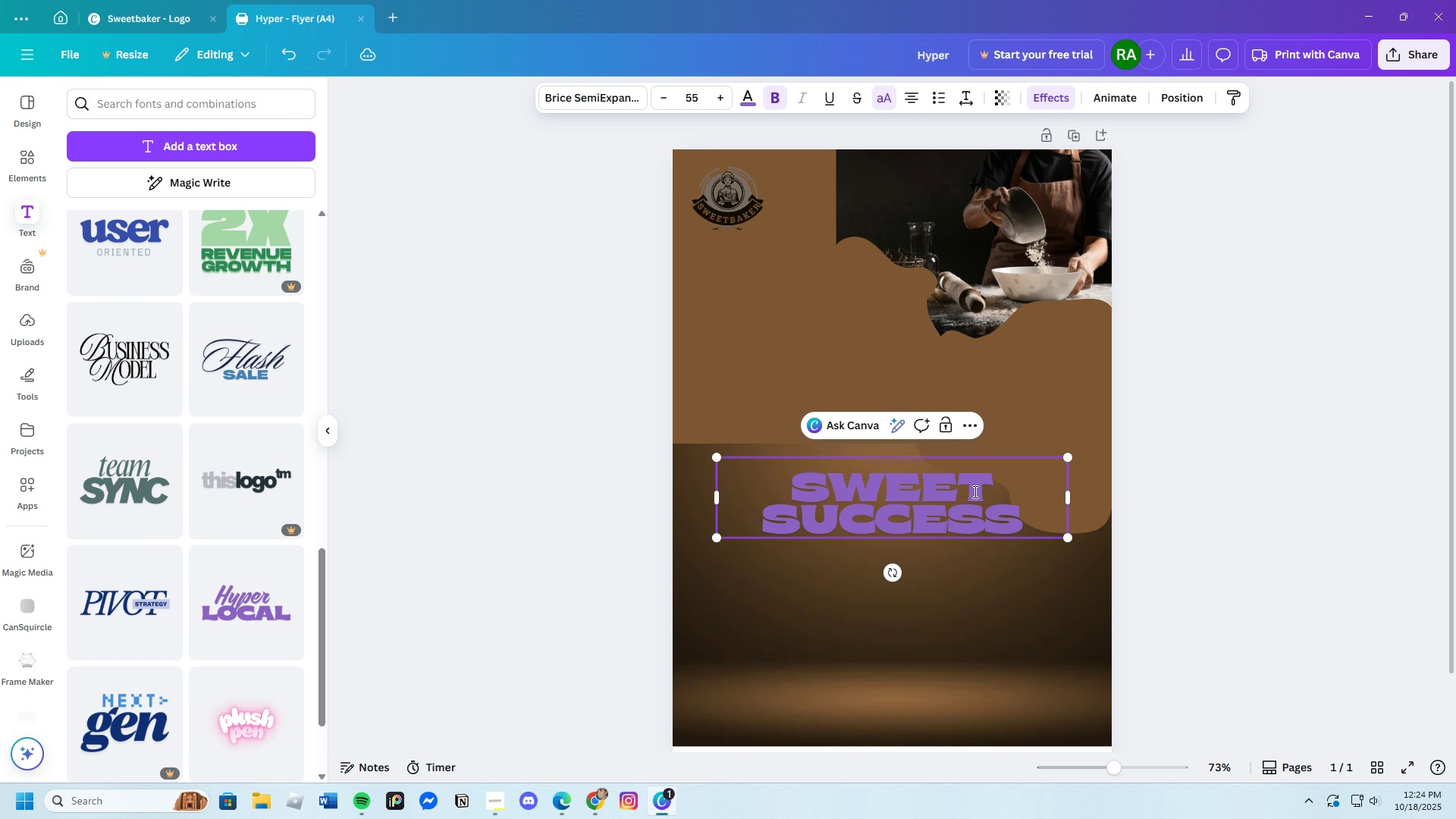 
key(Control+Shift+Semicolon)
 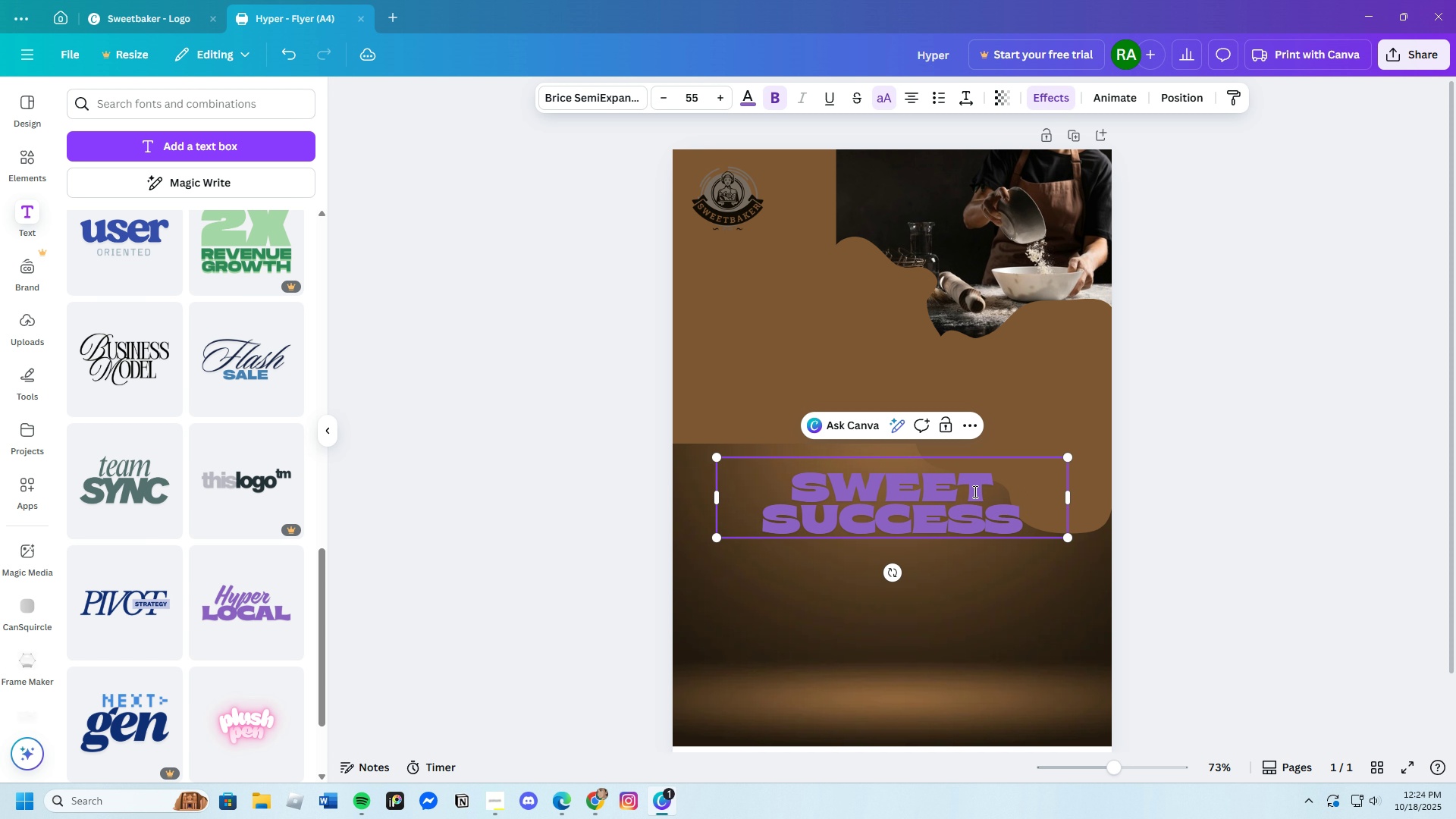 
left_click_drag(start_coordinate=[1070, 499], to_coordinate=[1210, 518])
 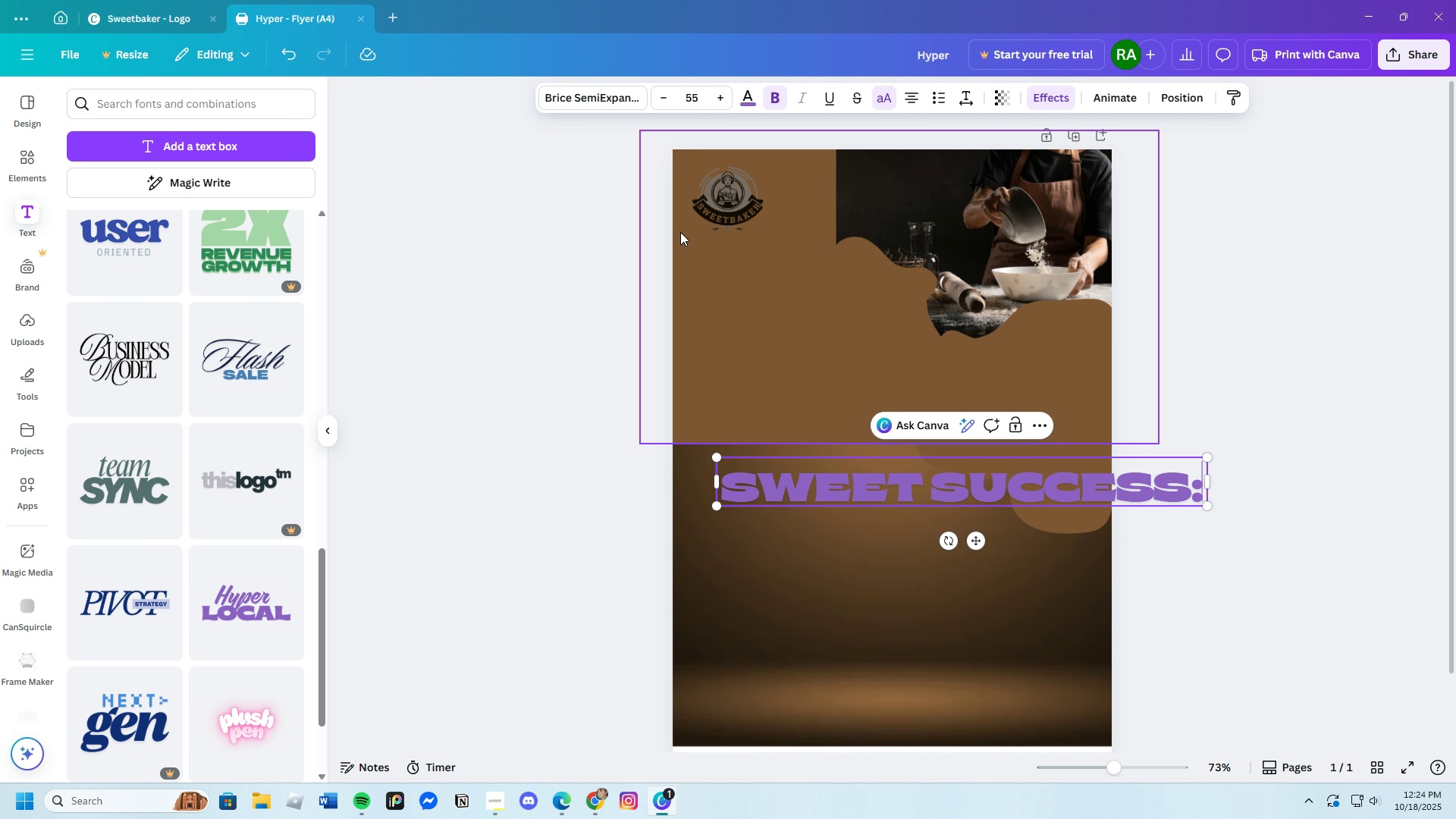 
left_click([744, 97])
 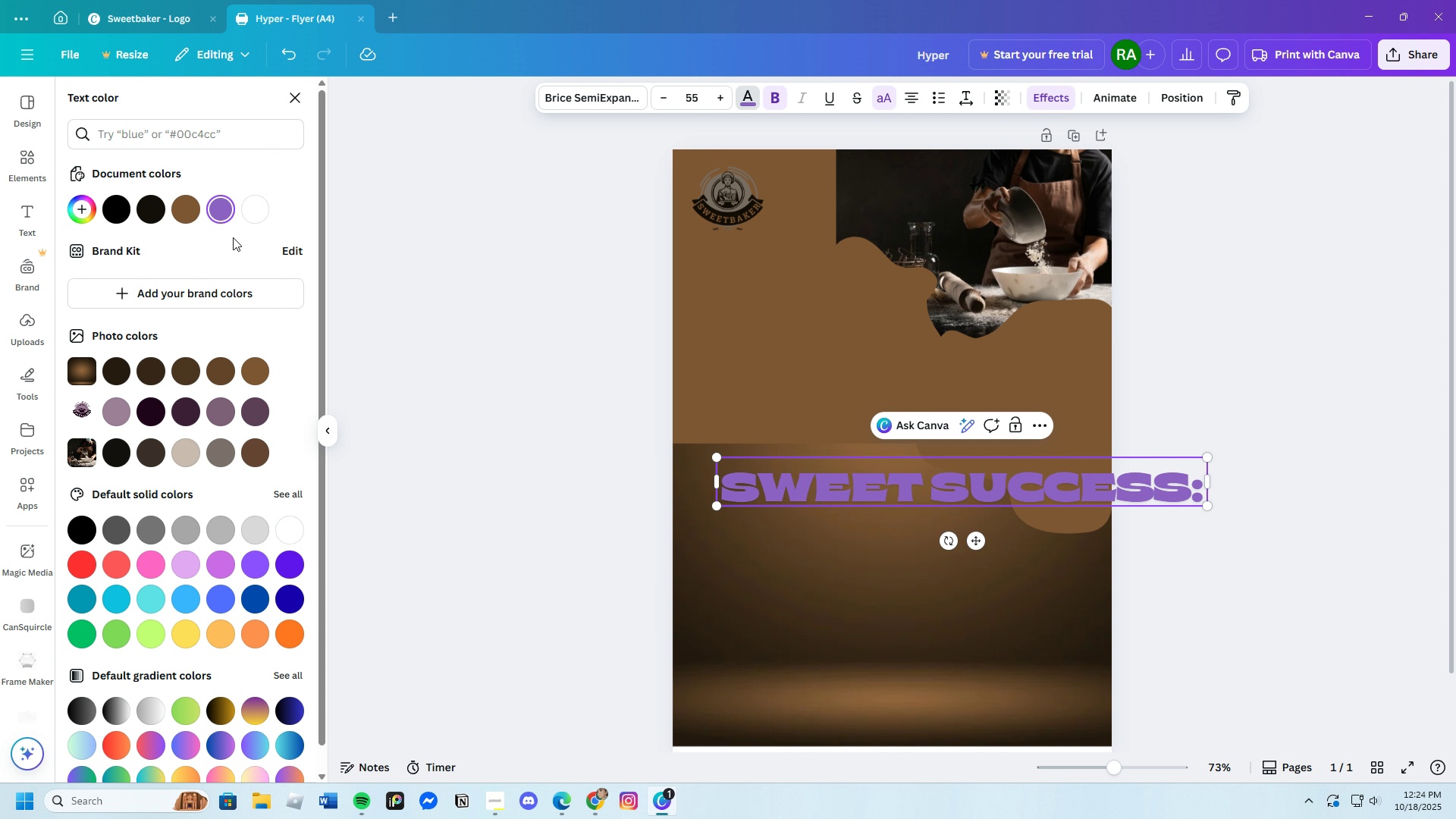 
left_click([190, 210])
 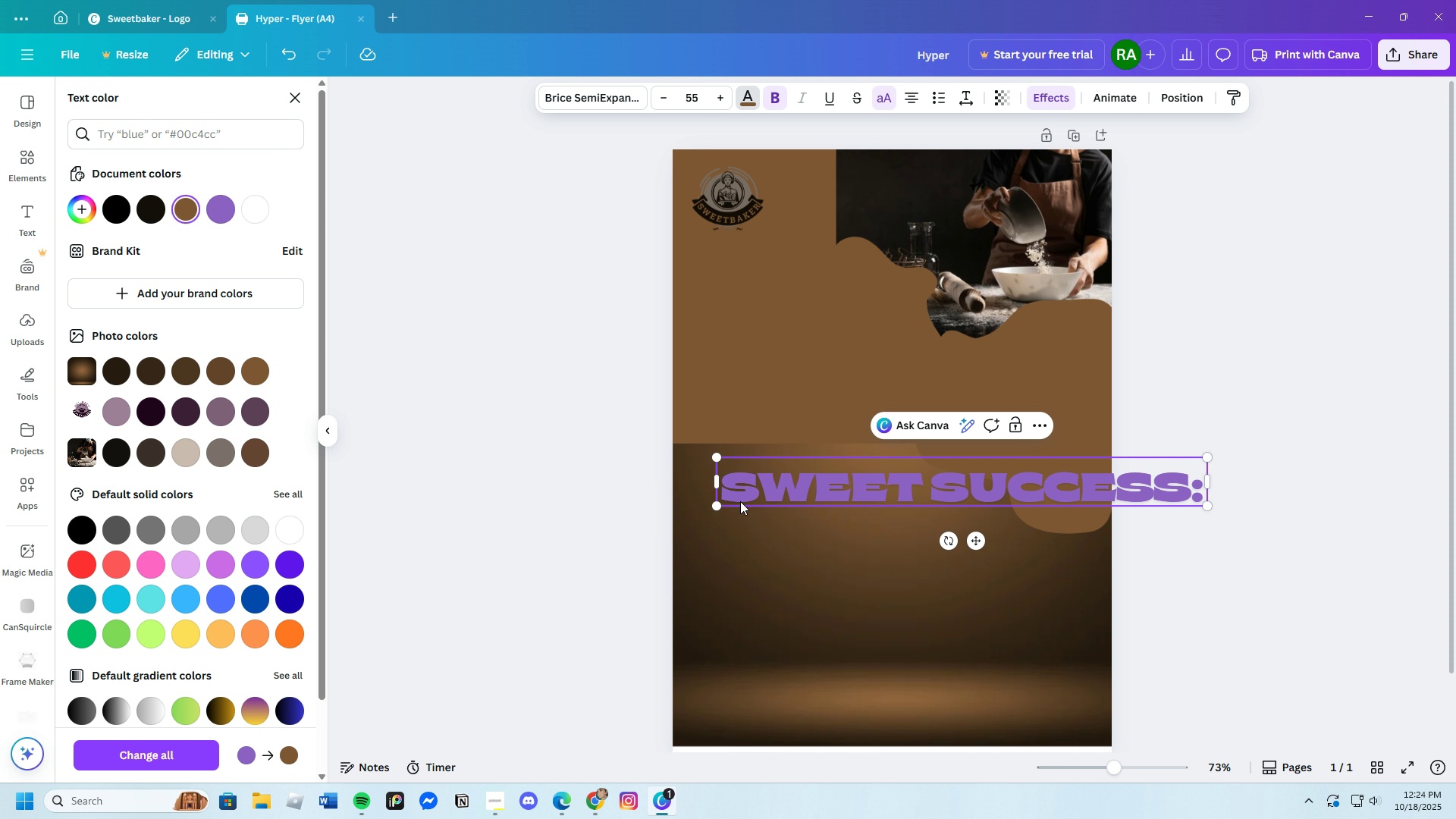 
left_click_drag(start_coordinate=[723, 494], to_coordinate=[1203, 493])
 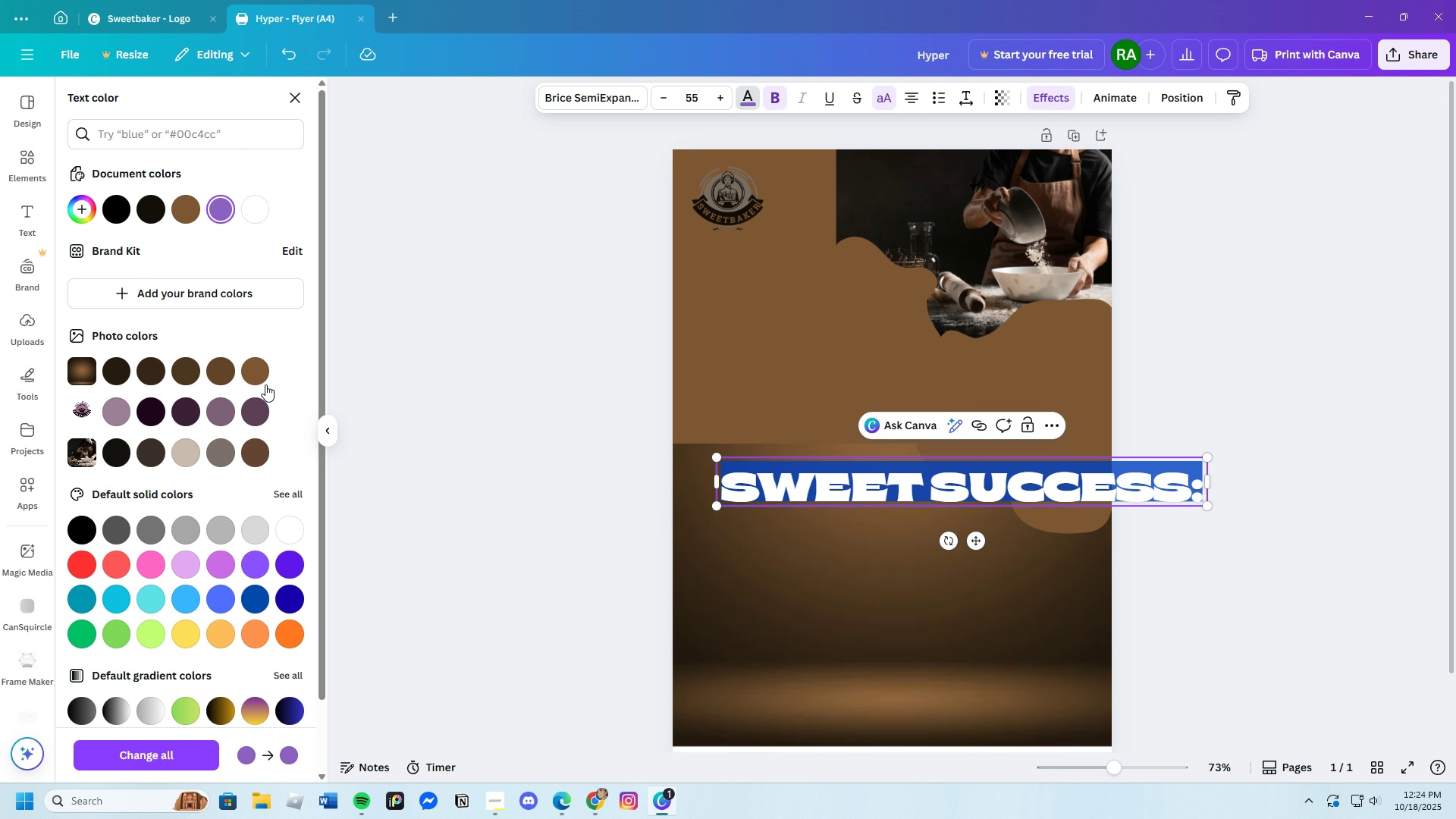 
left_click([259, 378])
 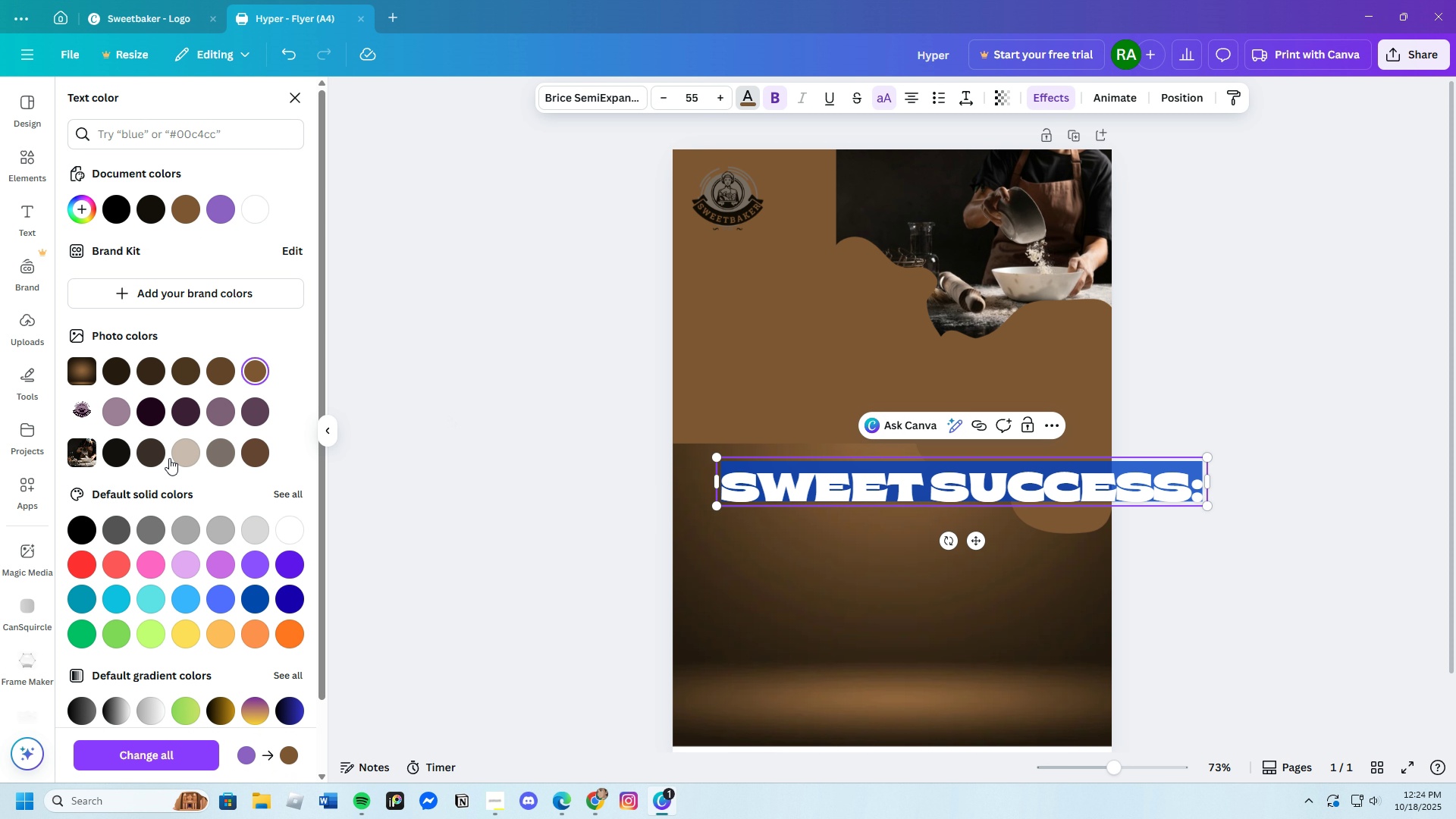 
left_click([177, 454])
 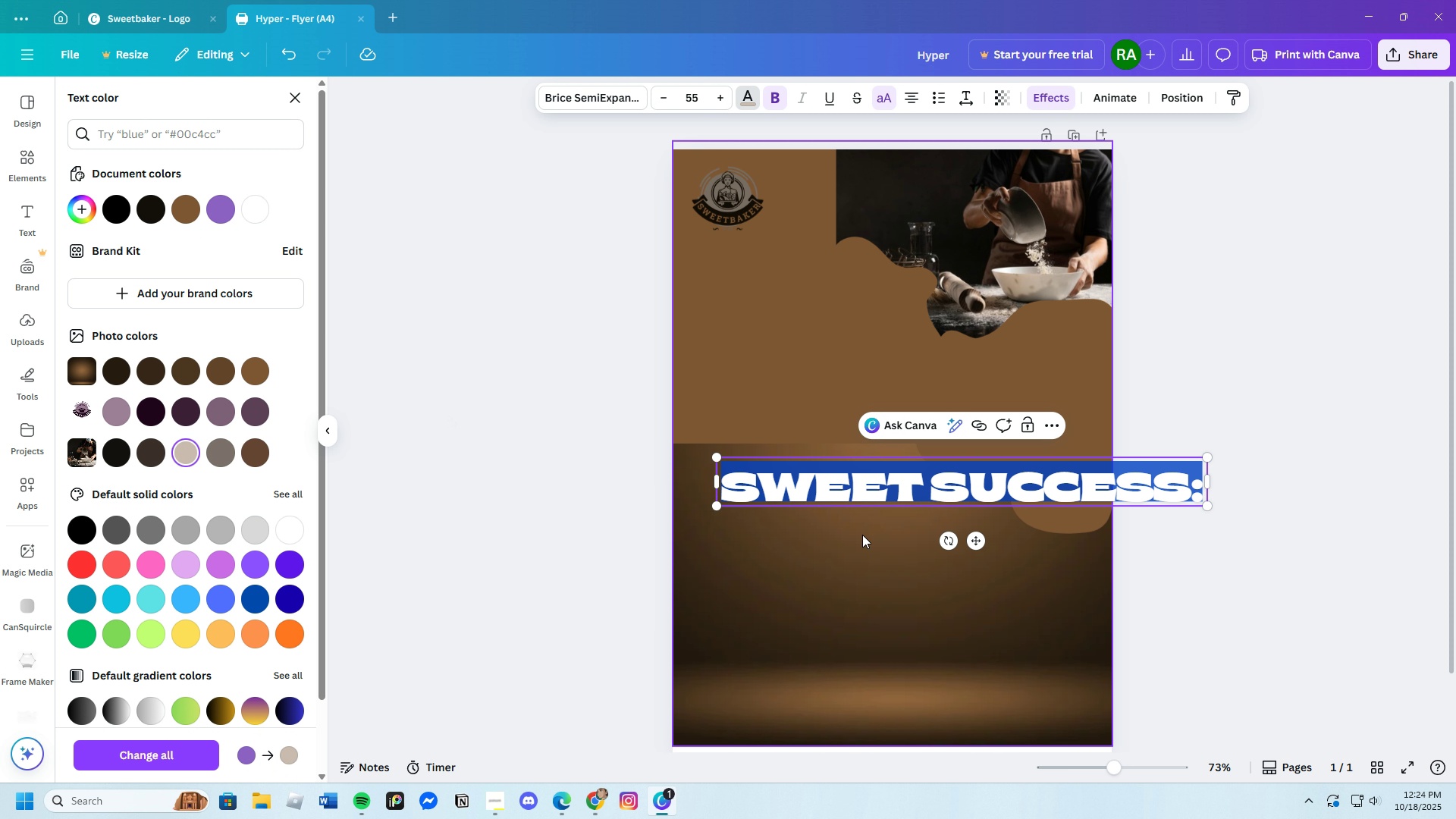 
left_click([858, 495])
 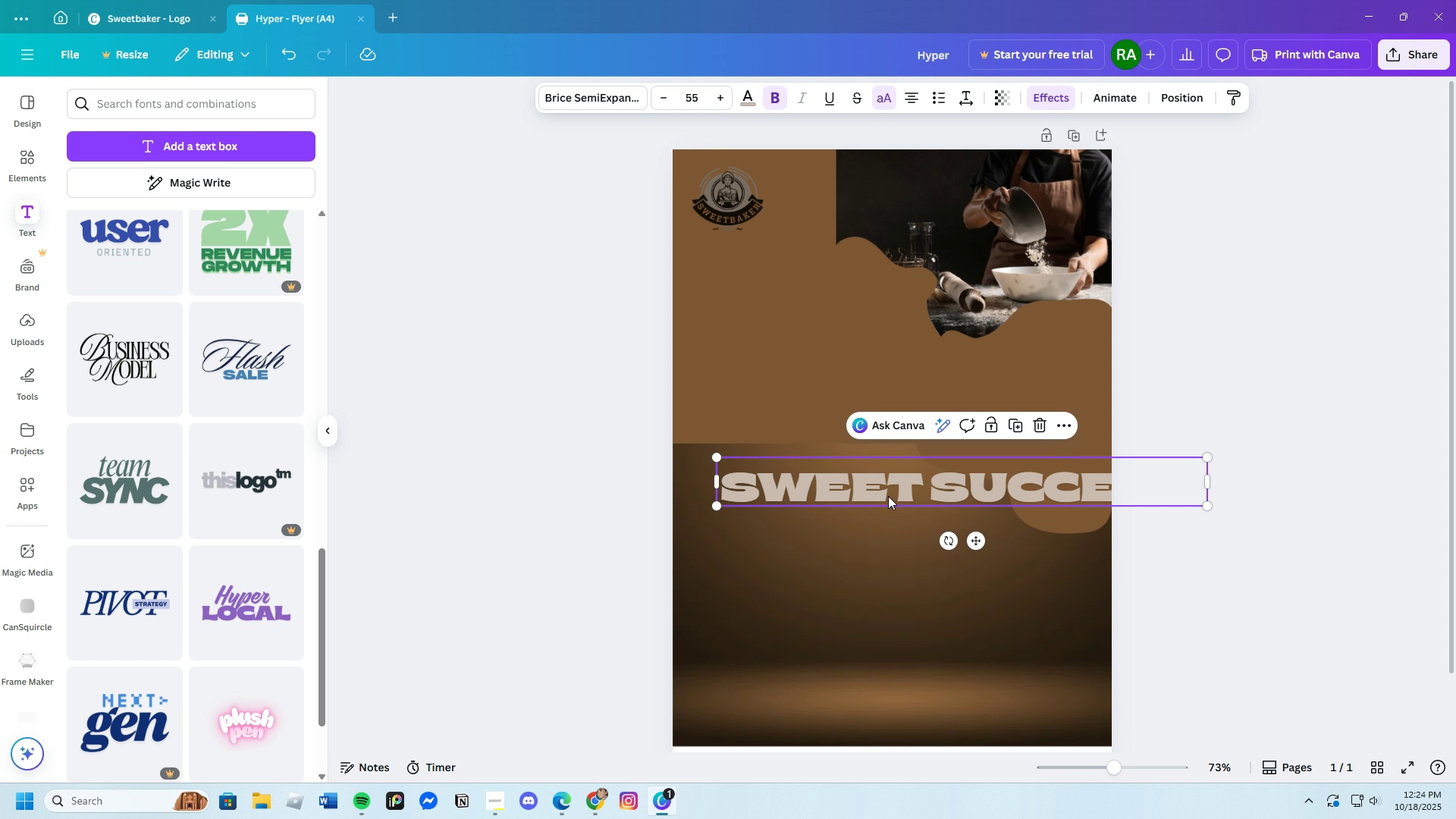 
left_click_drag(start_coordinate=[888, 496], to_coordinate=[847, 262])
 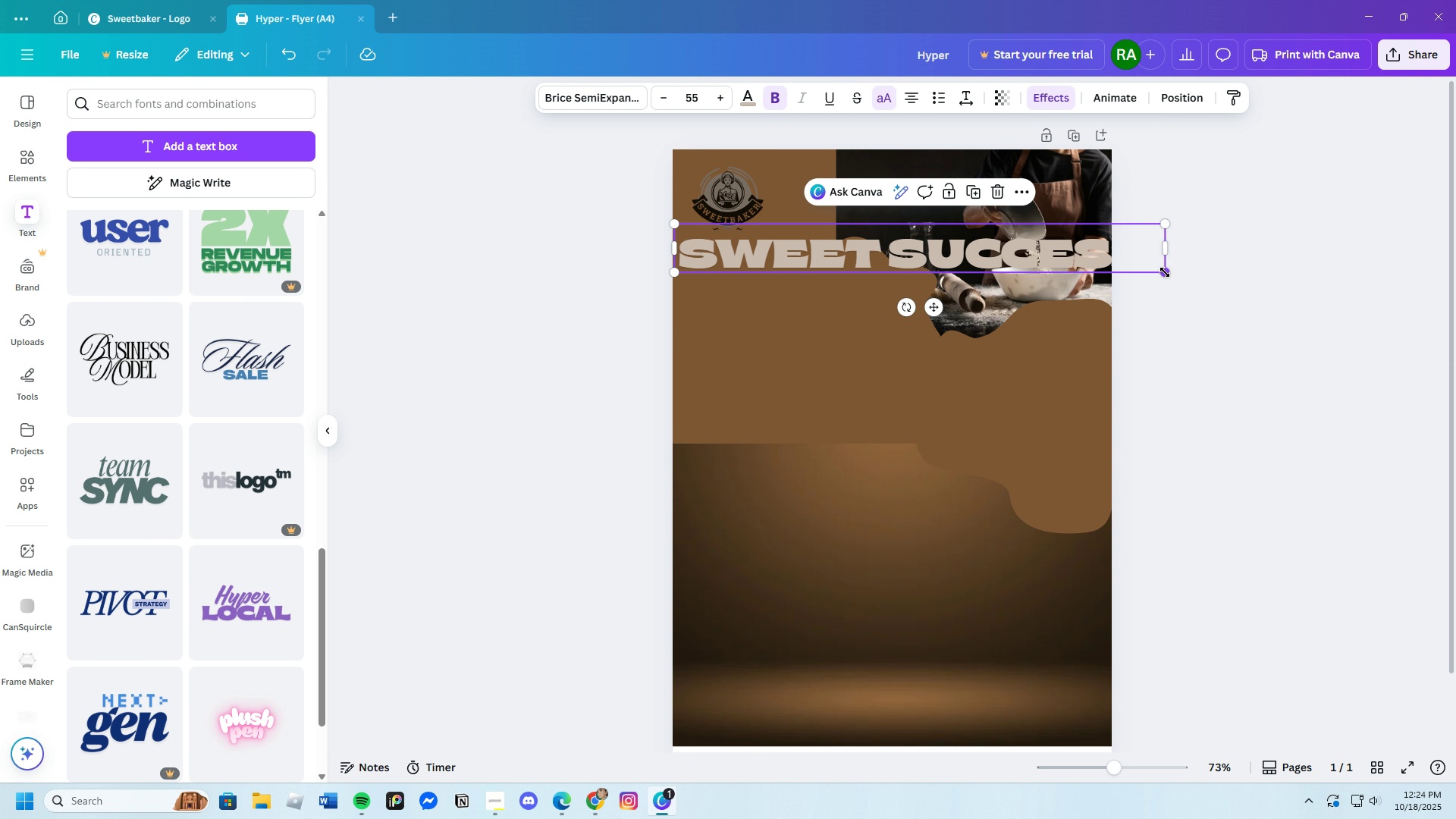 
left_click_drag(start_coordinate=[1165, 272], to_coordinate=[1004, 290])
 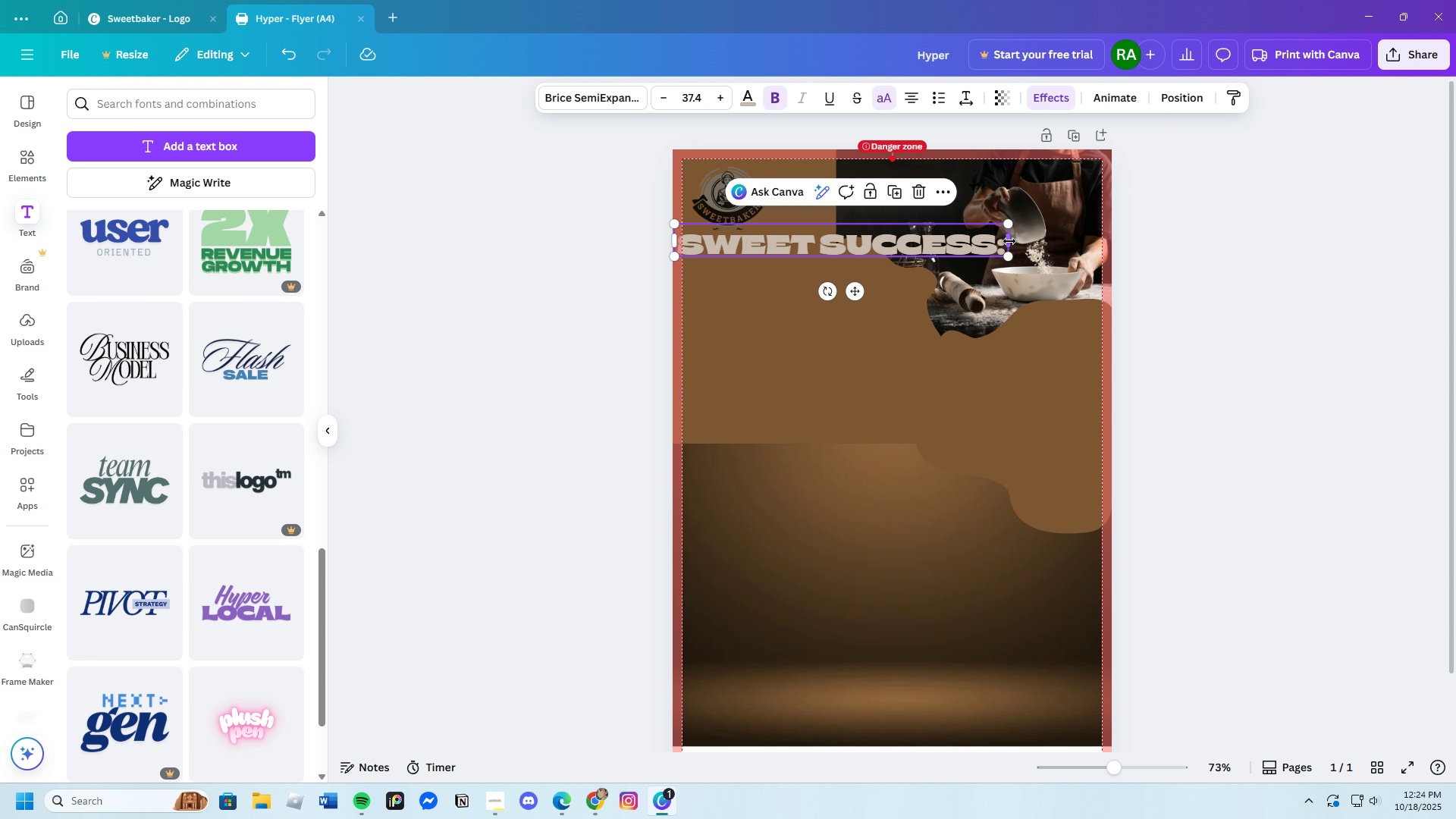 
left_click_drag(start_coordinate=[1009, 241], to_coordinate=[902, 262])
 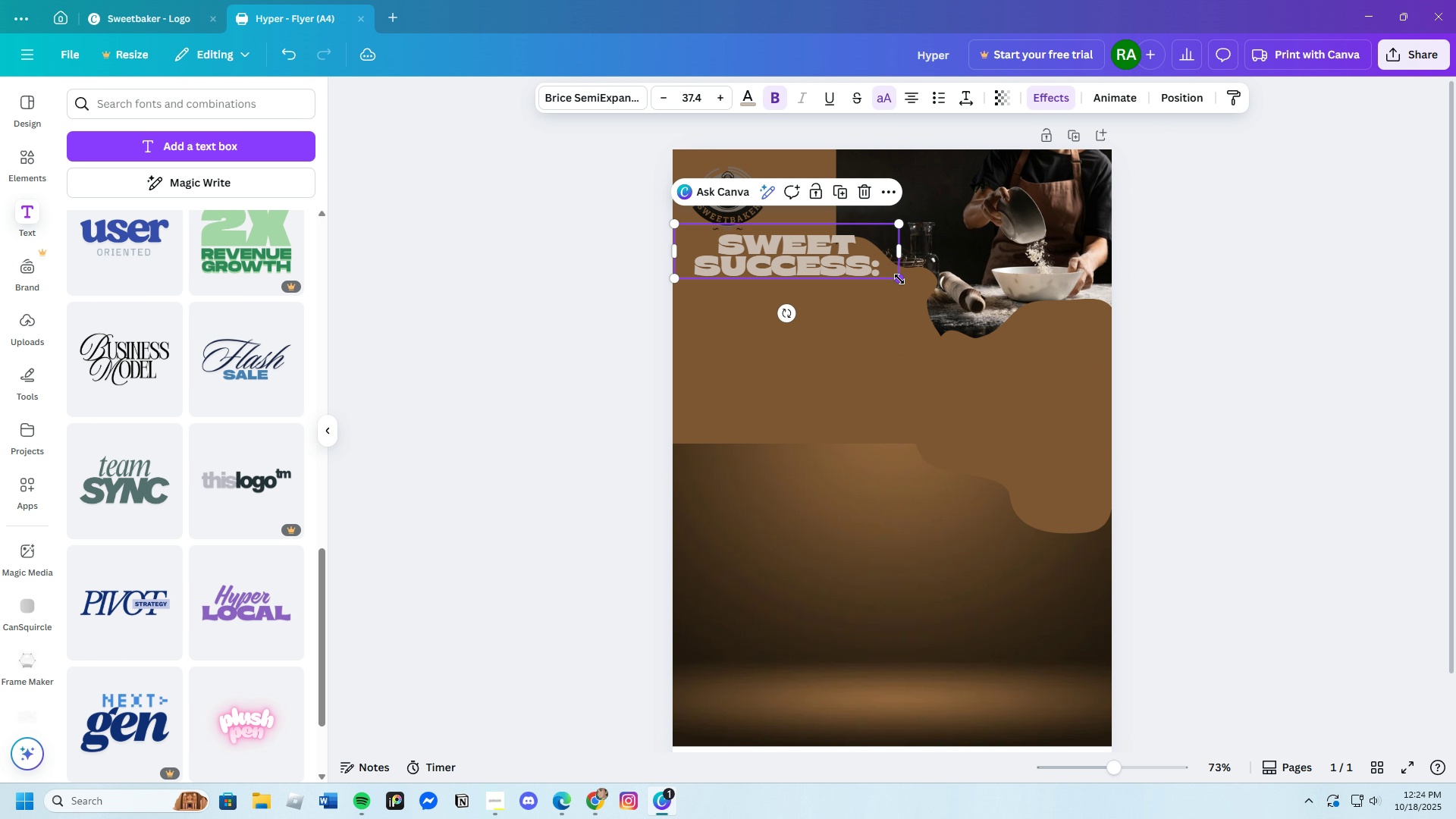 
left_click_drag(start_coordinate=[904, 283], to_coordinate=[954, 366])
 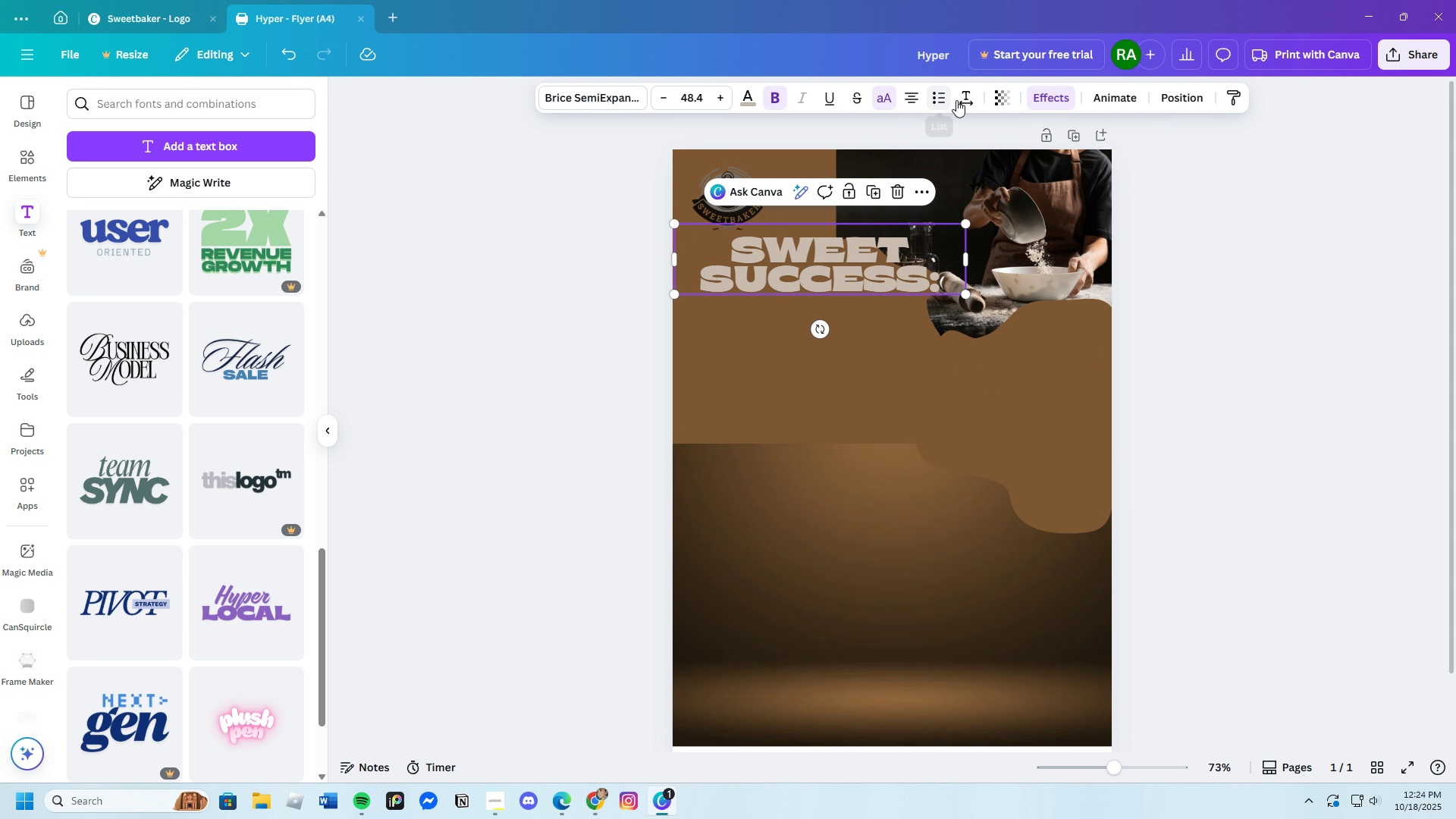 
mouse_move([906, 187])
 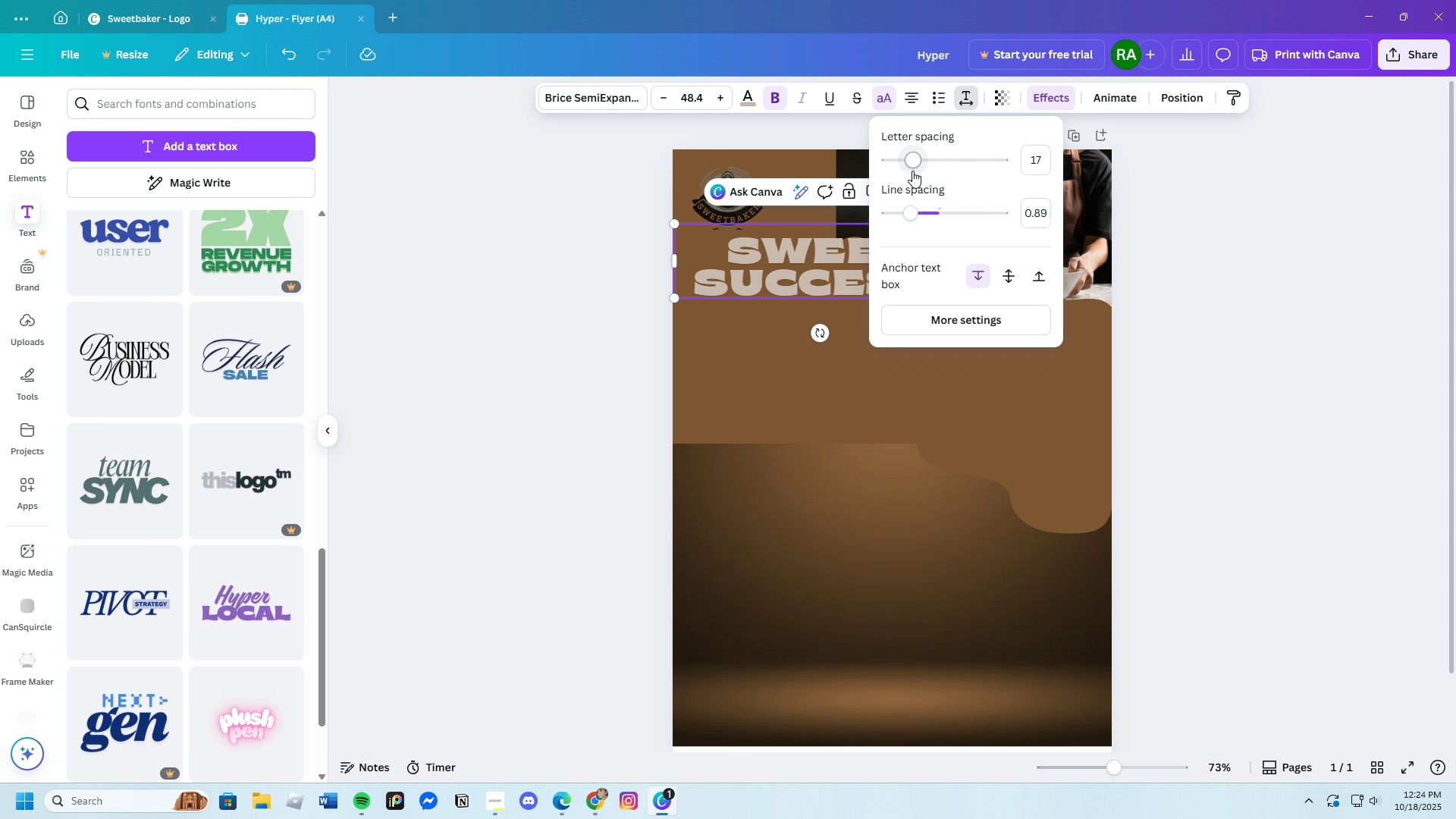 
left_click([824, 362])
 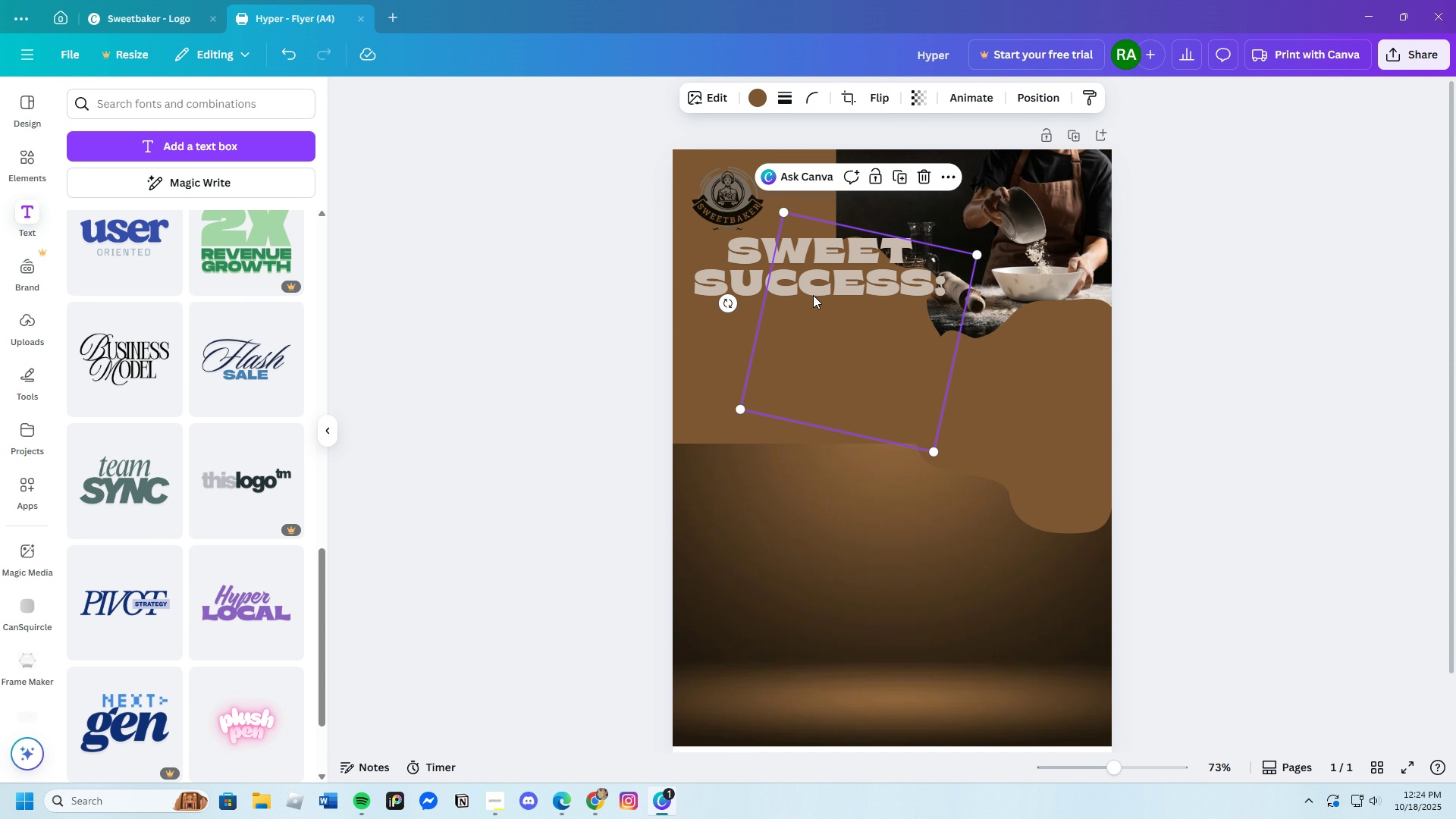 
left_click([809, 280])
 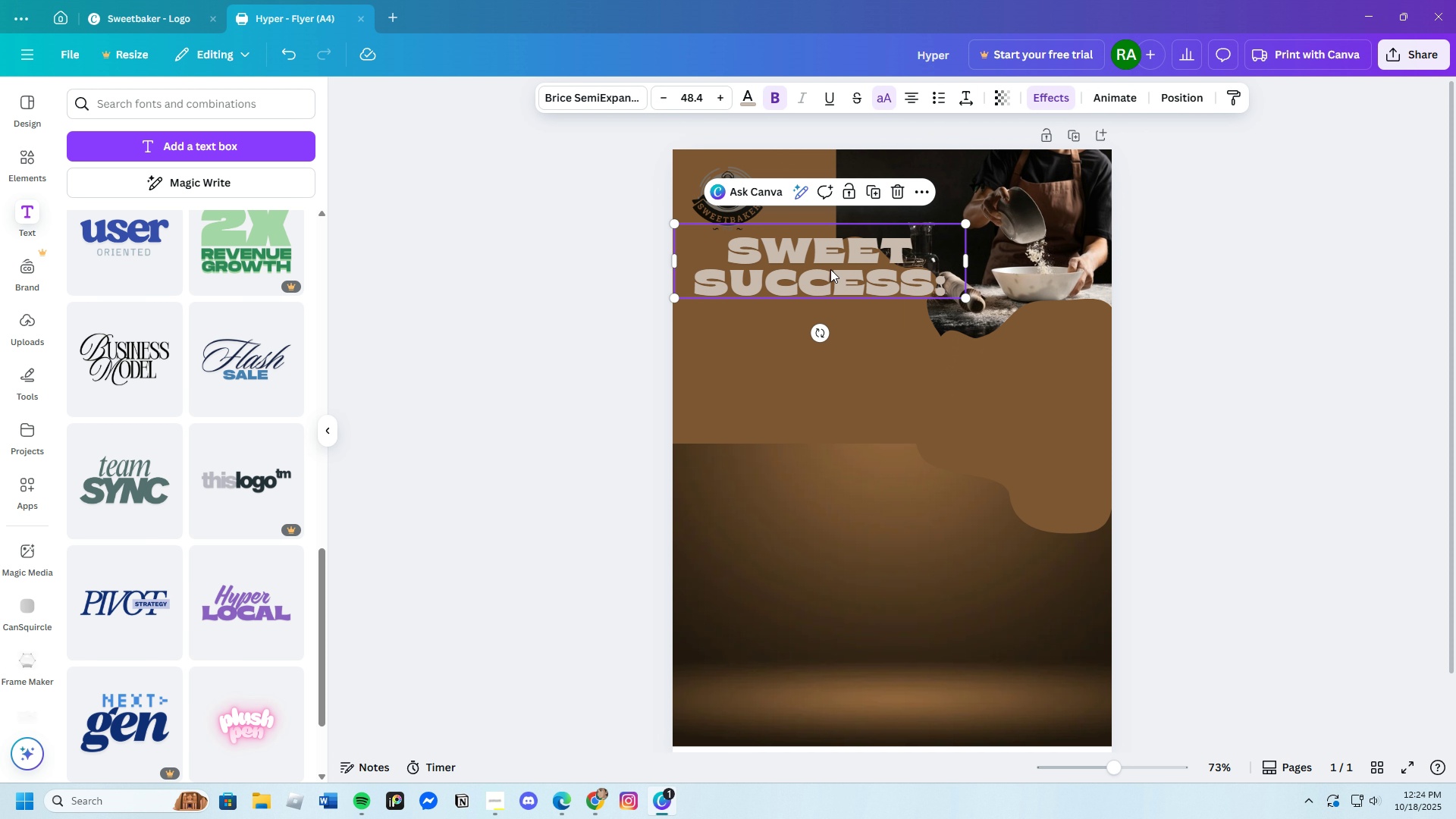 
left_click_drag(start_coordinate=[832, 269], to_coordinate=[830, 259])
 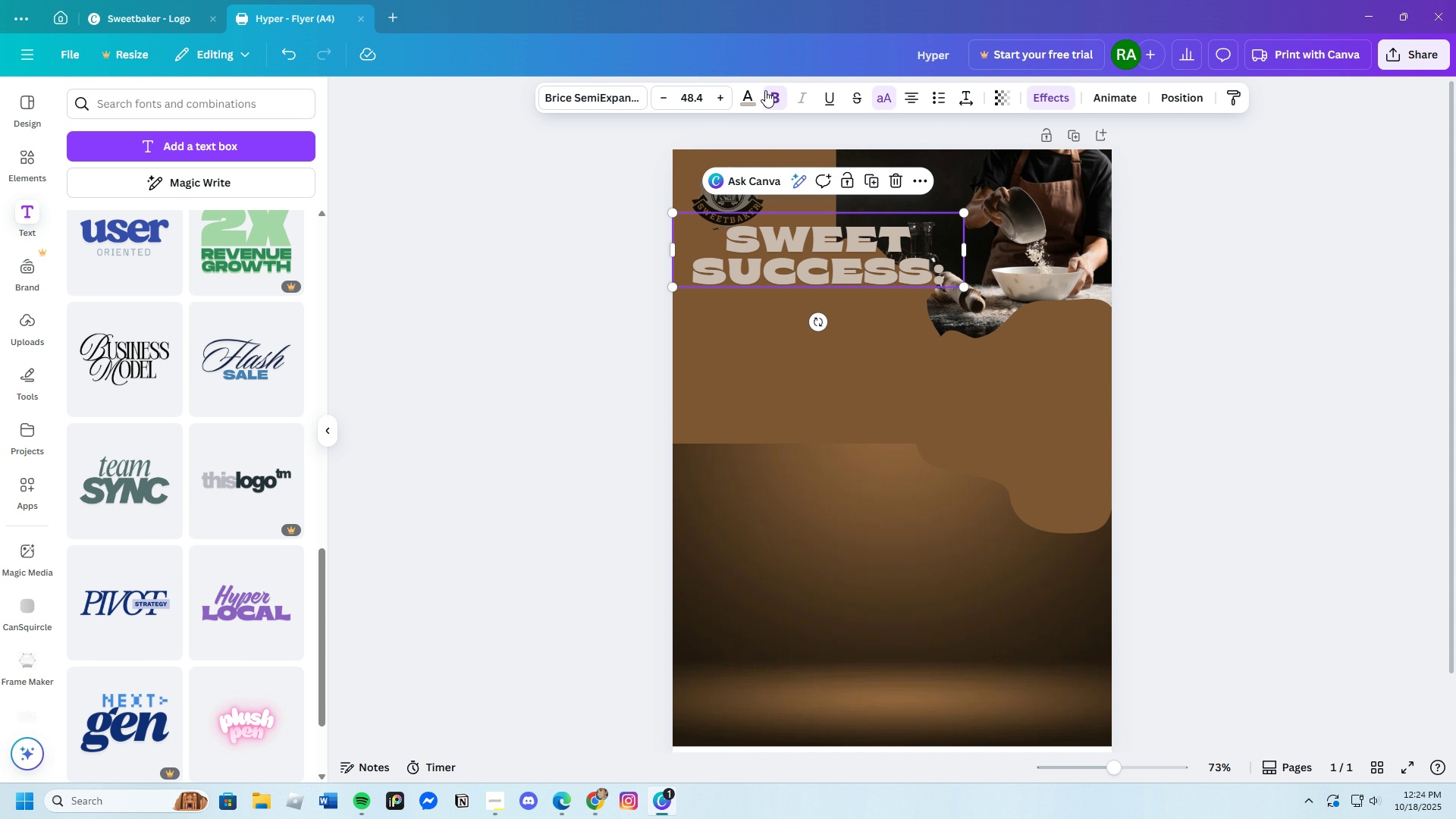 
left_click([750, 88])
 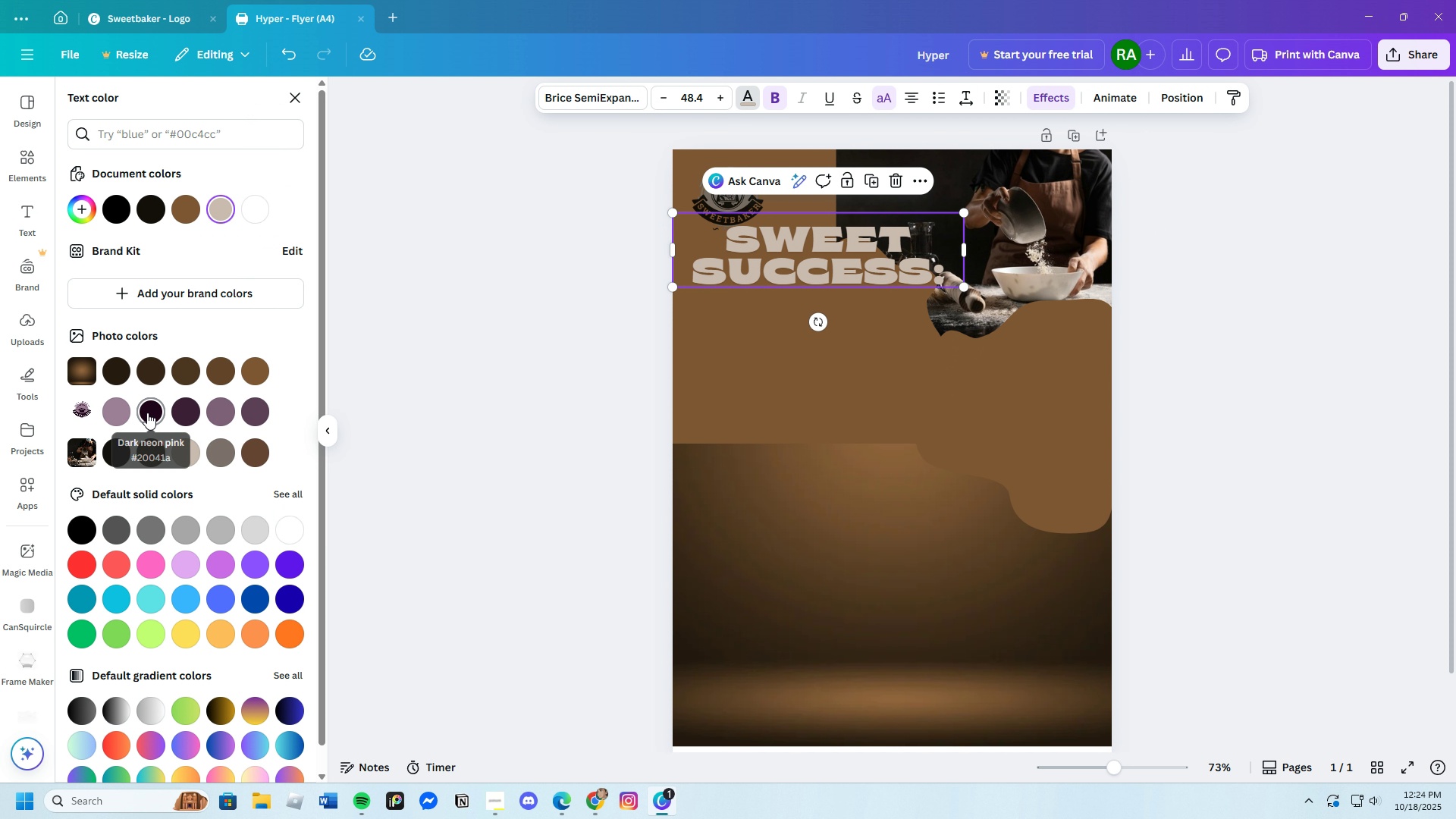 
left_click([116, 450])
 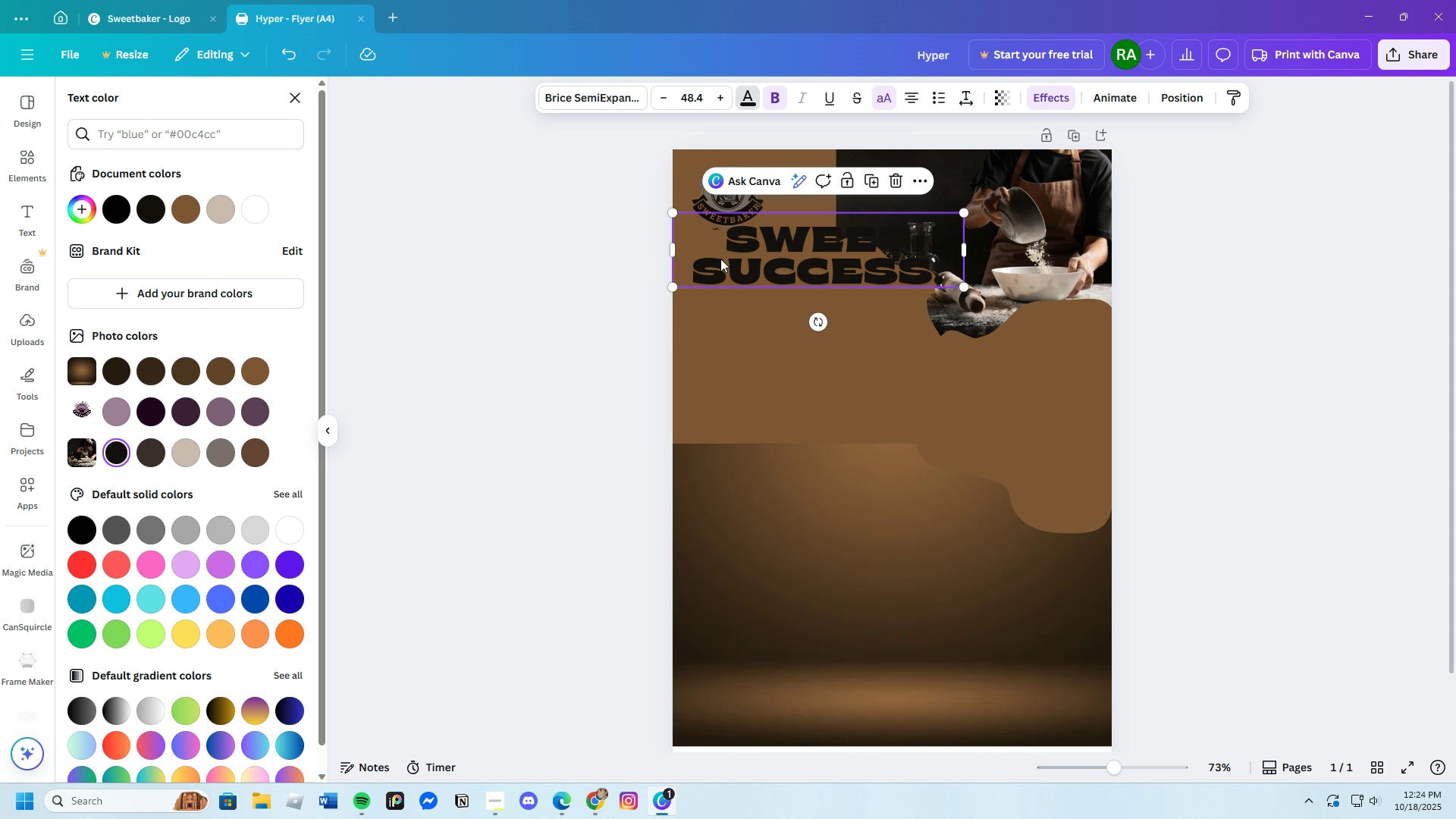 
left_click_drag(start_coordinate=[764, 261], to_coordinate=[757, 268])
 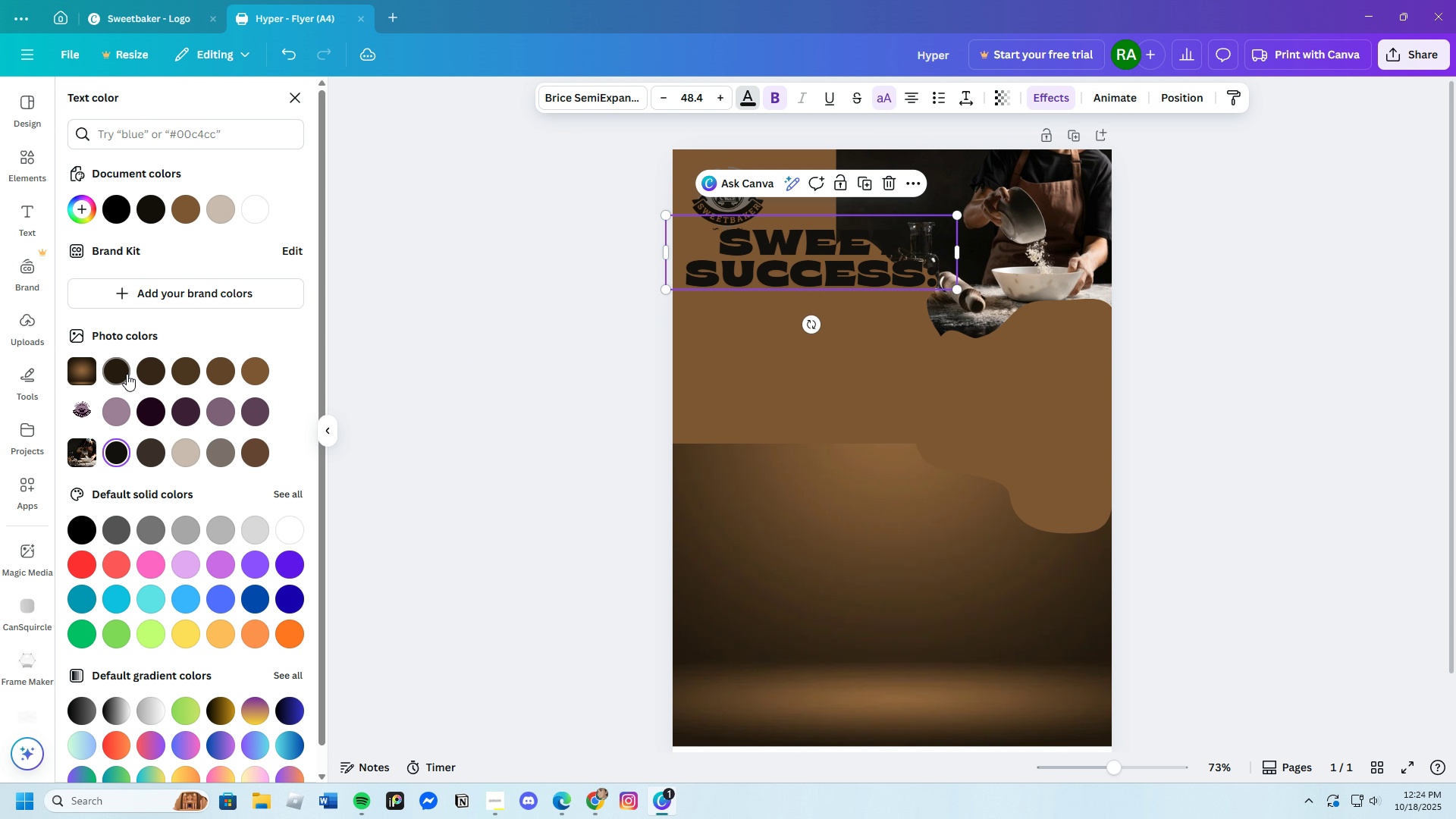 
left_click([153, 369])
 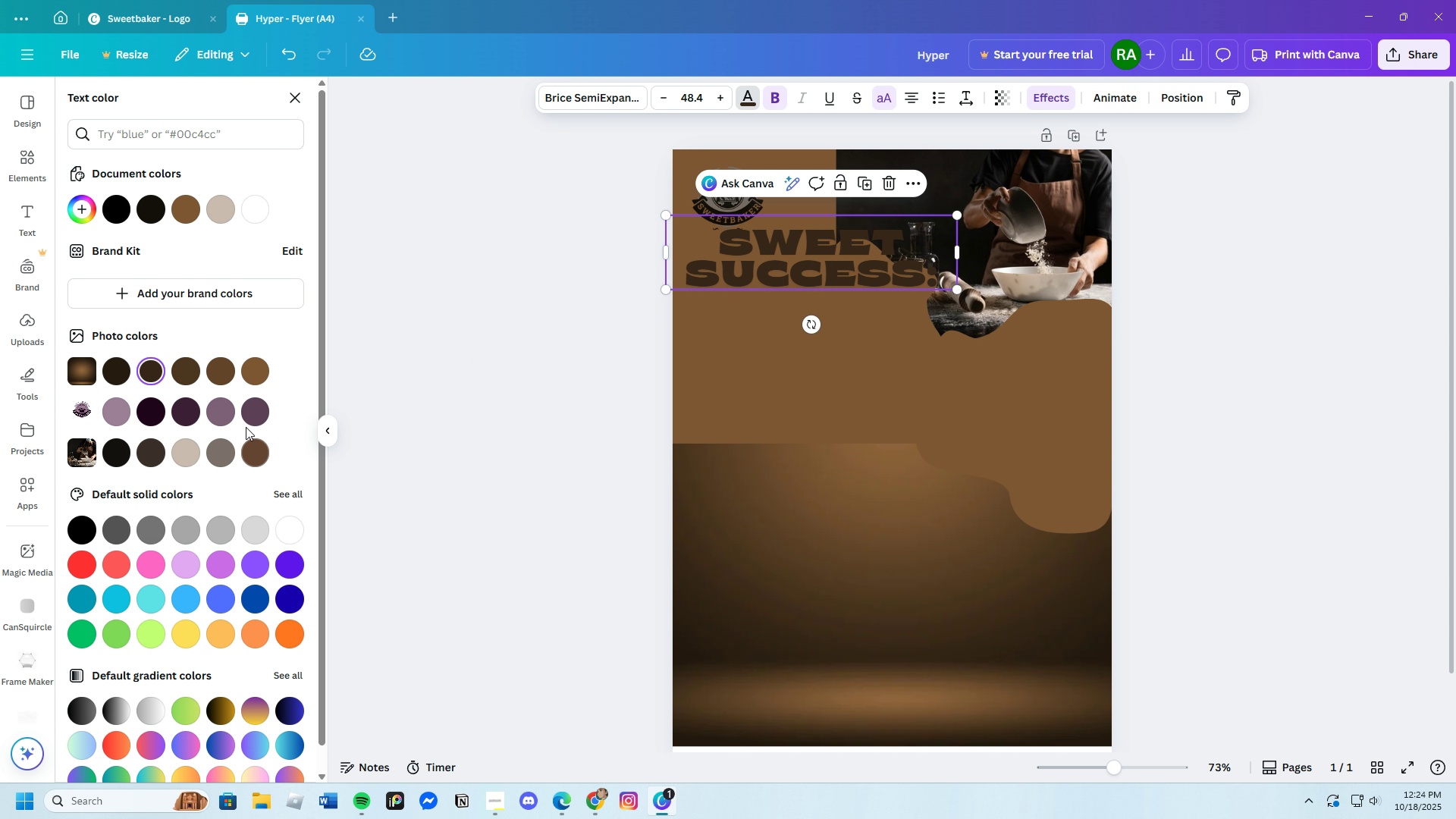 
left_click([256, 453])
 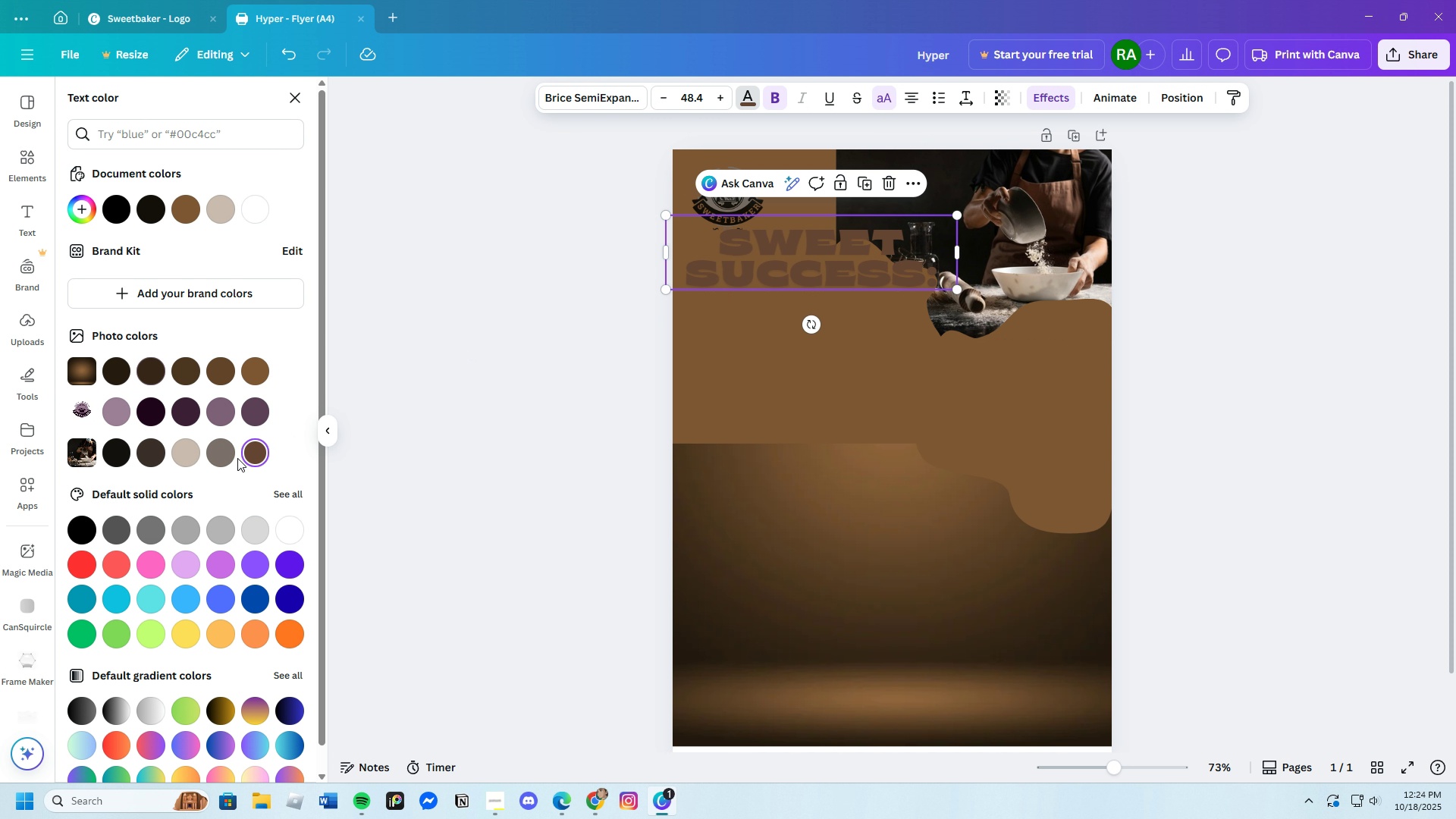 
left_click([228, 456])
 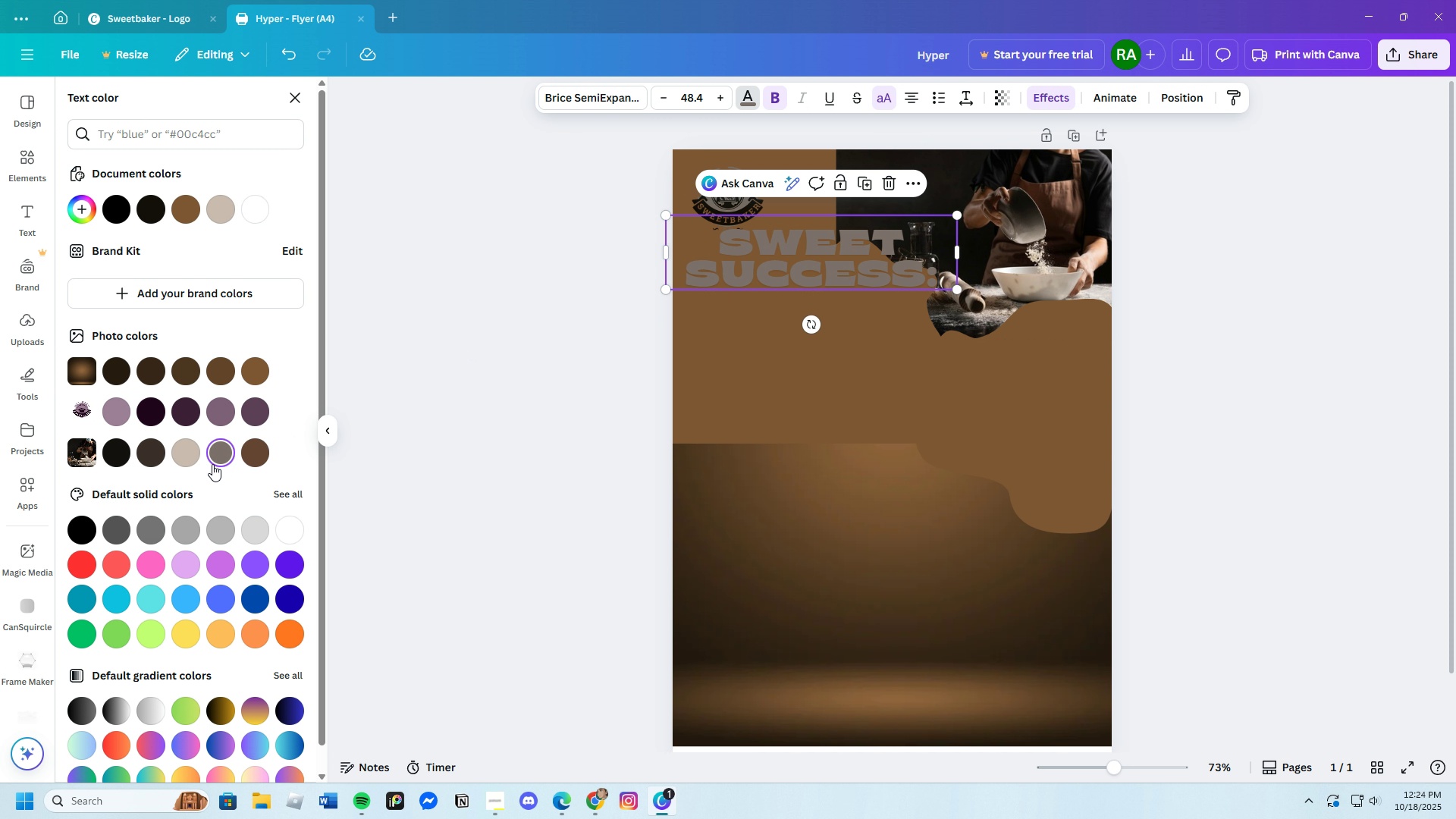 
left_click([190, 462])
 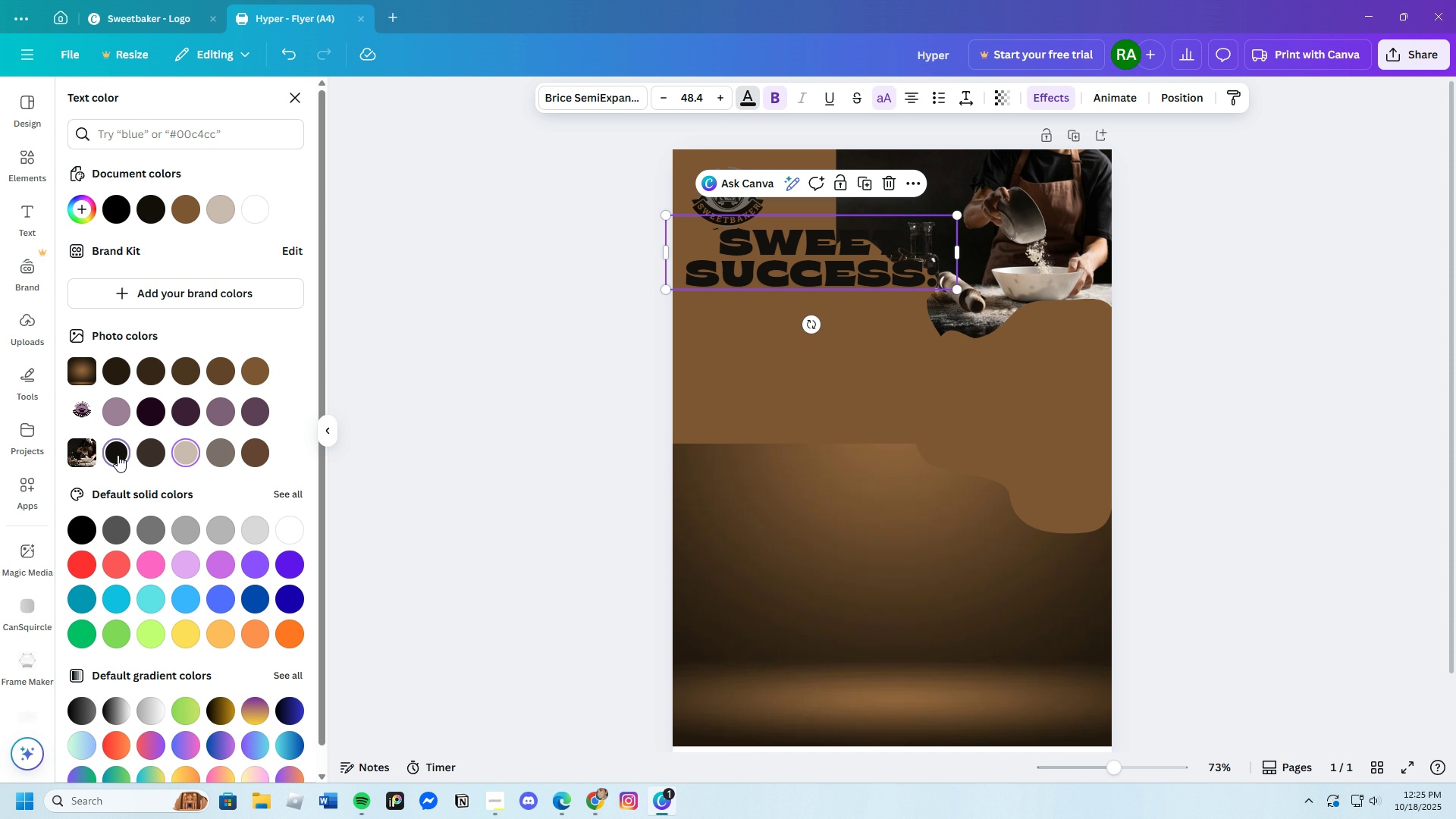 
left_click([190, 455])
 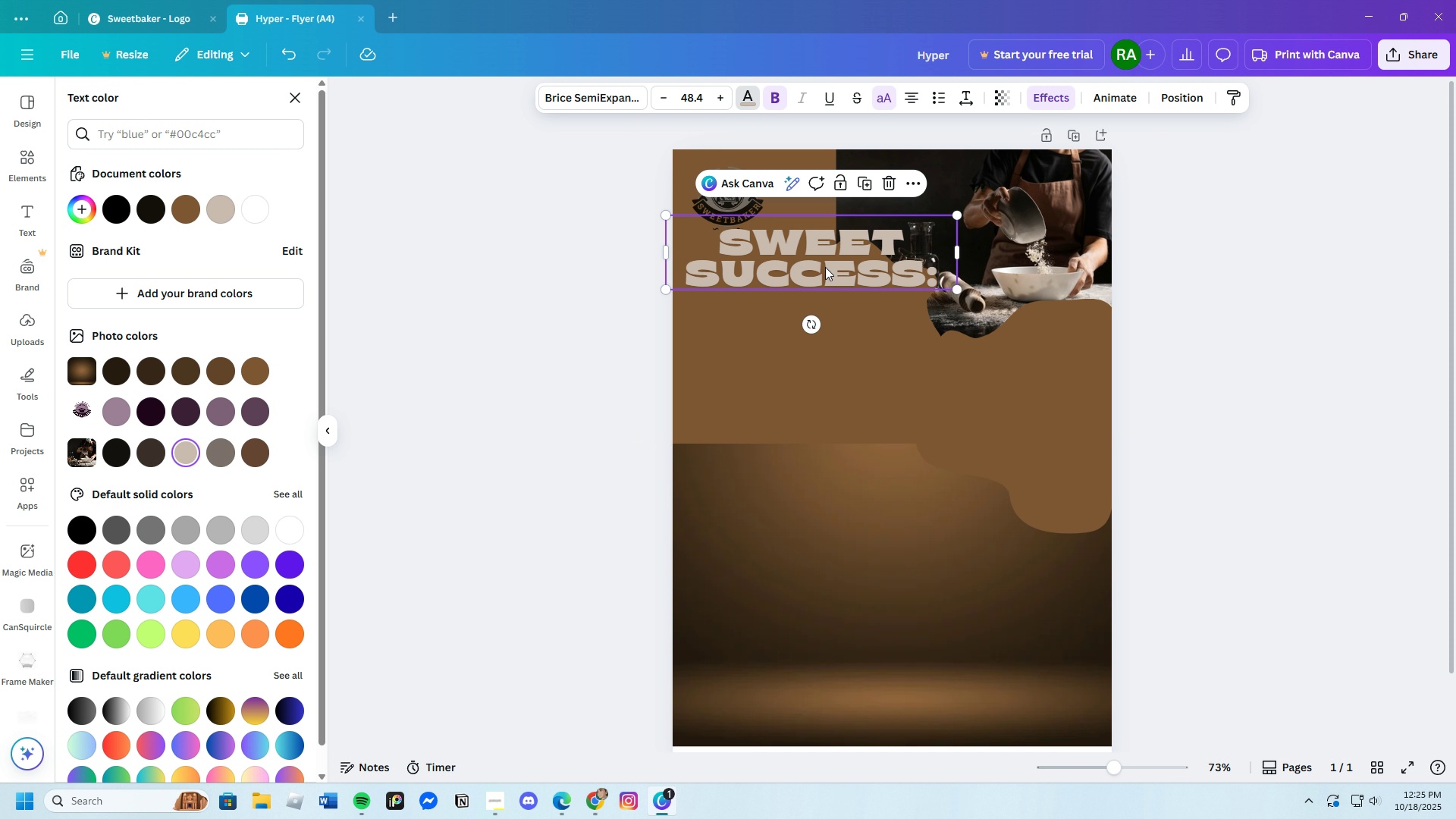 
left_click_drag(start_coordinate=[832, 267], to_coordinate=[837, 265])
 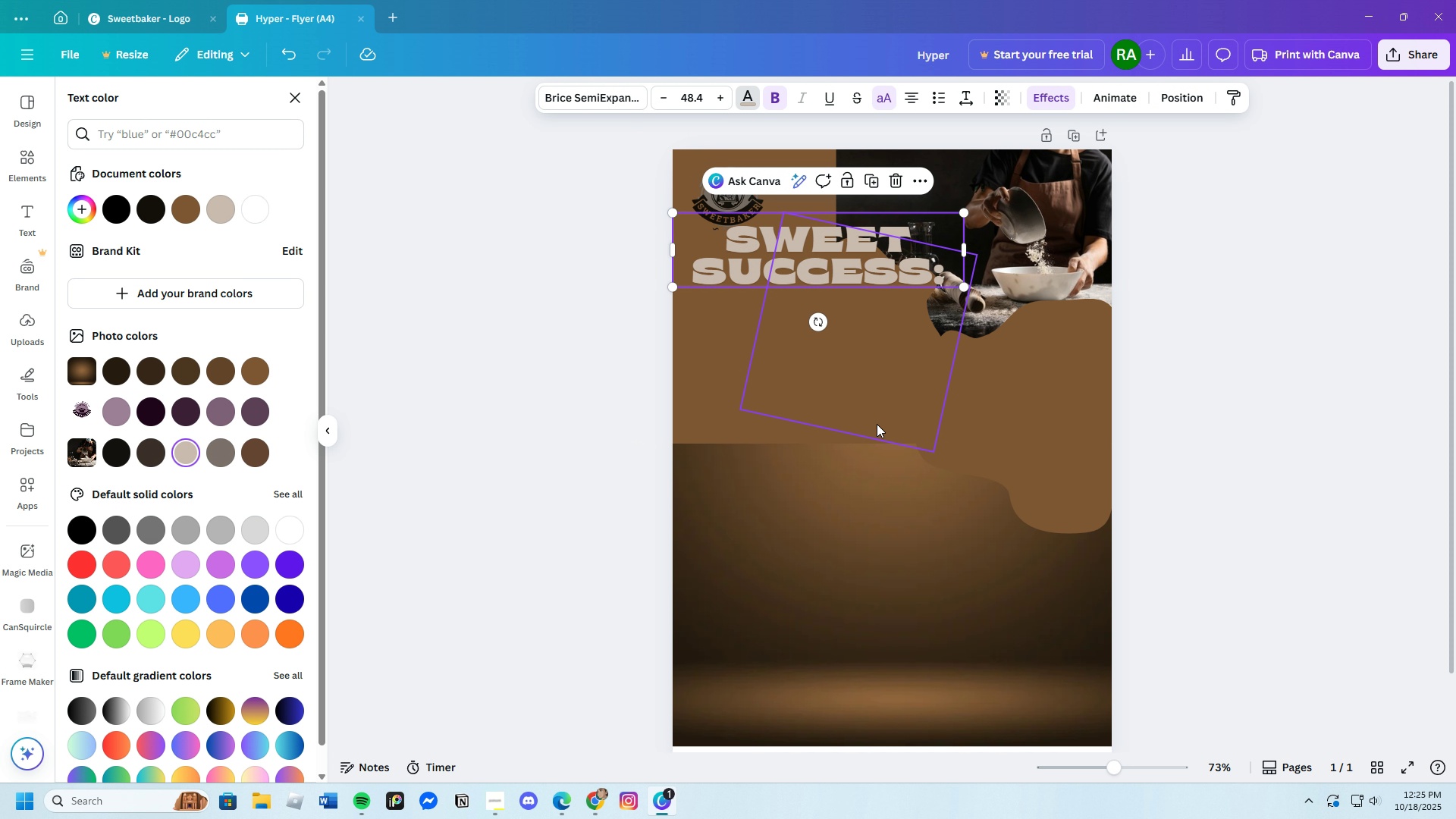 
left_click([882, 450])
 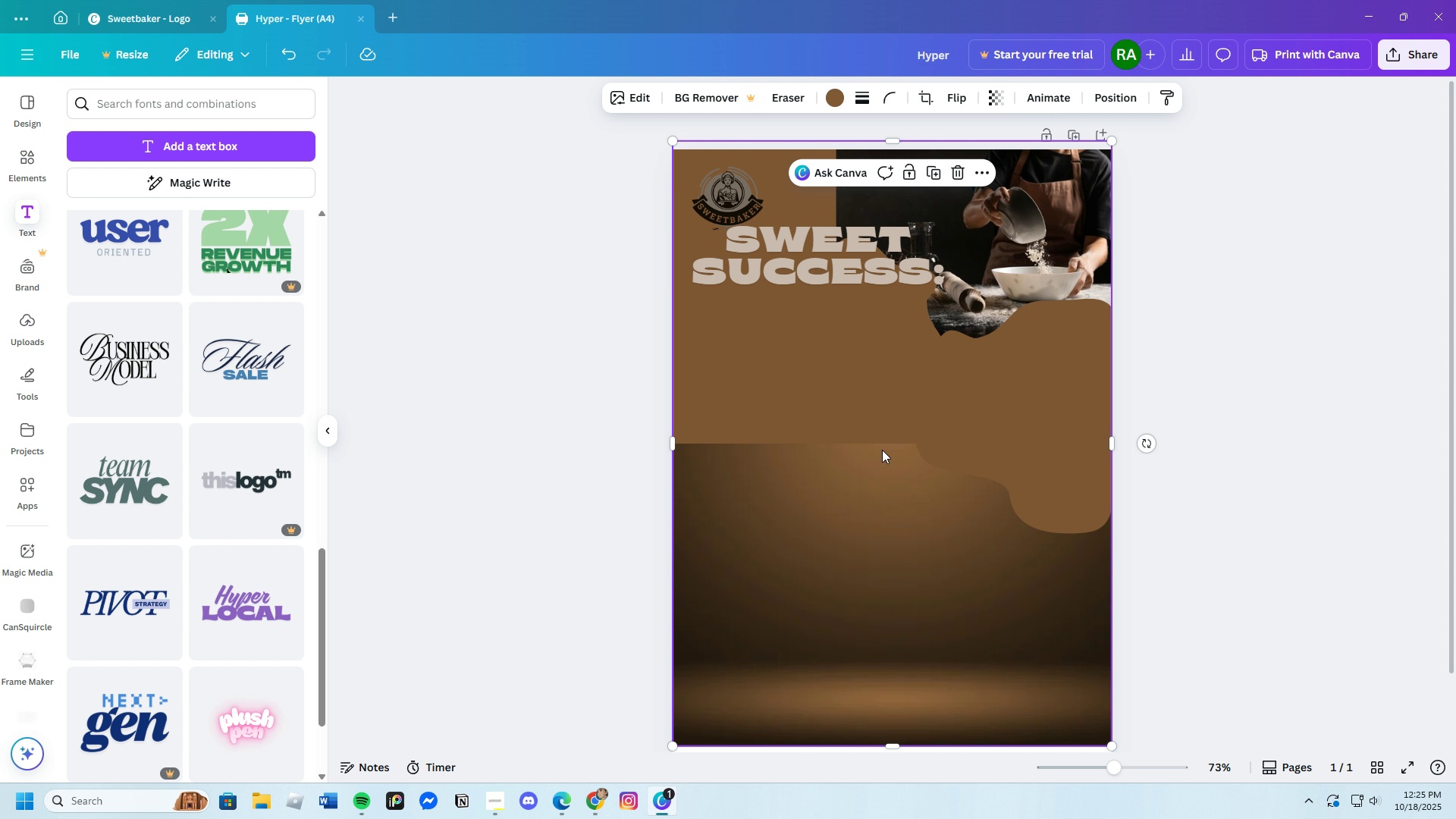 
left_click([882, 450])
 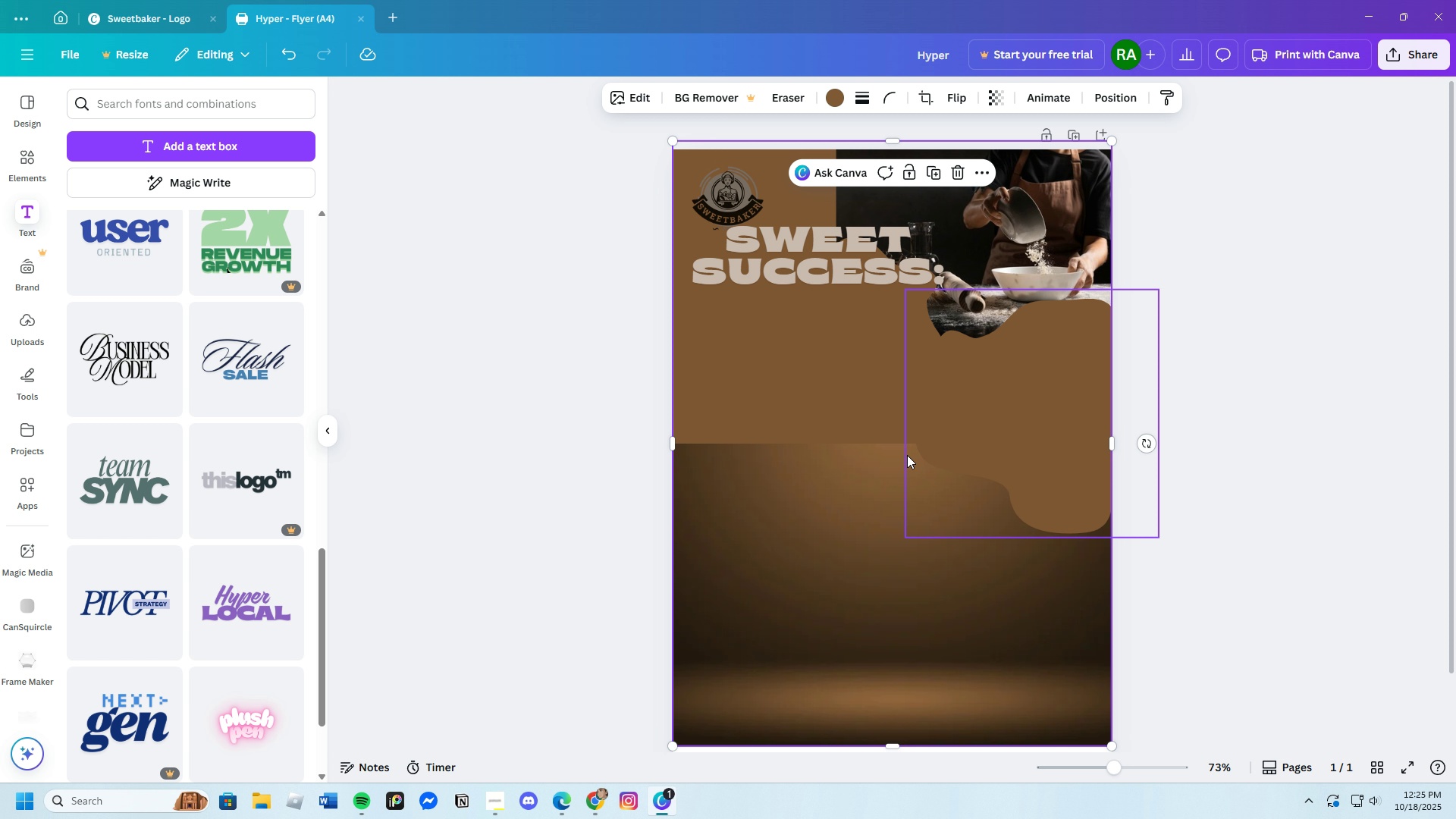 
wait(51.55)
 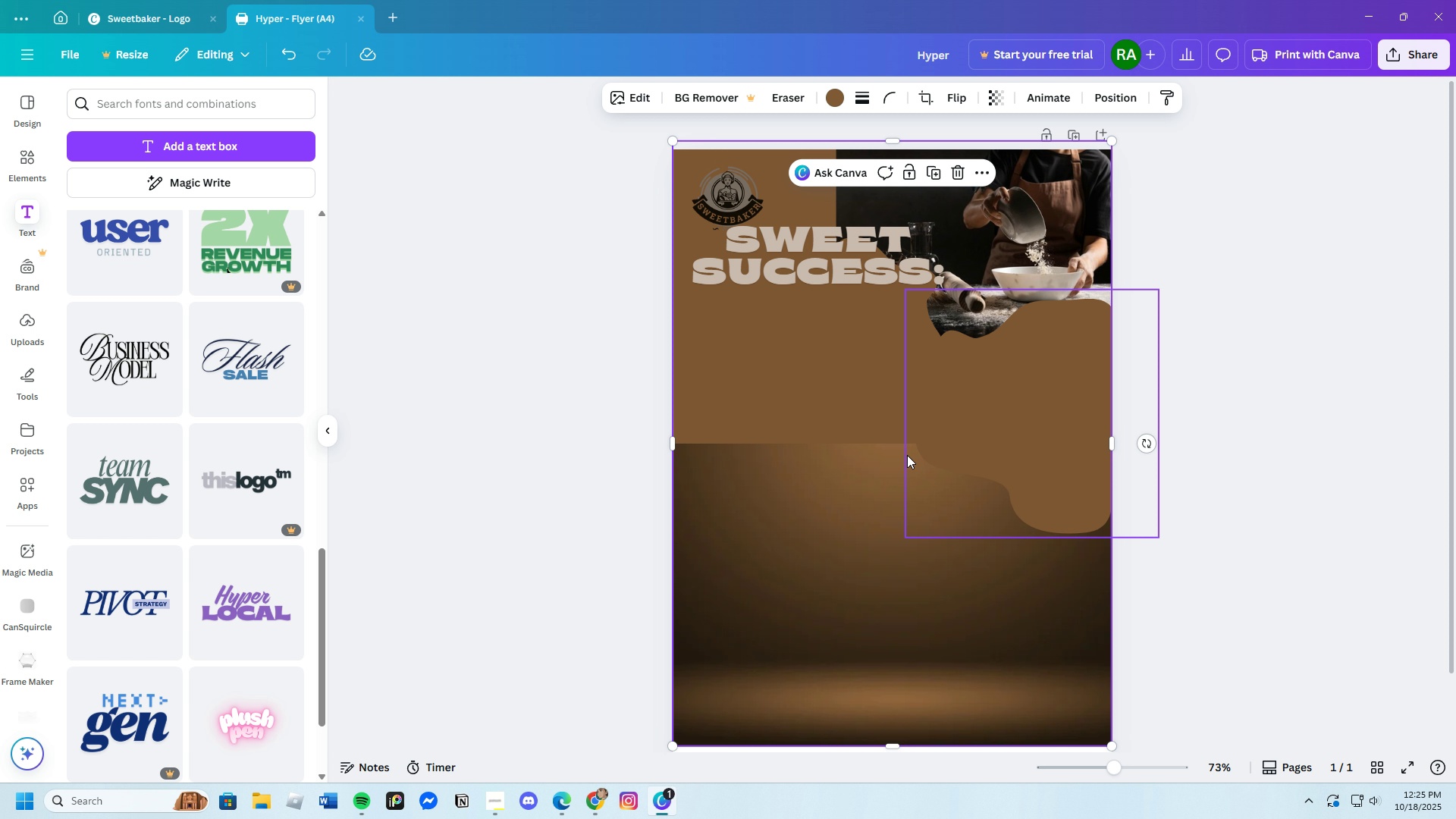 
key(Control+C)
 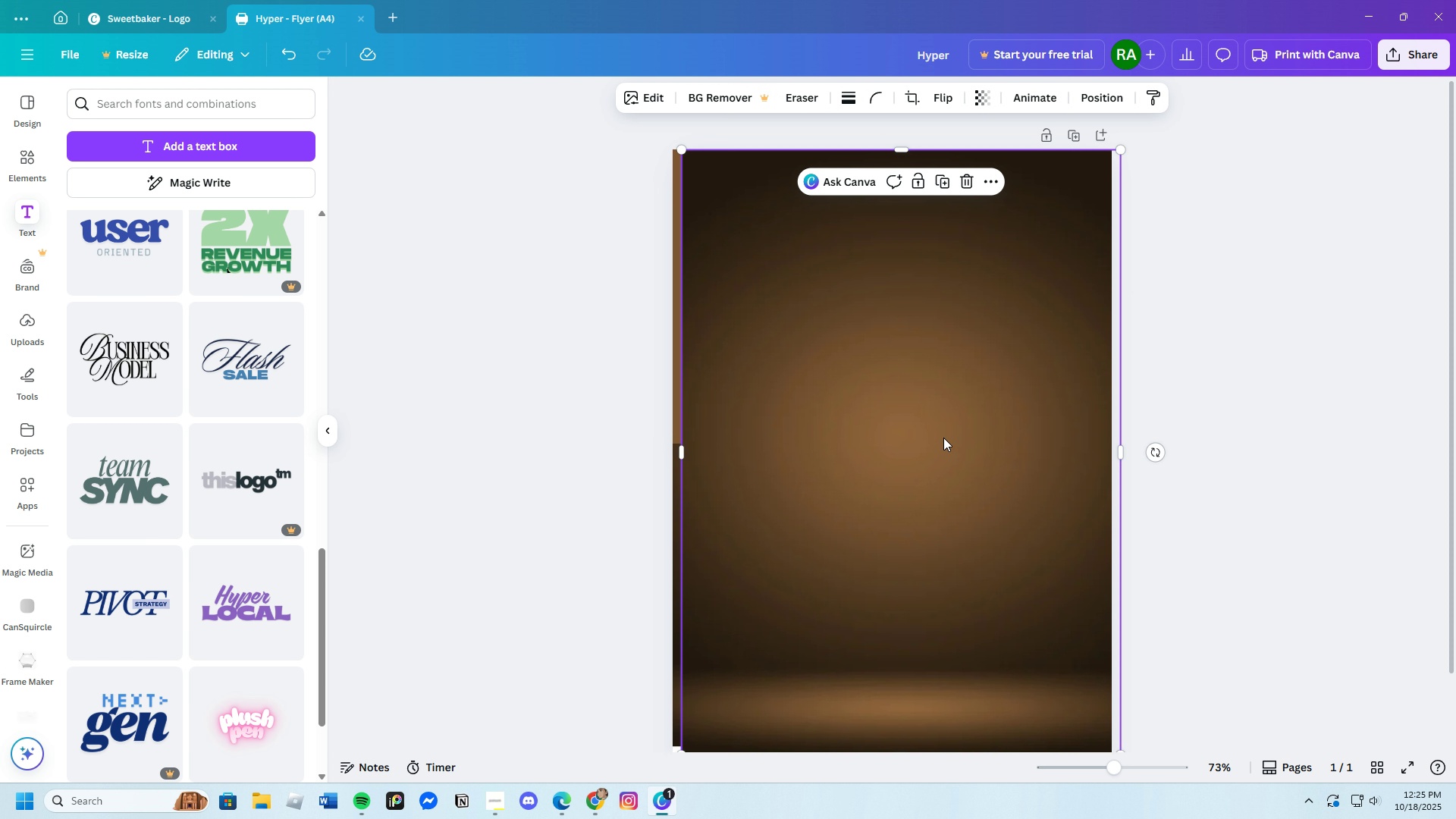 
key(Control+V)
 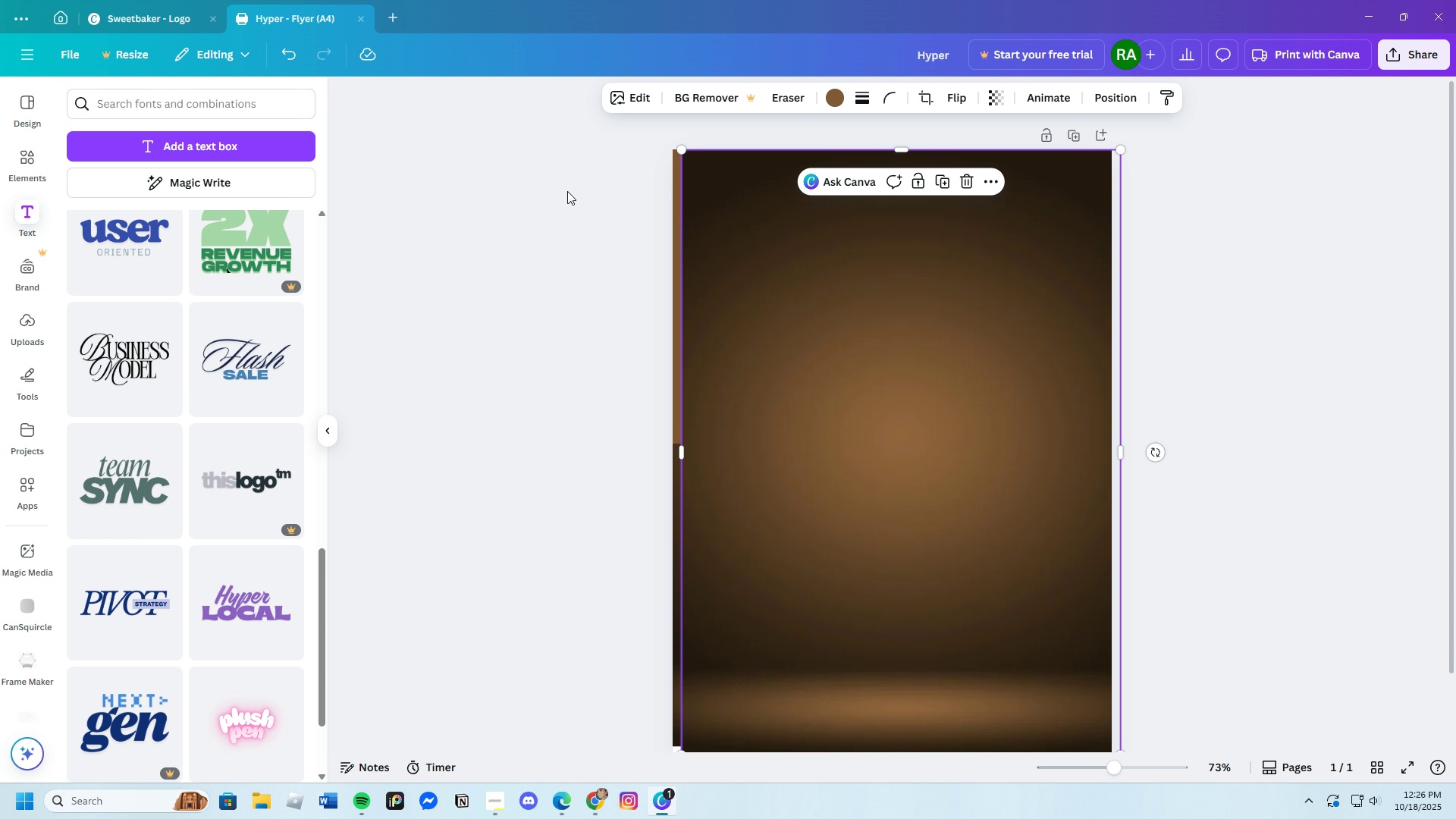 
left_click([965, 183])
 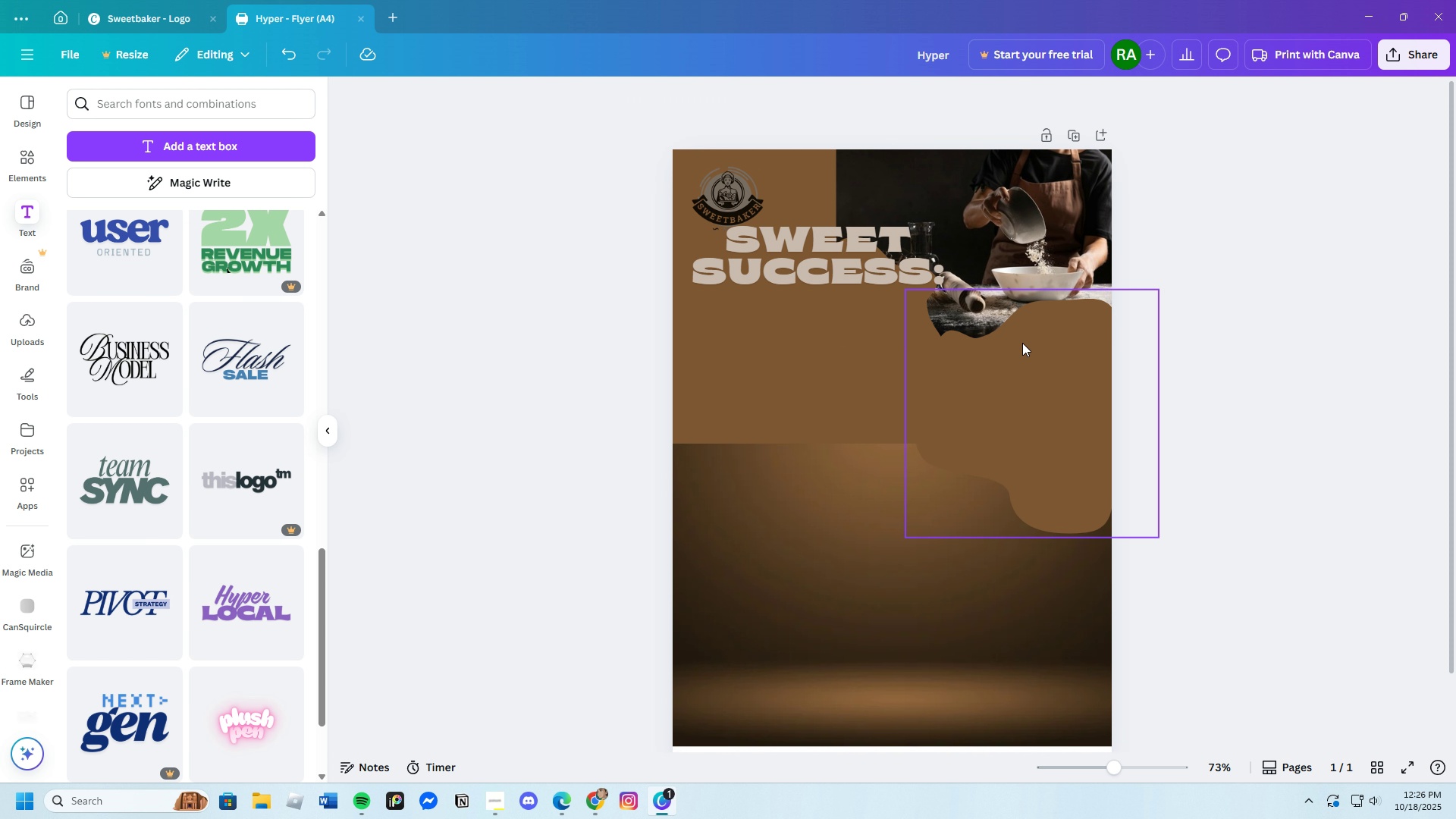 
left_click([1021, 350])
 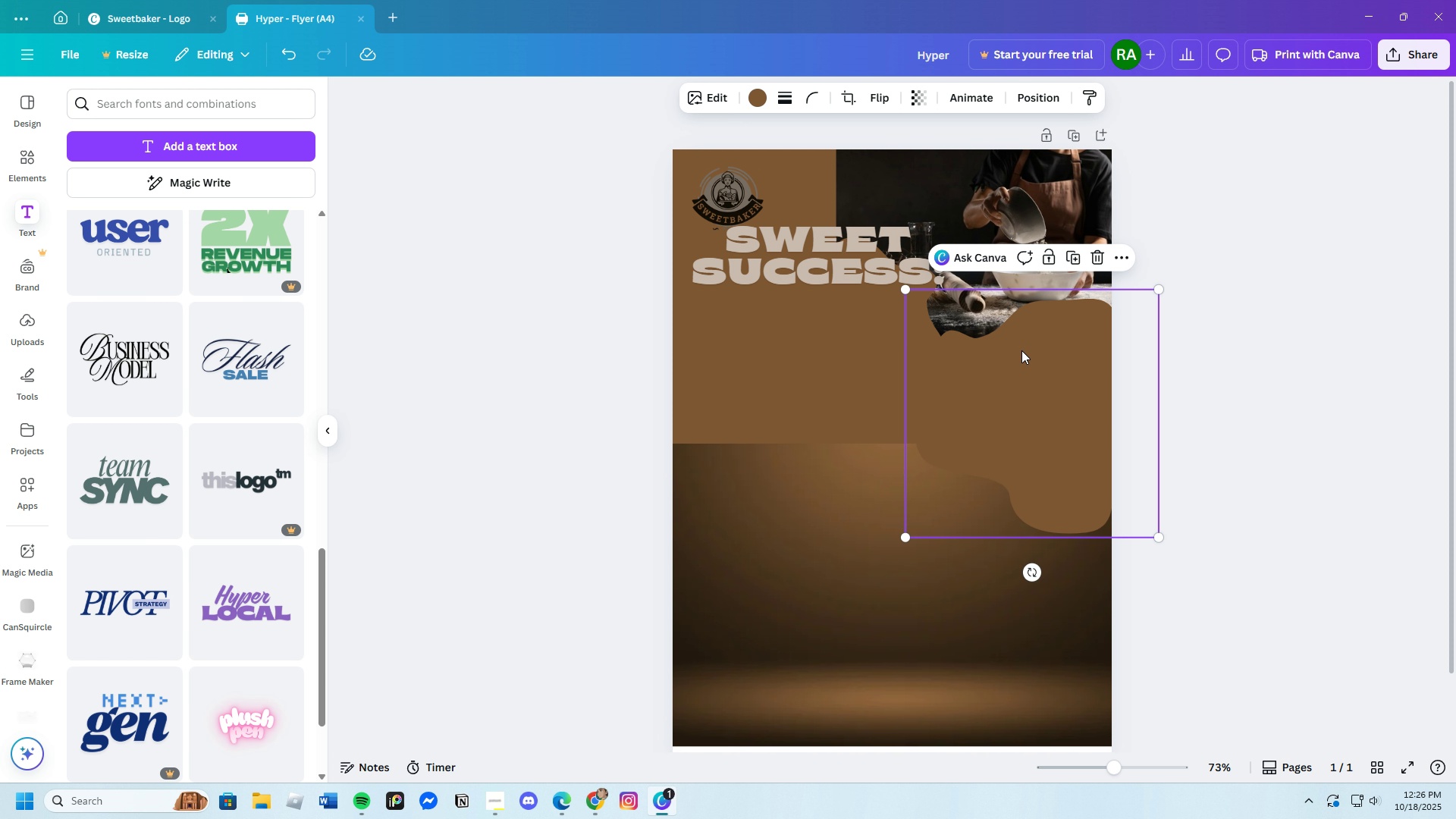 
hold_key(key=ControlLeft, duration=0.48)
 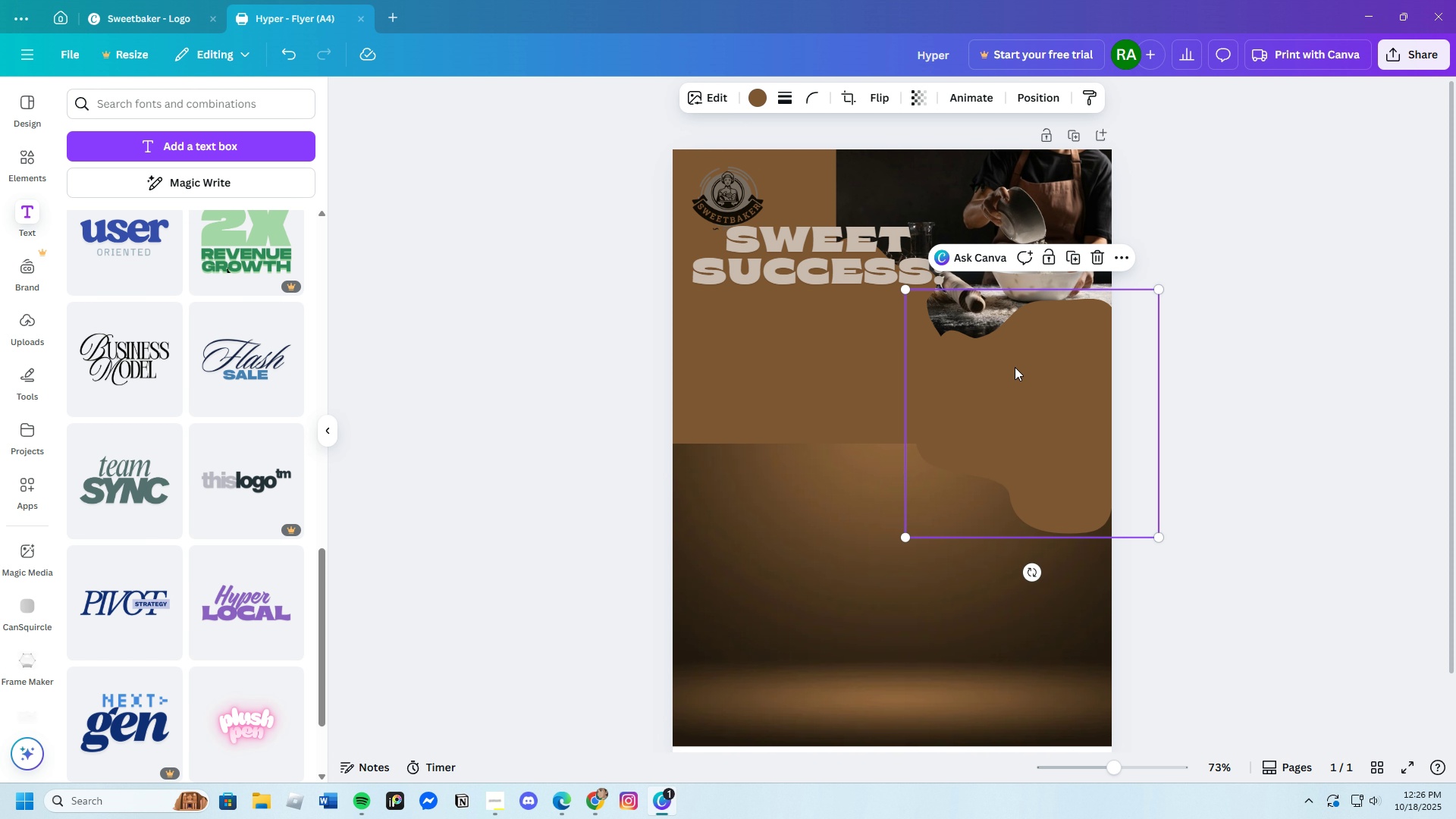 
key(Control+C)
 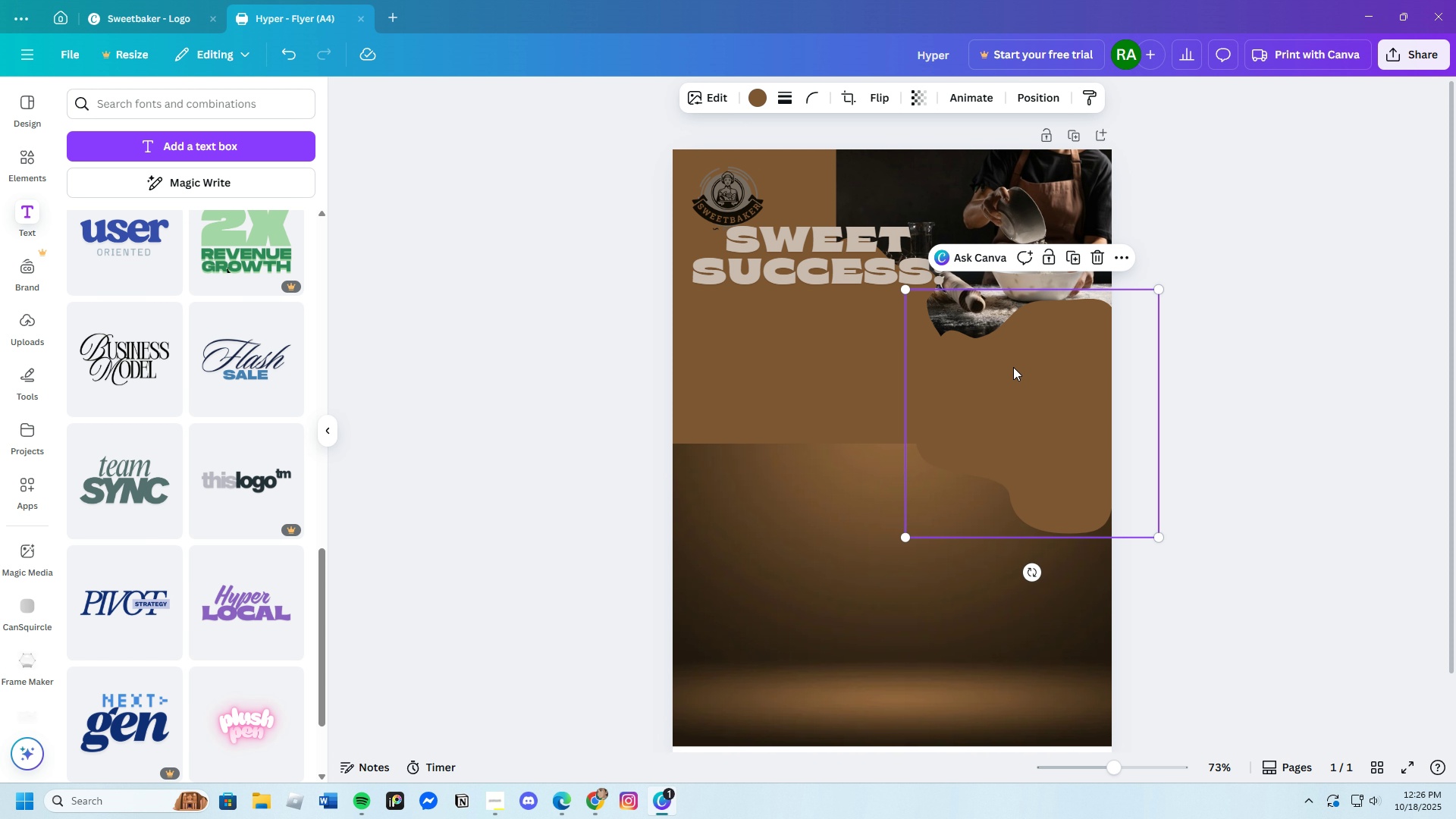 
key(Control+V)
 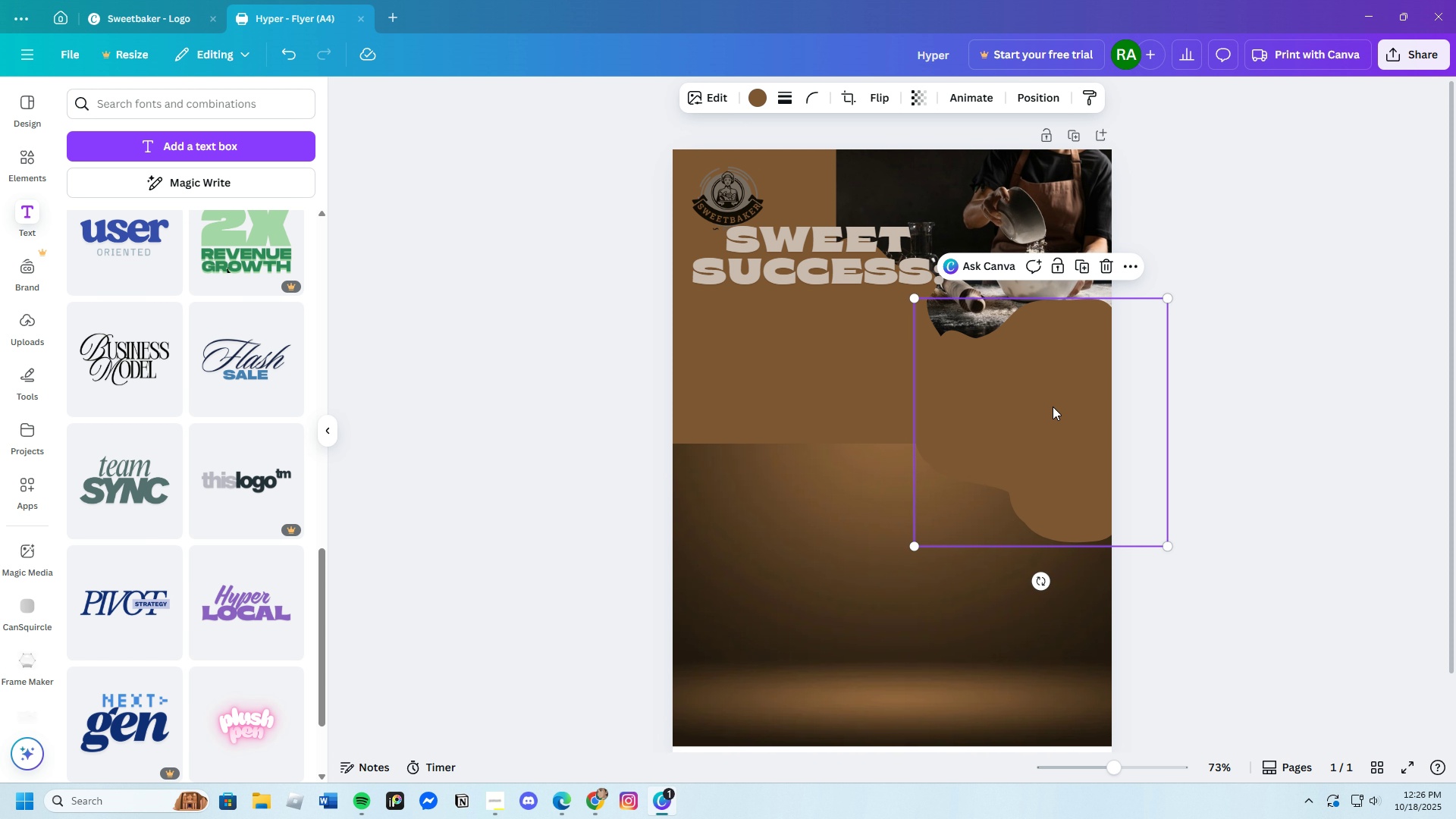 
left_click_drag(start_coordinate=[1047, 412], to_coordinate=[777, 422])
 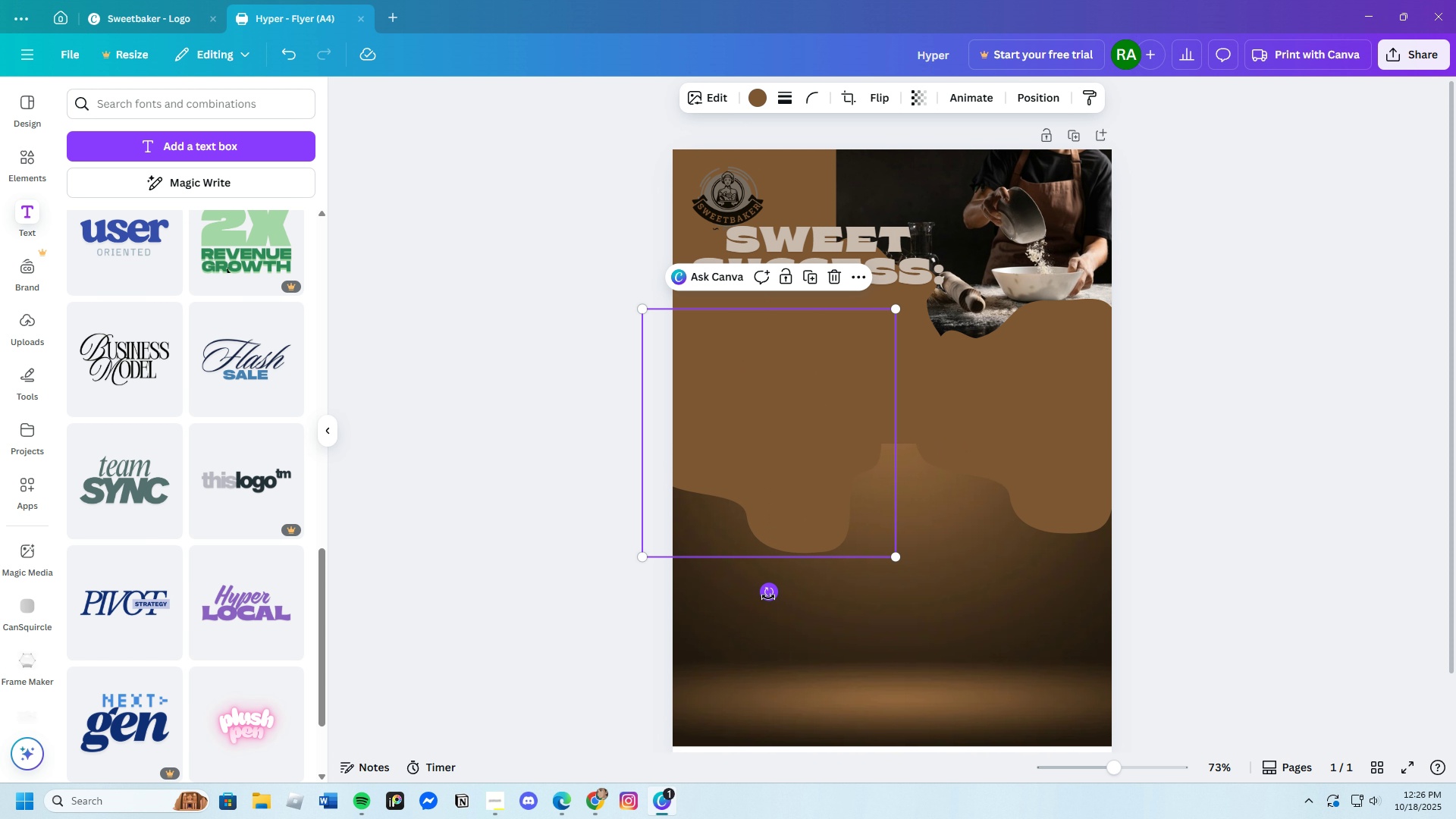 
left_click_drag(start_coordinate=[767, 597], to_coordinate=[906, 512])
 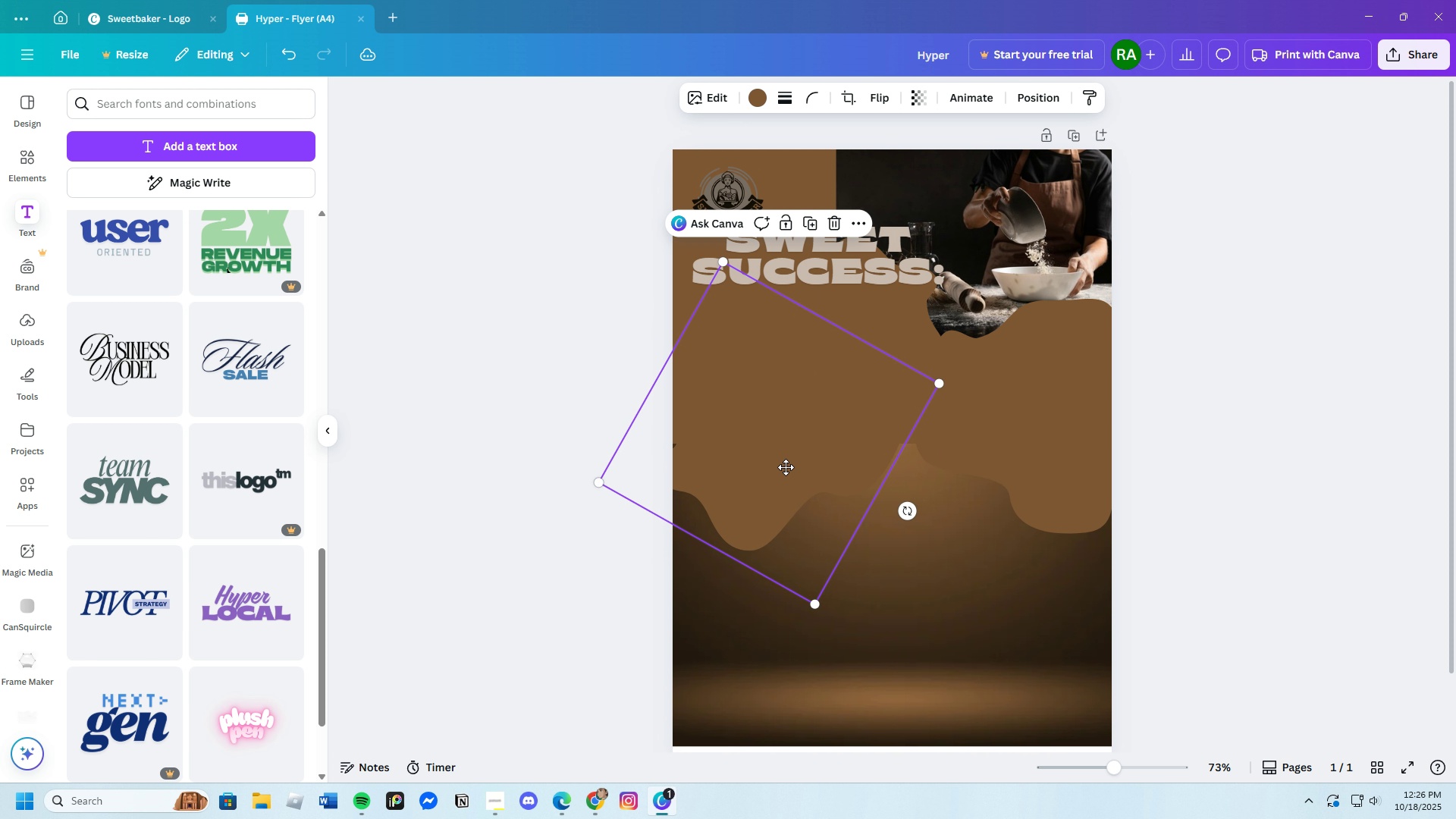 
left_click_drag(start_coordinate=[777, 468], to_coordinate=[794, 467])
 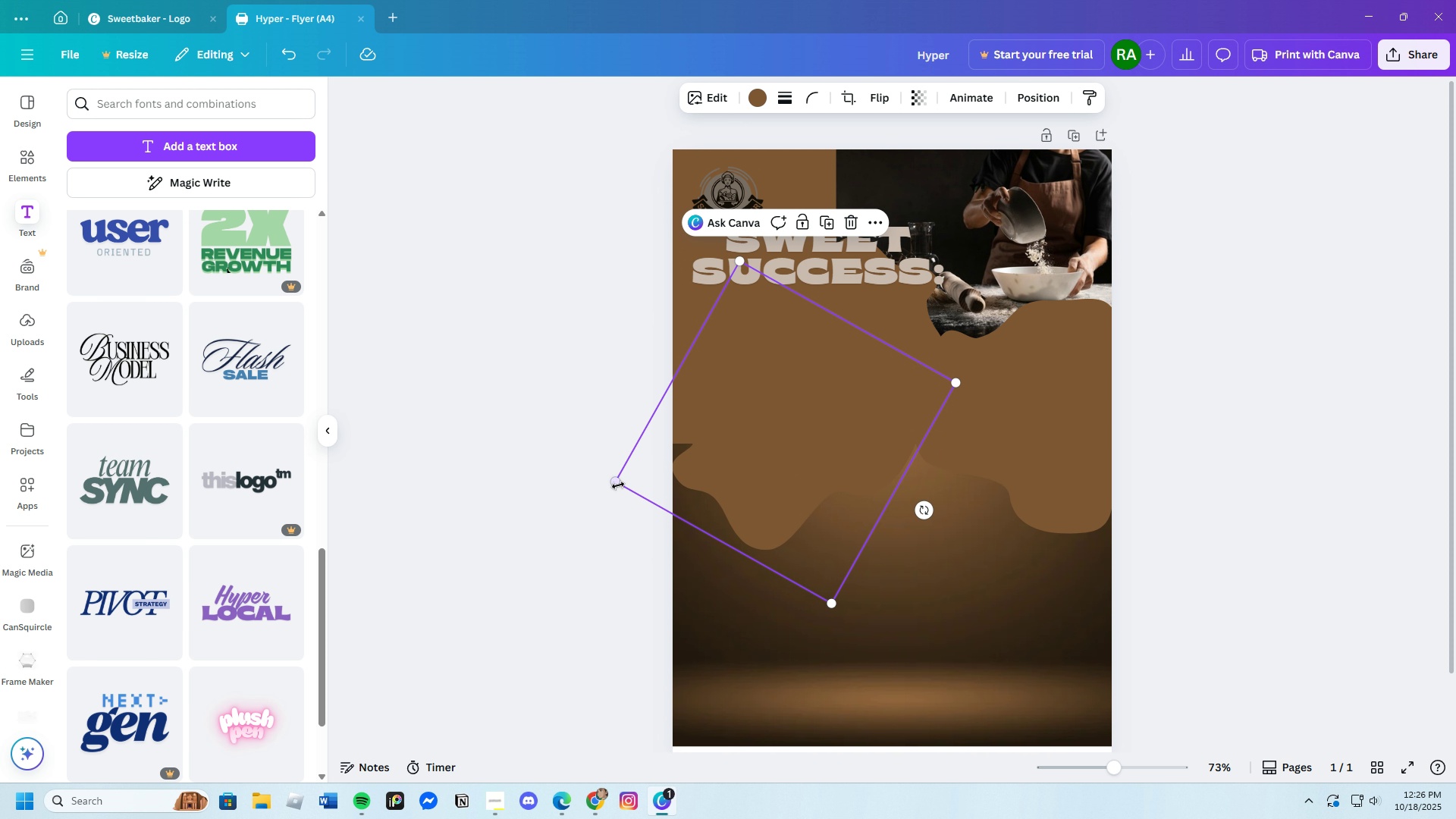 
left_click_drag(start_coordinate=[614, 485], to_coordinate=[576, 491])
 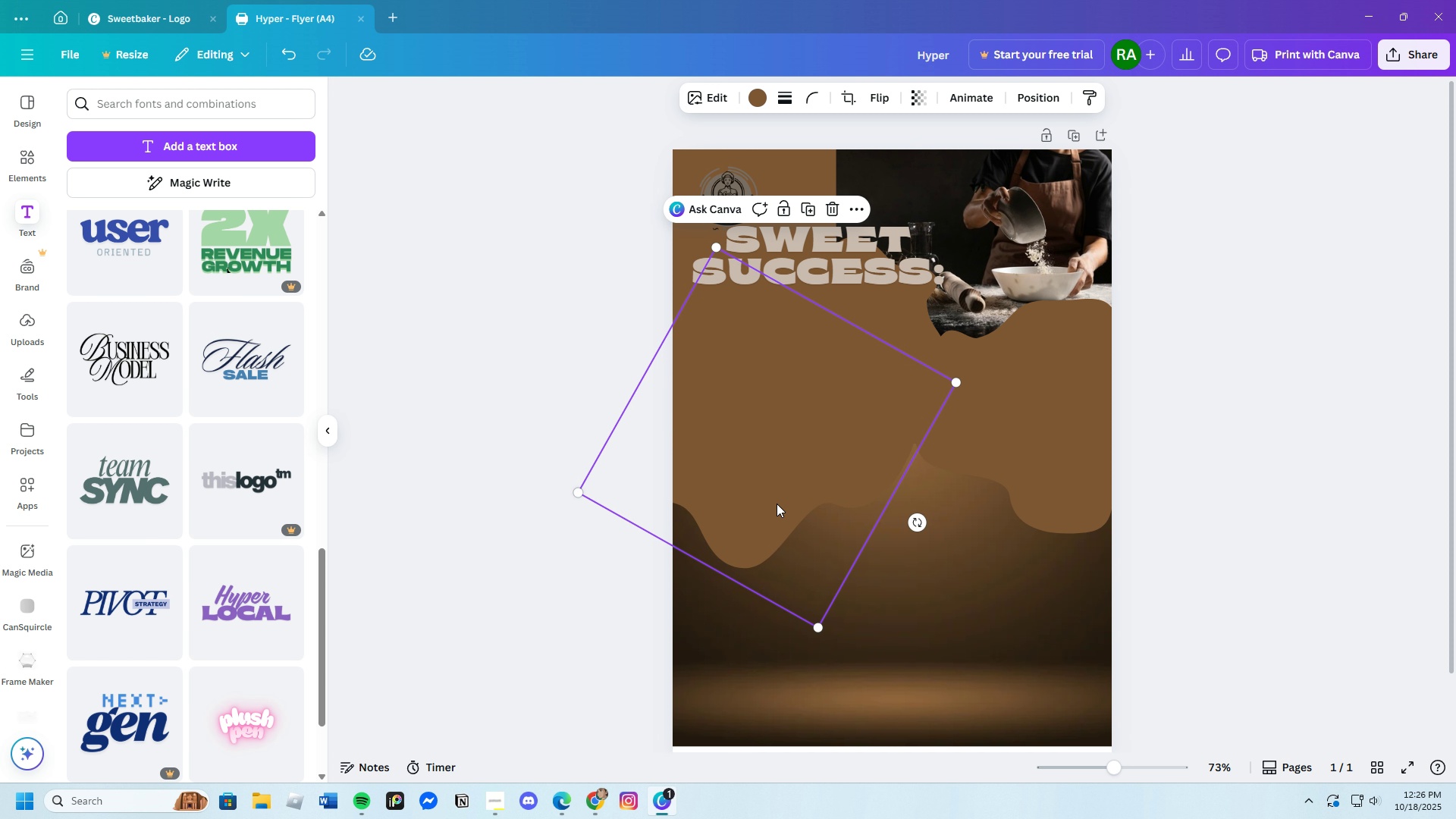 
left_click_drag(start_coordinate=[777, 504], to_coordinate=[777, 469])
 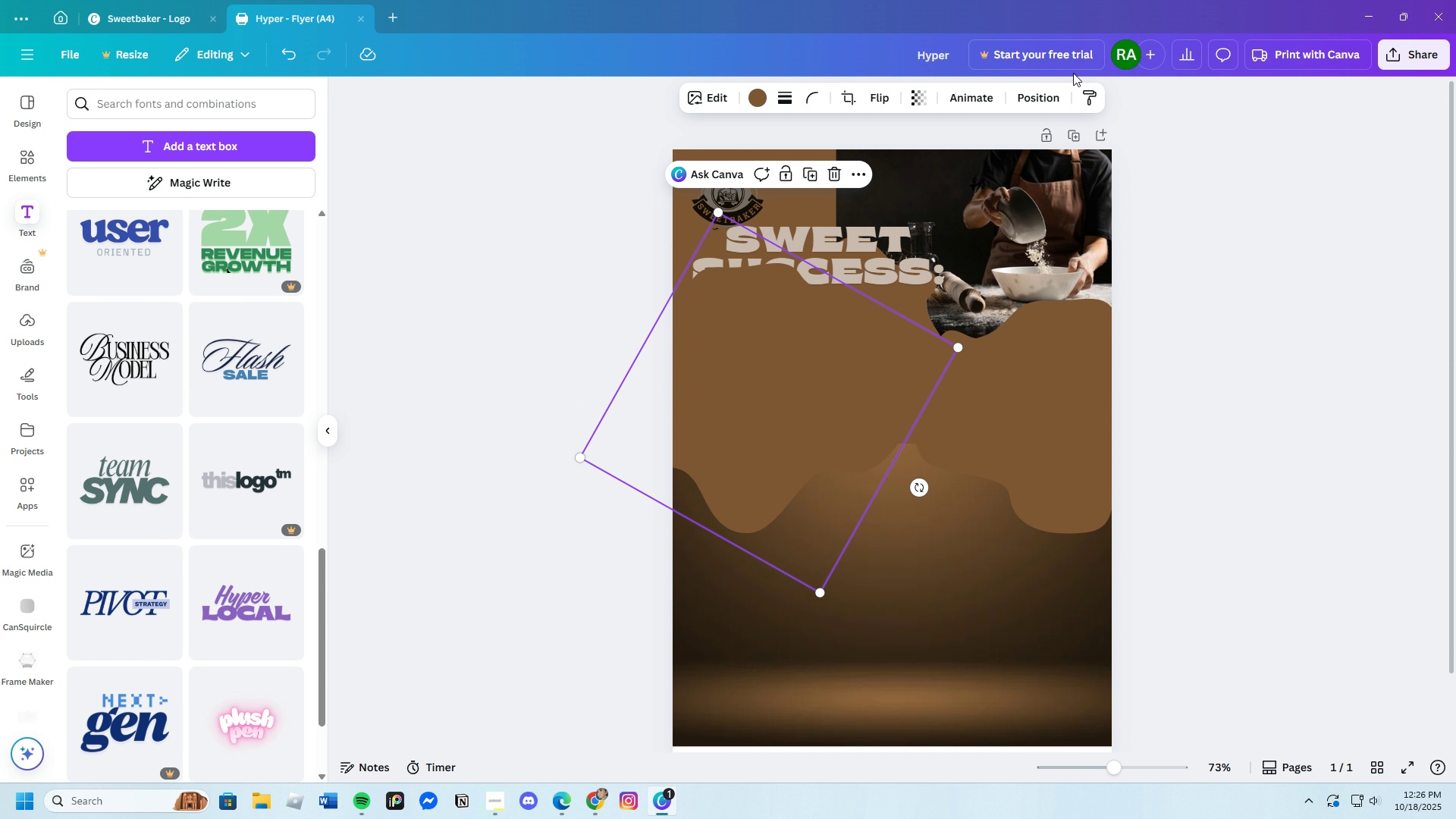 
left_click([1040, 95])
 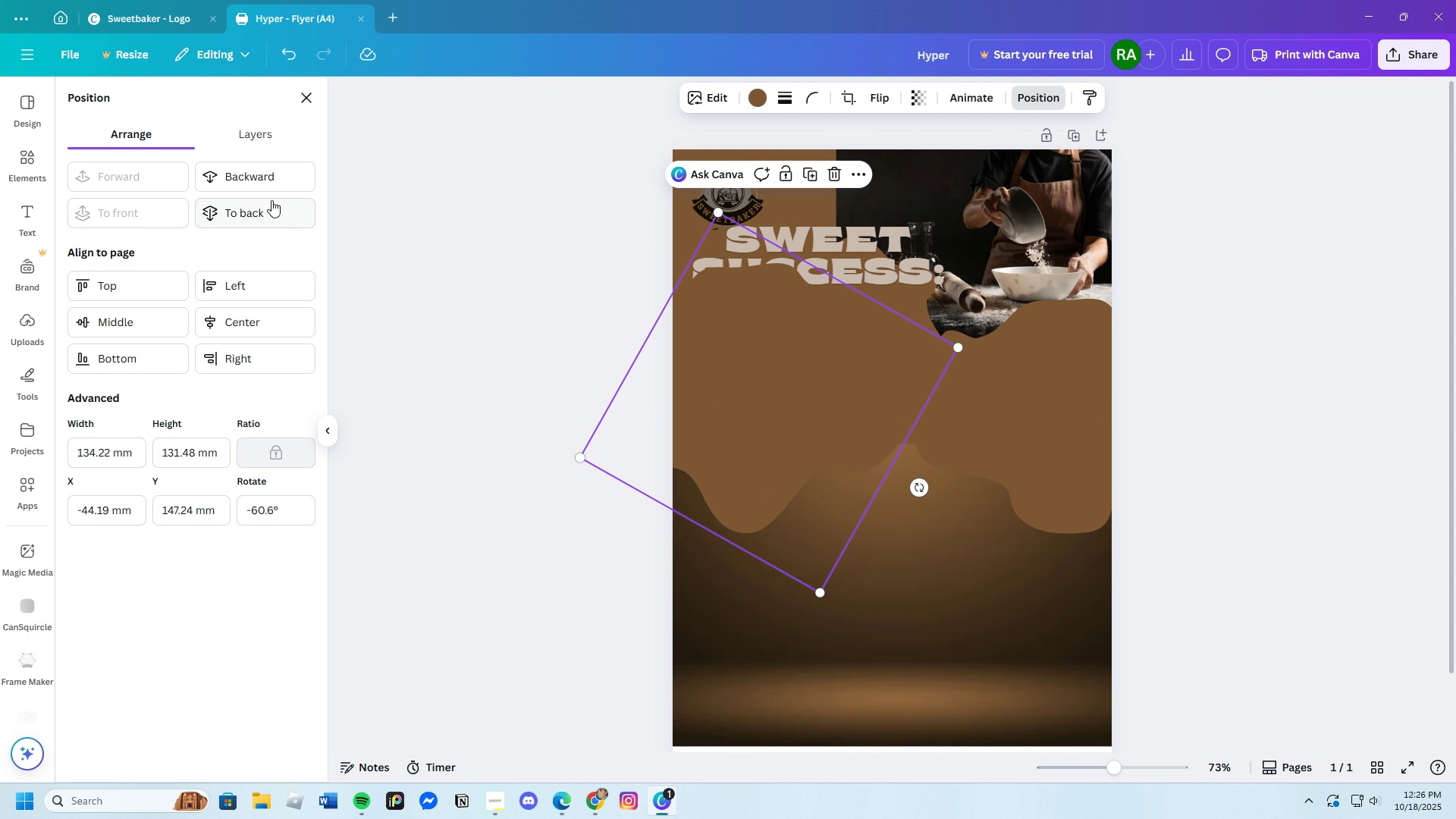 
left_click([265, 172])
 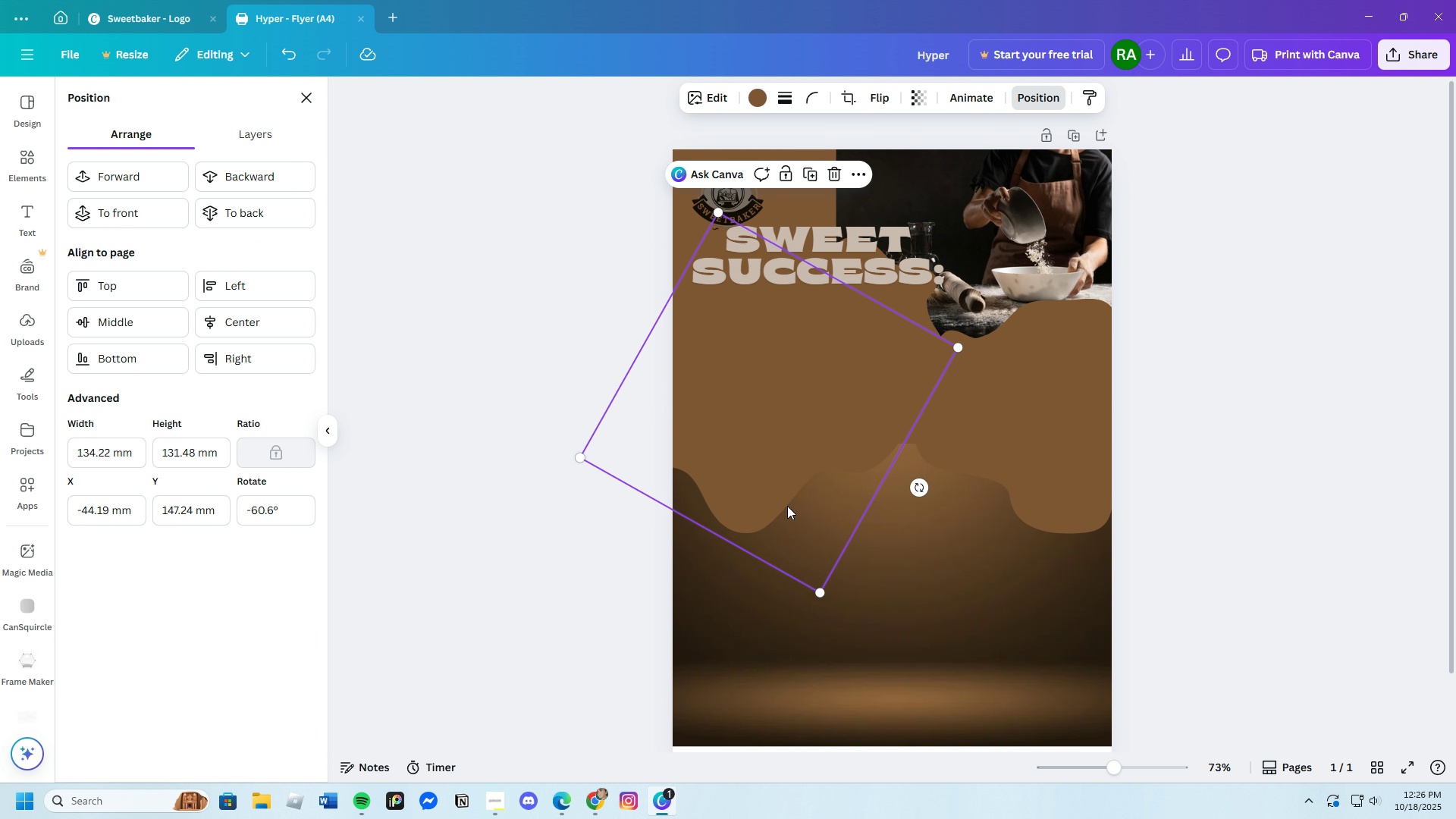 
left_click_drag(start_coordinate=[770, 485], to_coordinate=[789, 479])
 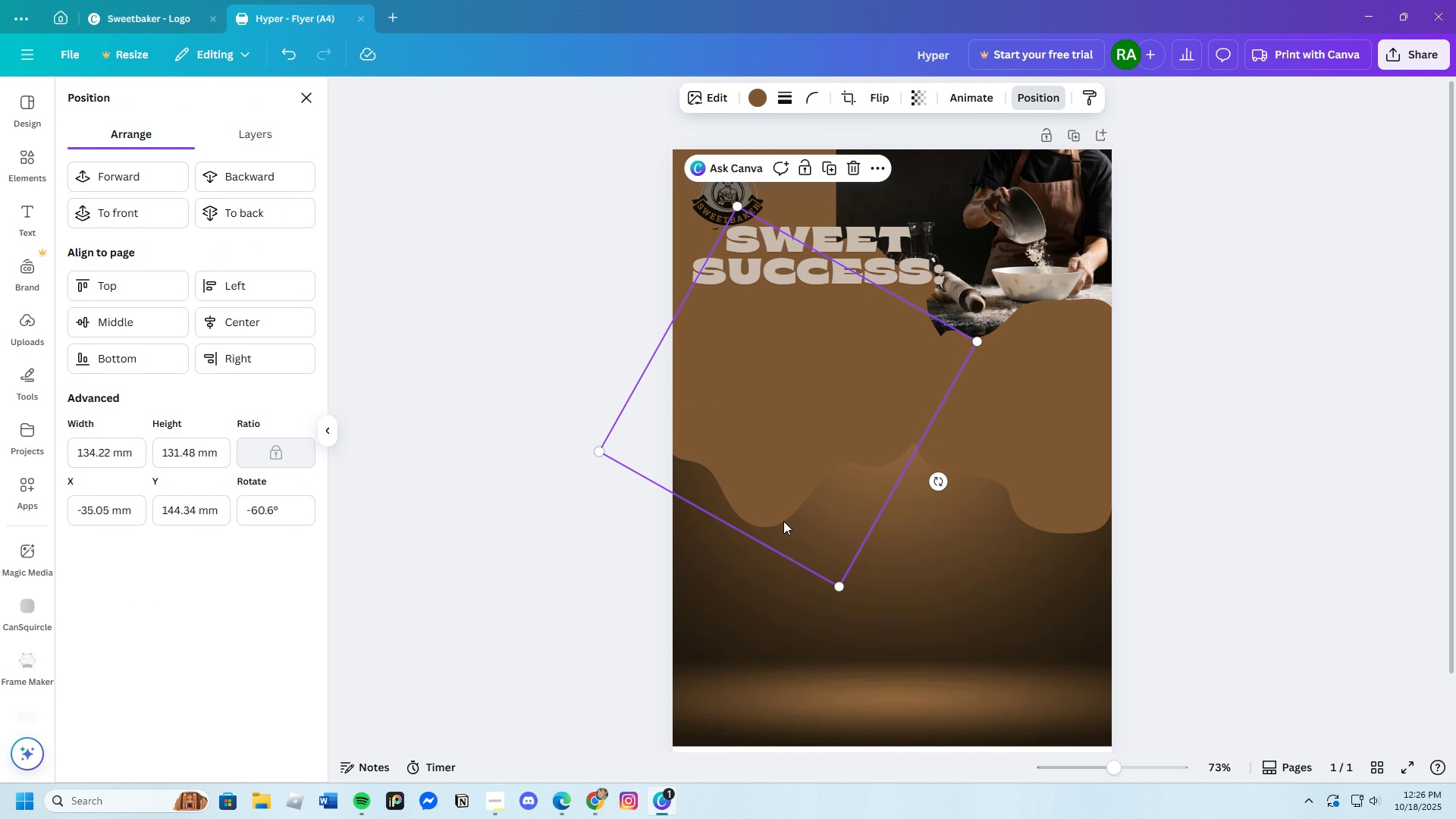 
left_click_drag(start_coordinate=[776, 510], to_coordinate=[761, 451])
 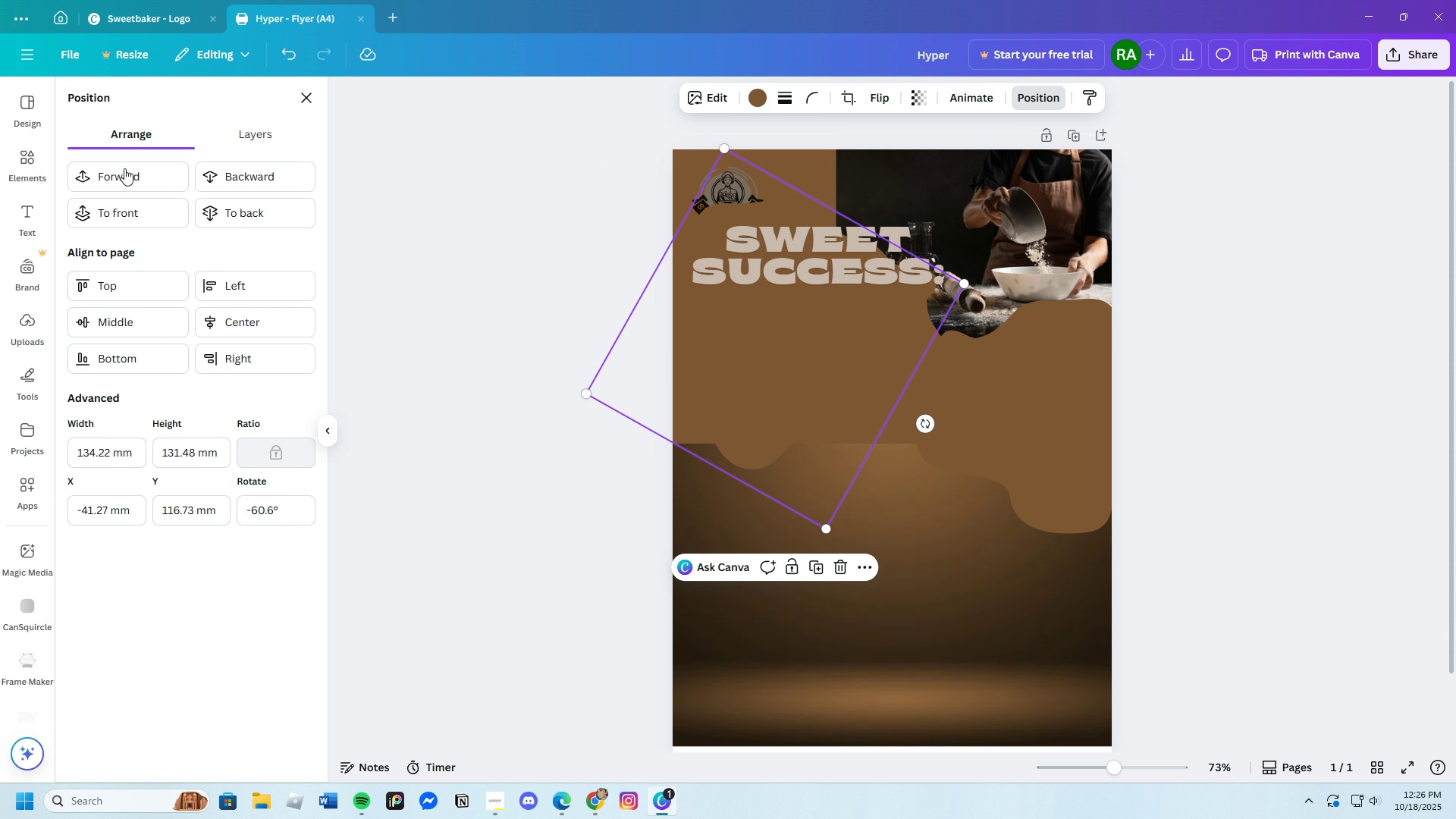 
left_click([225, 173])
 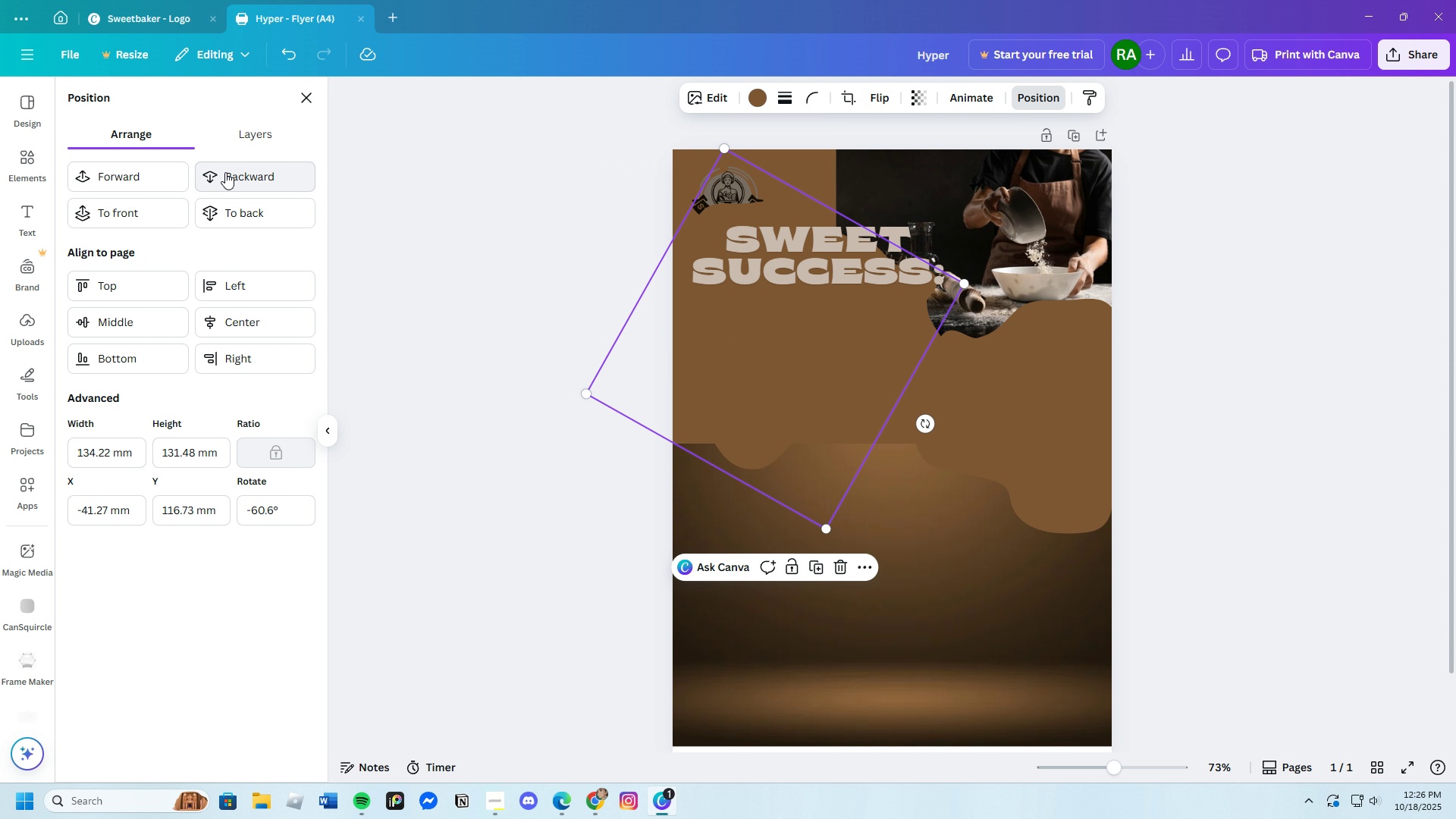 
left_click([225, 172])
 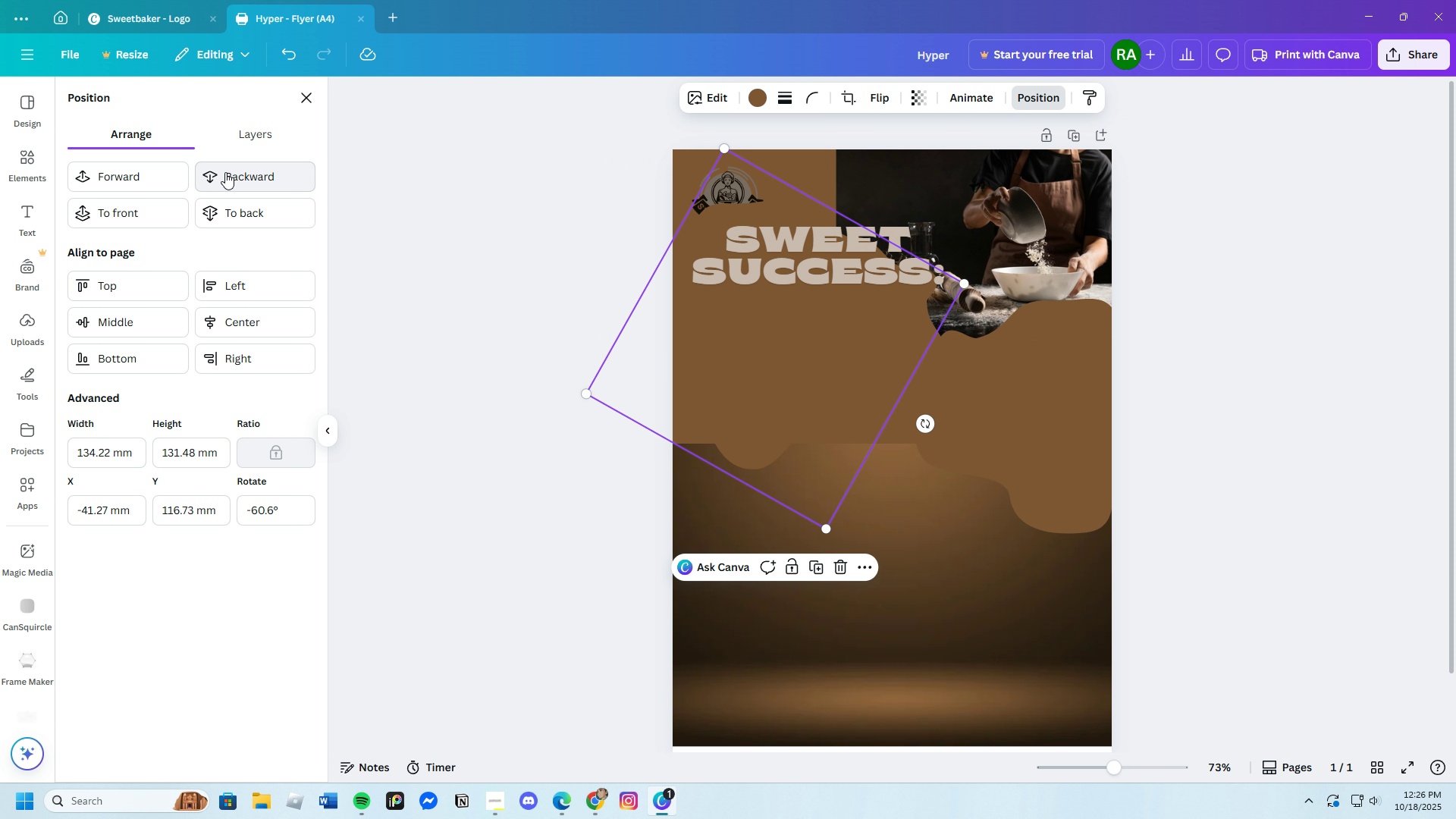 
left_click([225, 172])
 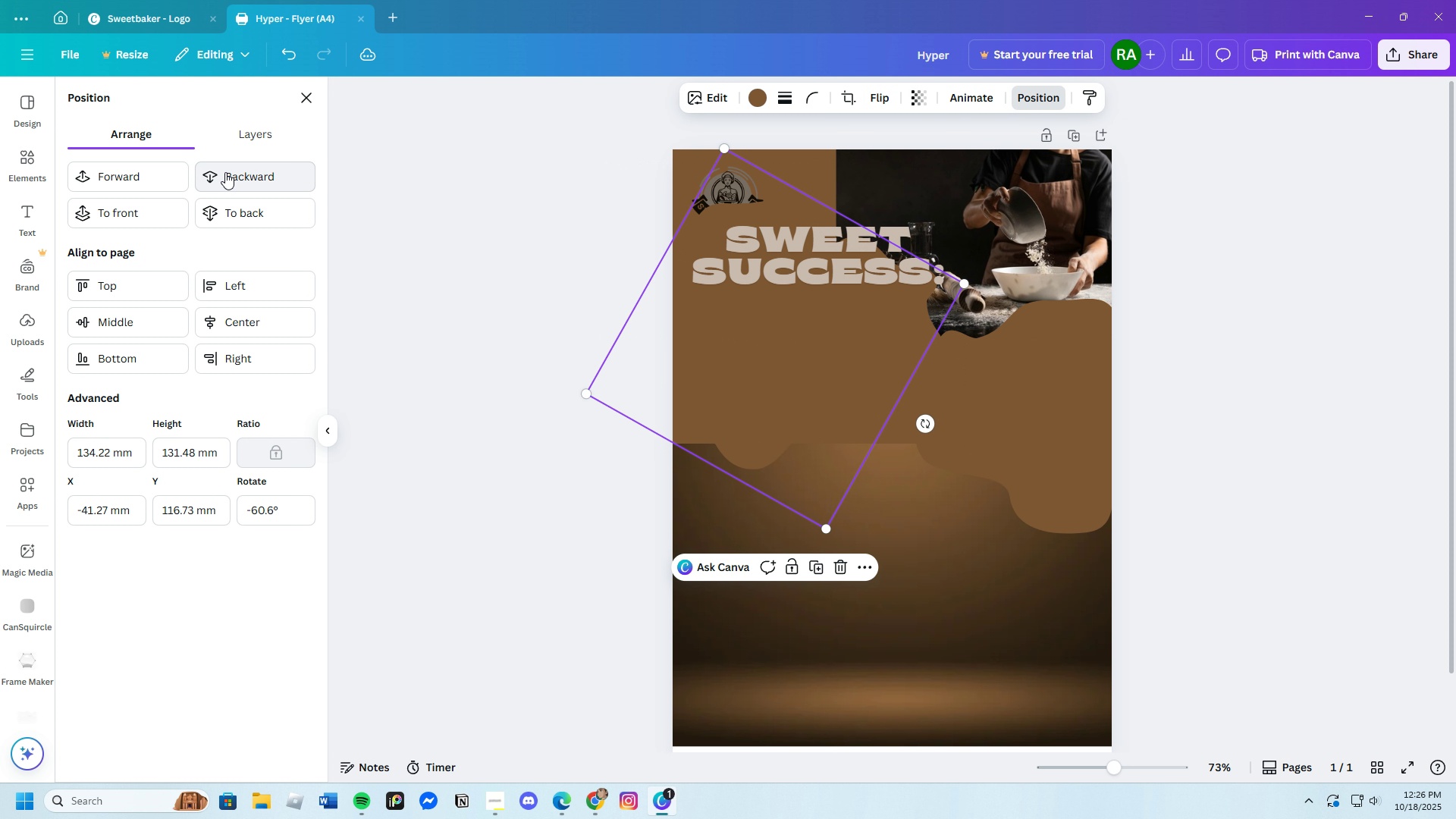 
left_click([225, 172])
 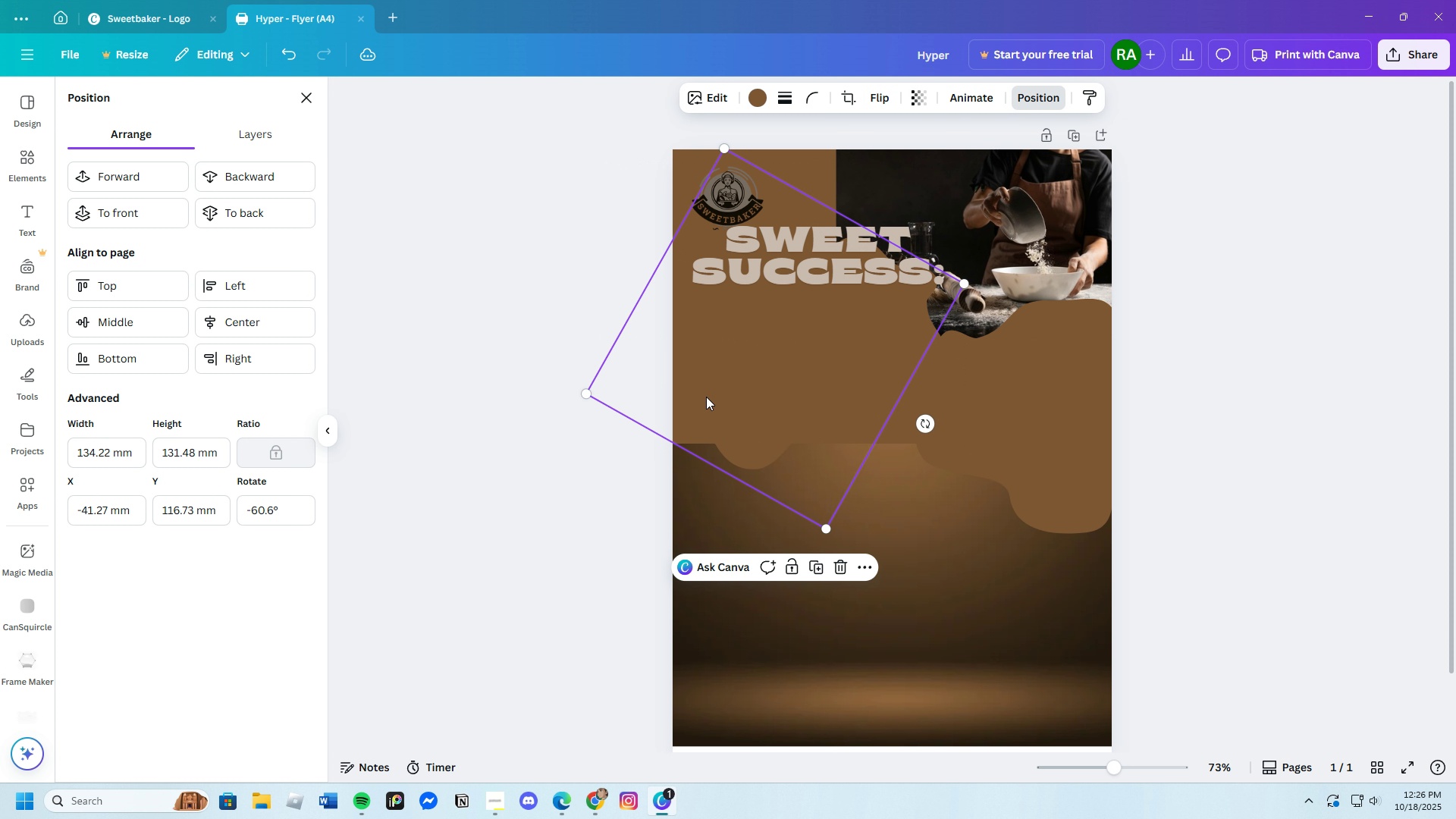 
left_click_drag(start_coordinate=[741, 397], to_coordinate=[749, 463])
 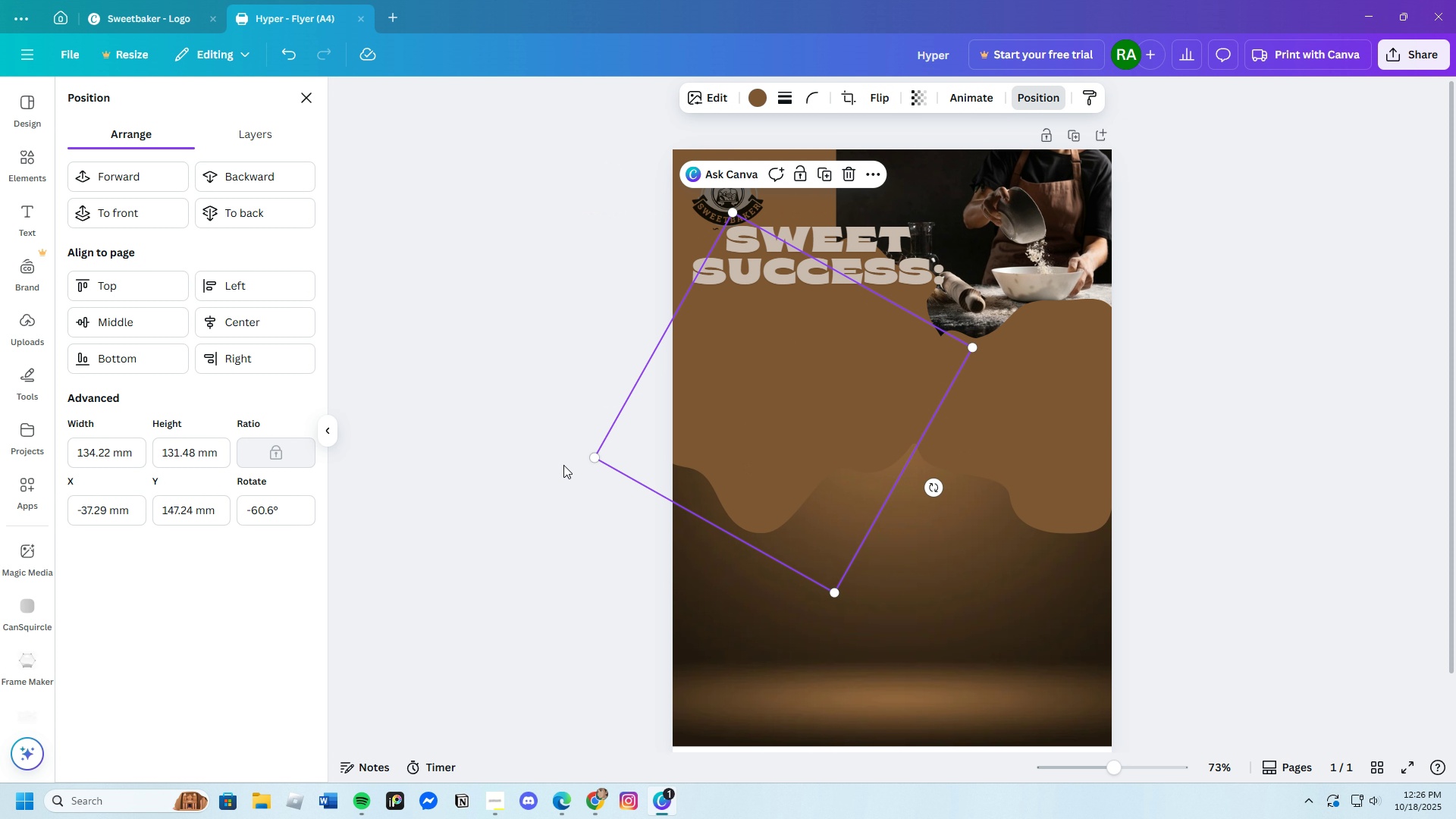 
left_click([563, 465])
 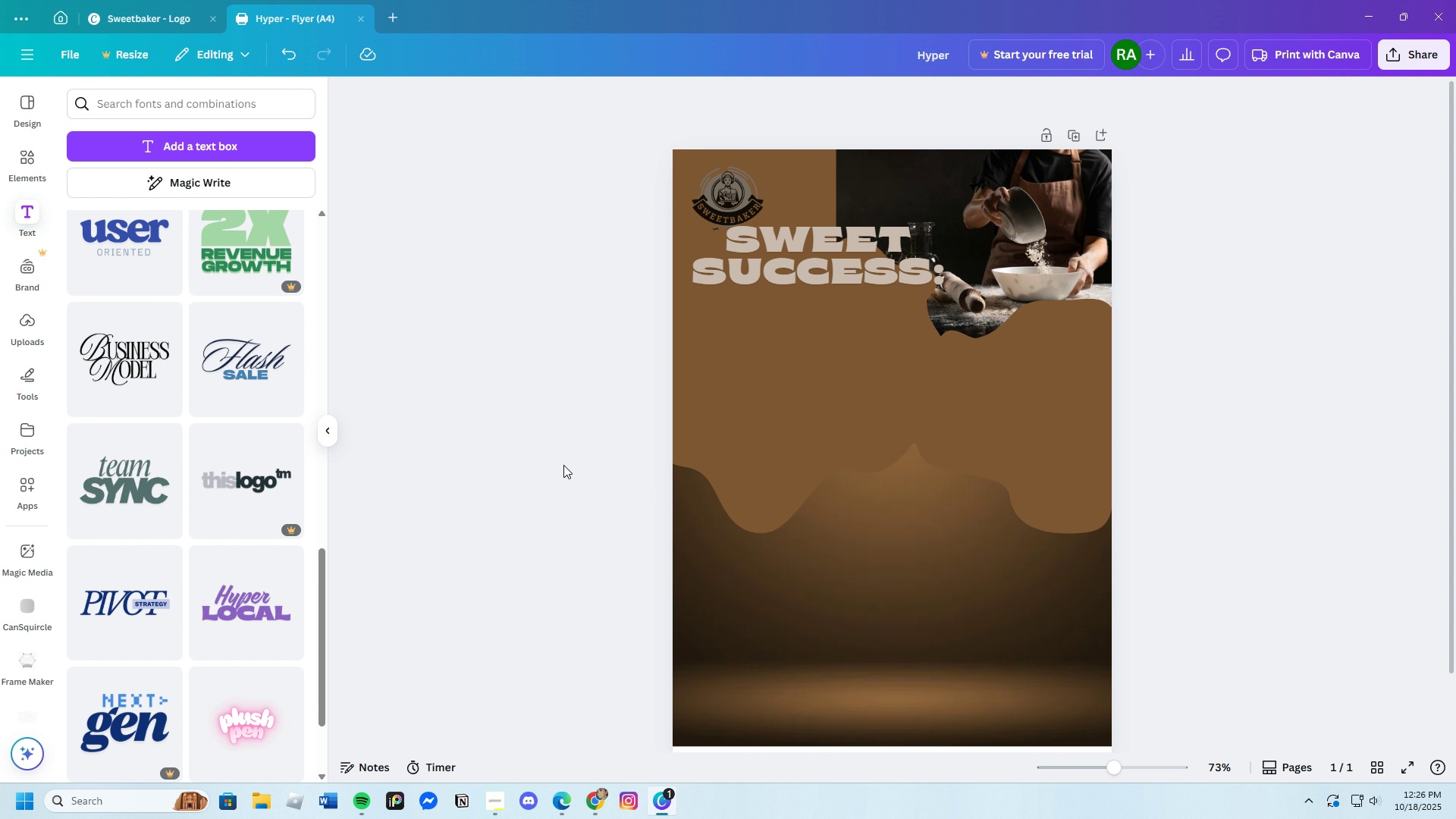 
left_click([563, 465])
 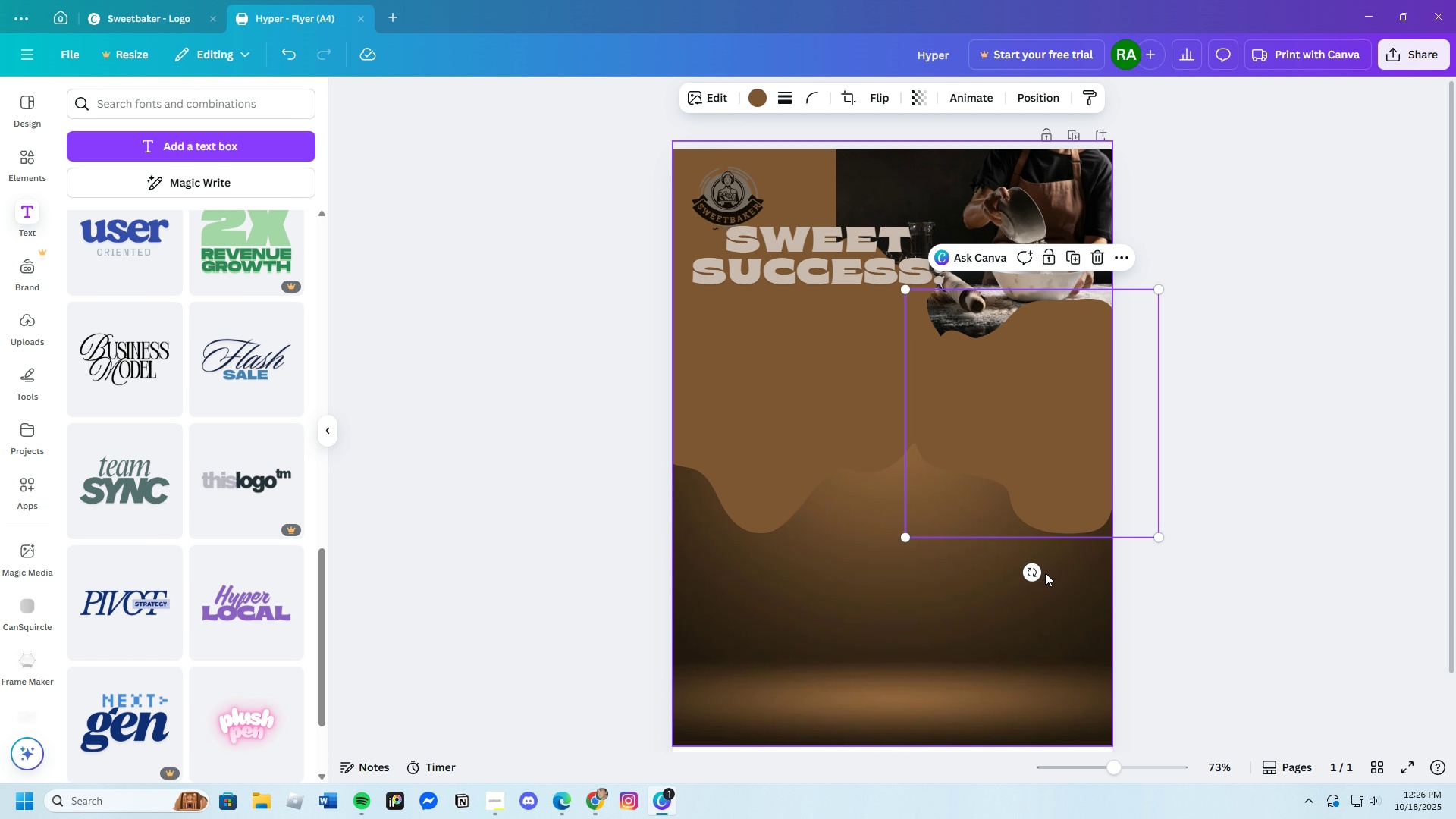 
left_click_drag(start_coordinate=[1034, 573], to_coordinate=[1069, 532])
 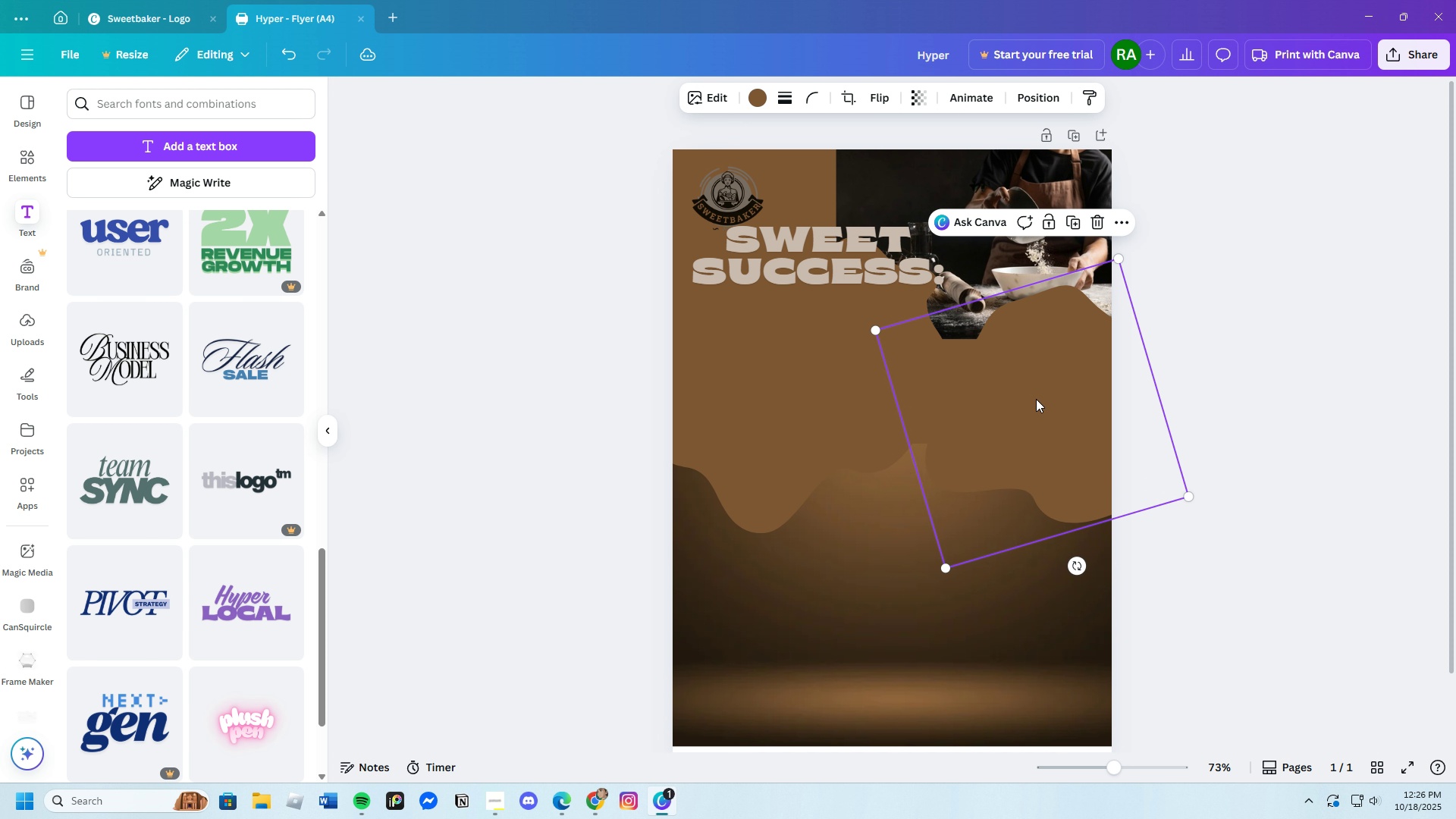 
left_click_drag(start_coordinate=[1038, 399], to_coordinate=[1010, 400])
 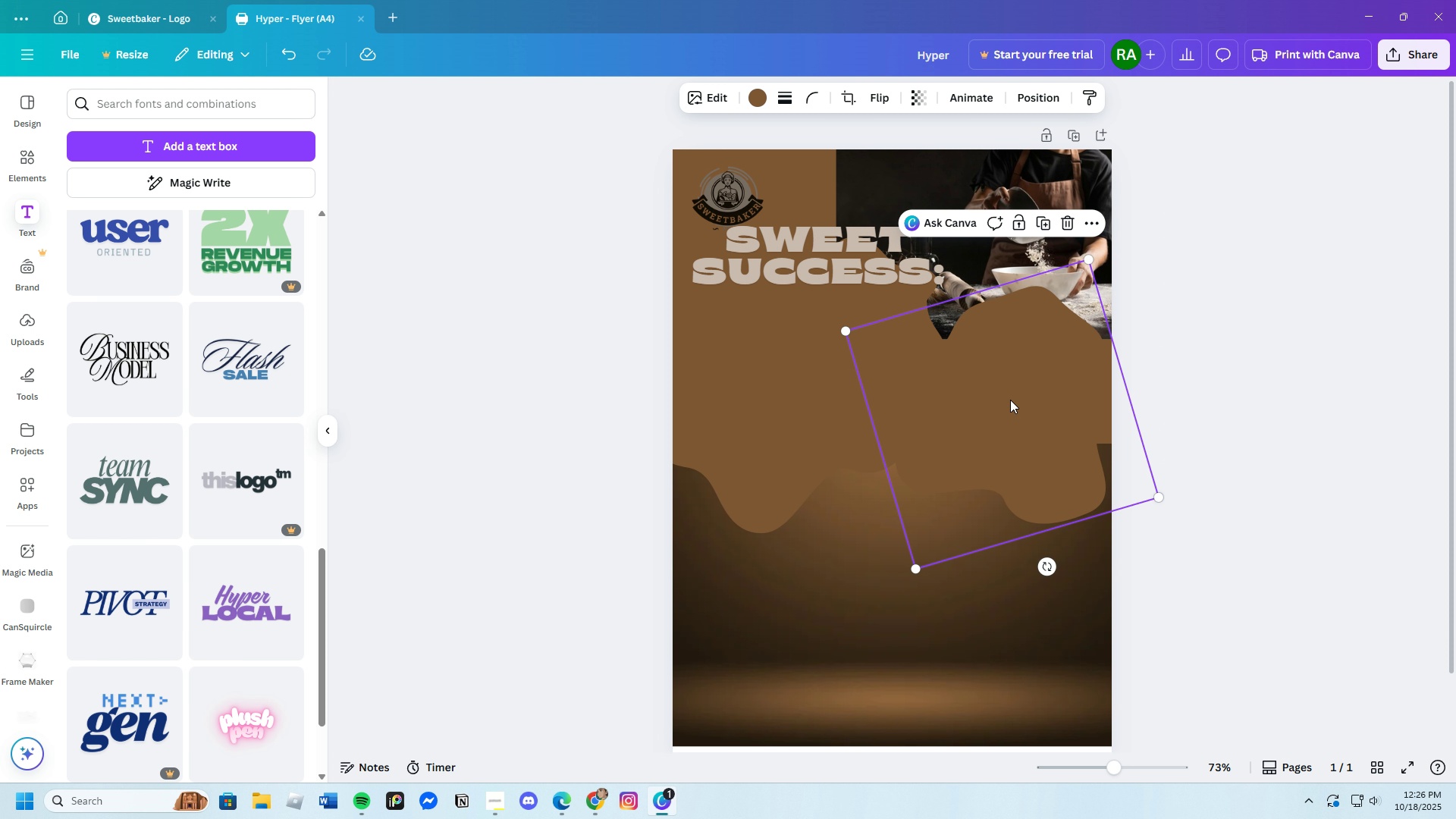 
left_click_drag(start_coordinate=[1010, 400], to_coordinate=[1017, 400])
 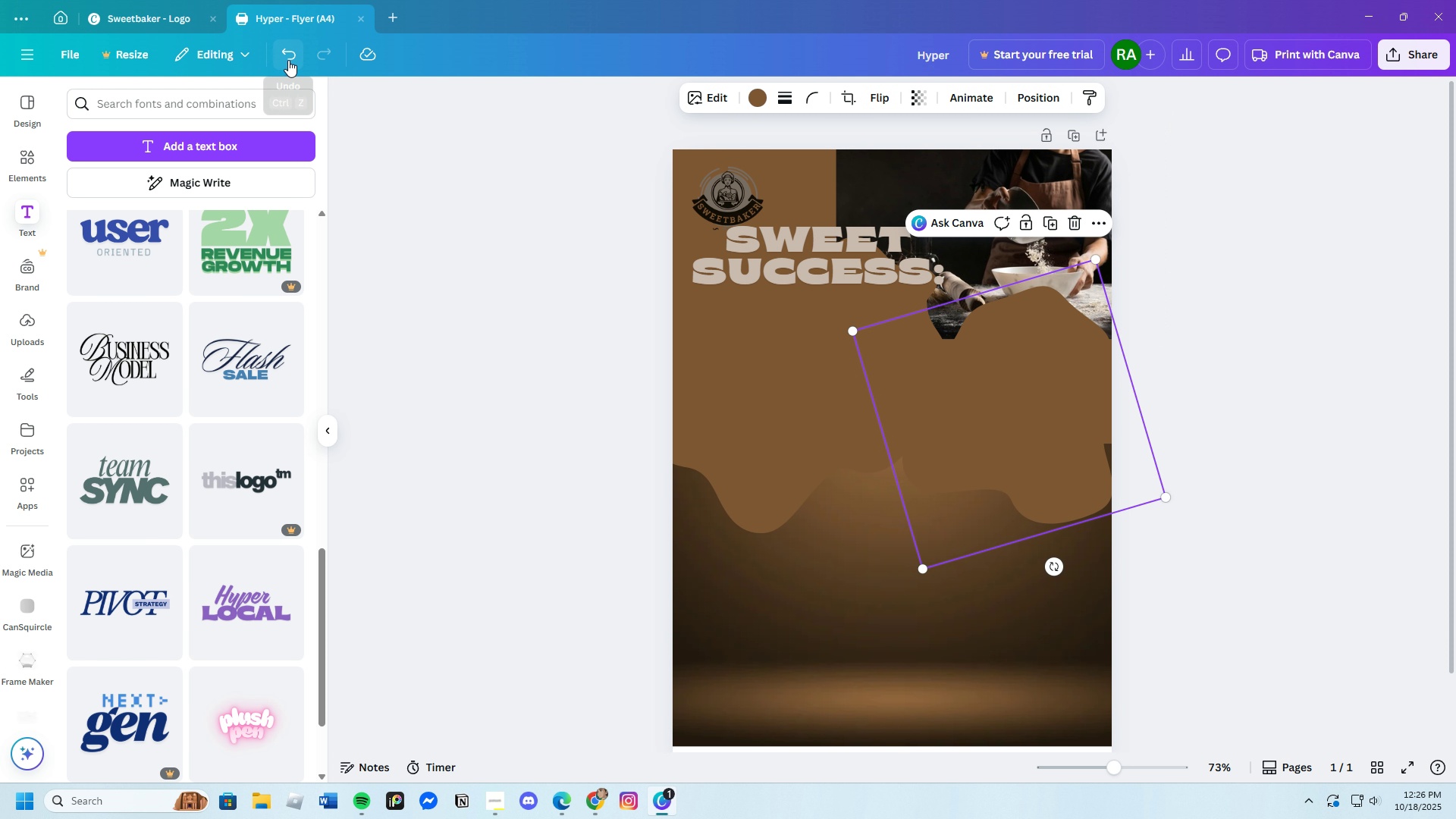 
double_click([288, 60])
 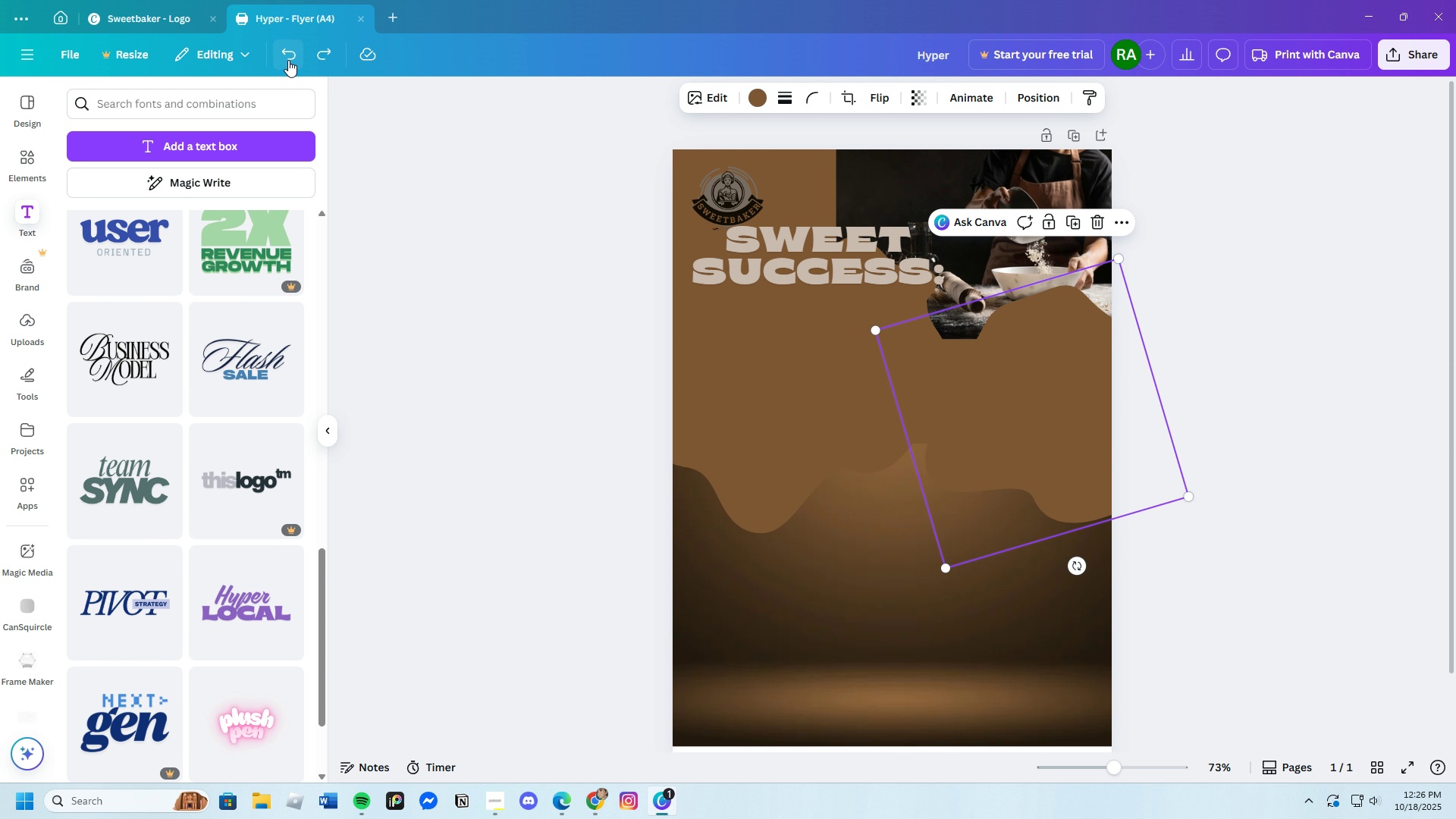 
triple_click([287, 60])
 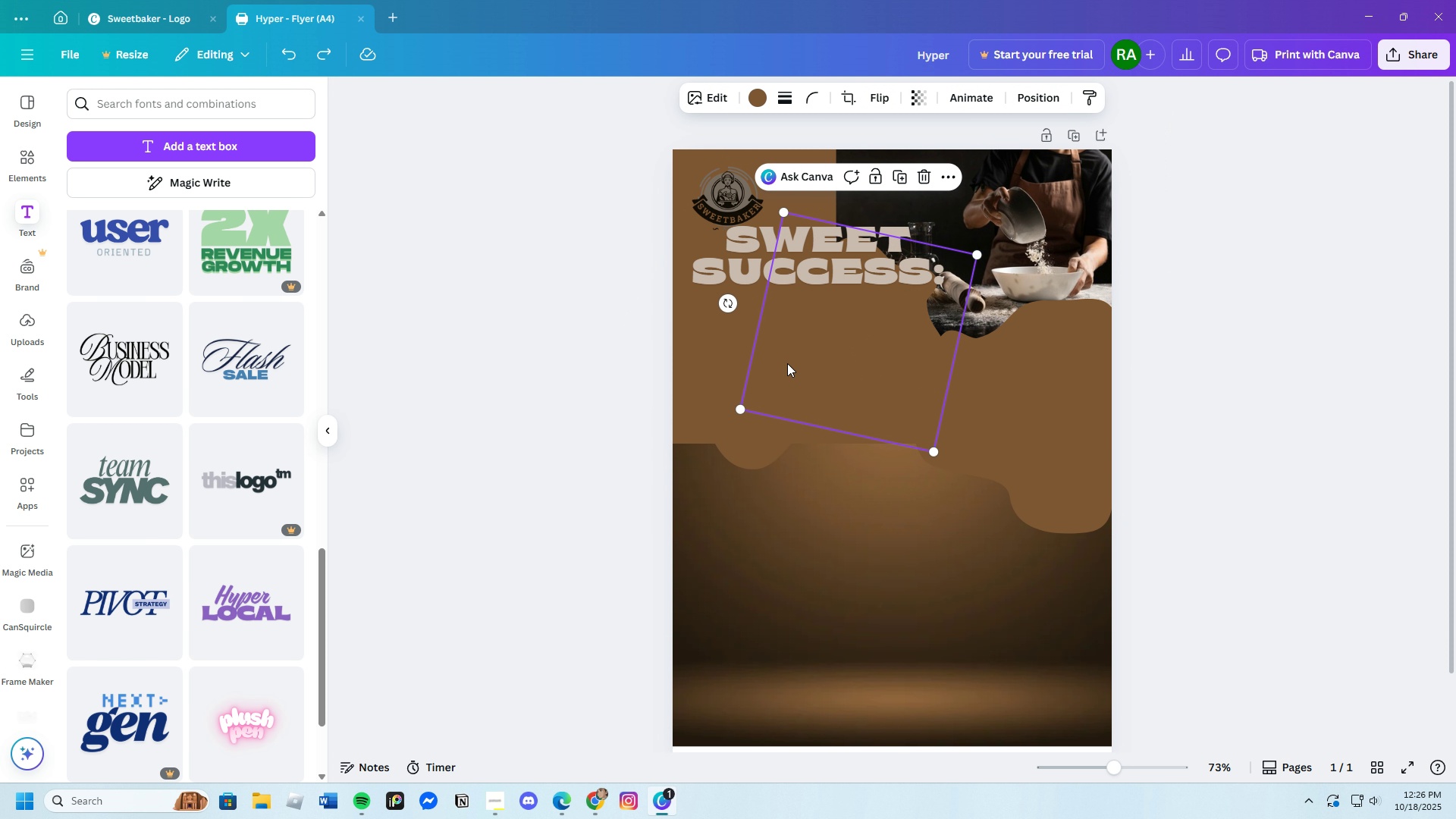 
left_click([716, 360])
 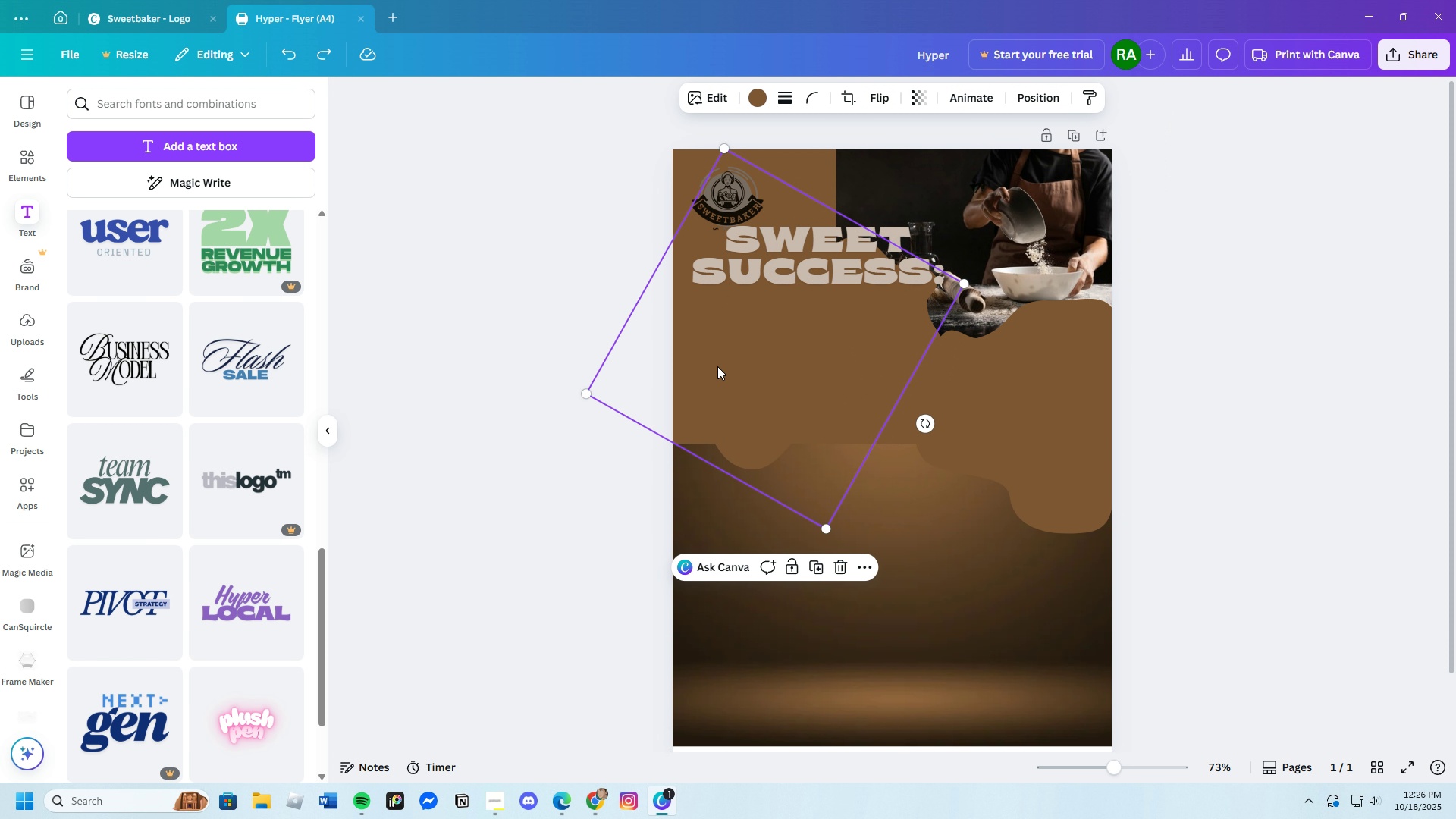 
left_click_drag(start_coordinate=[716, 360], to_coordinate=[723, 425])
 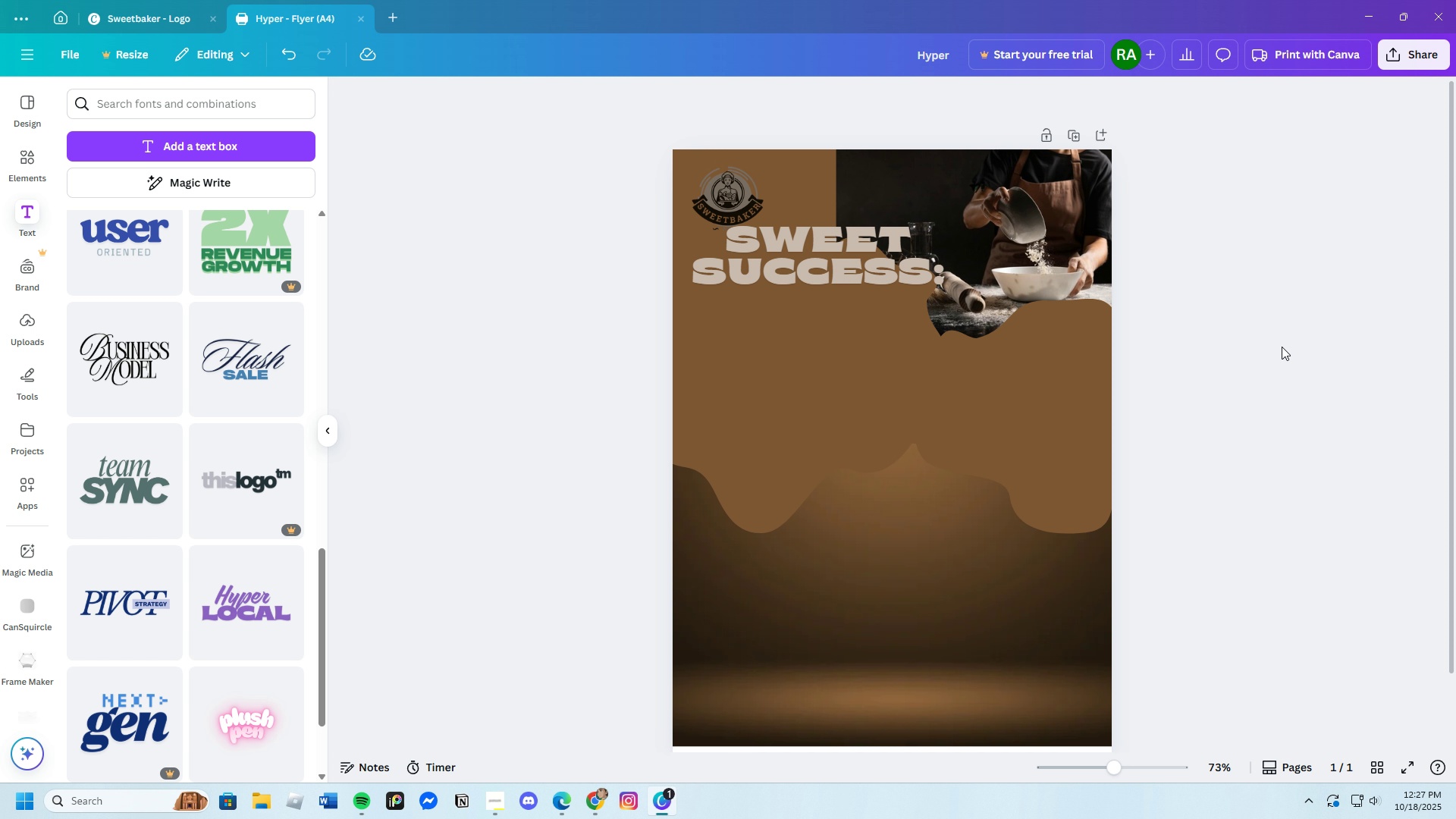 
wait(40.78)
 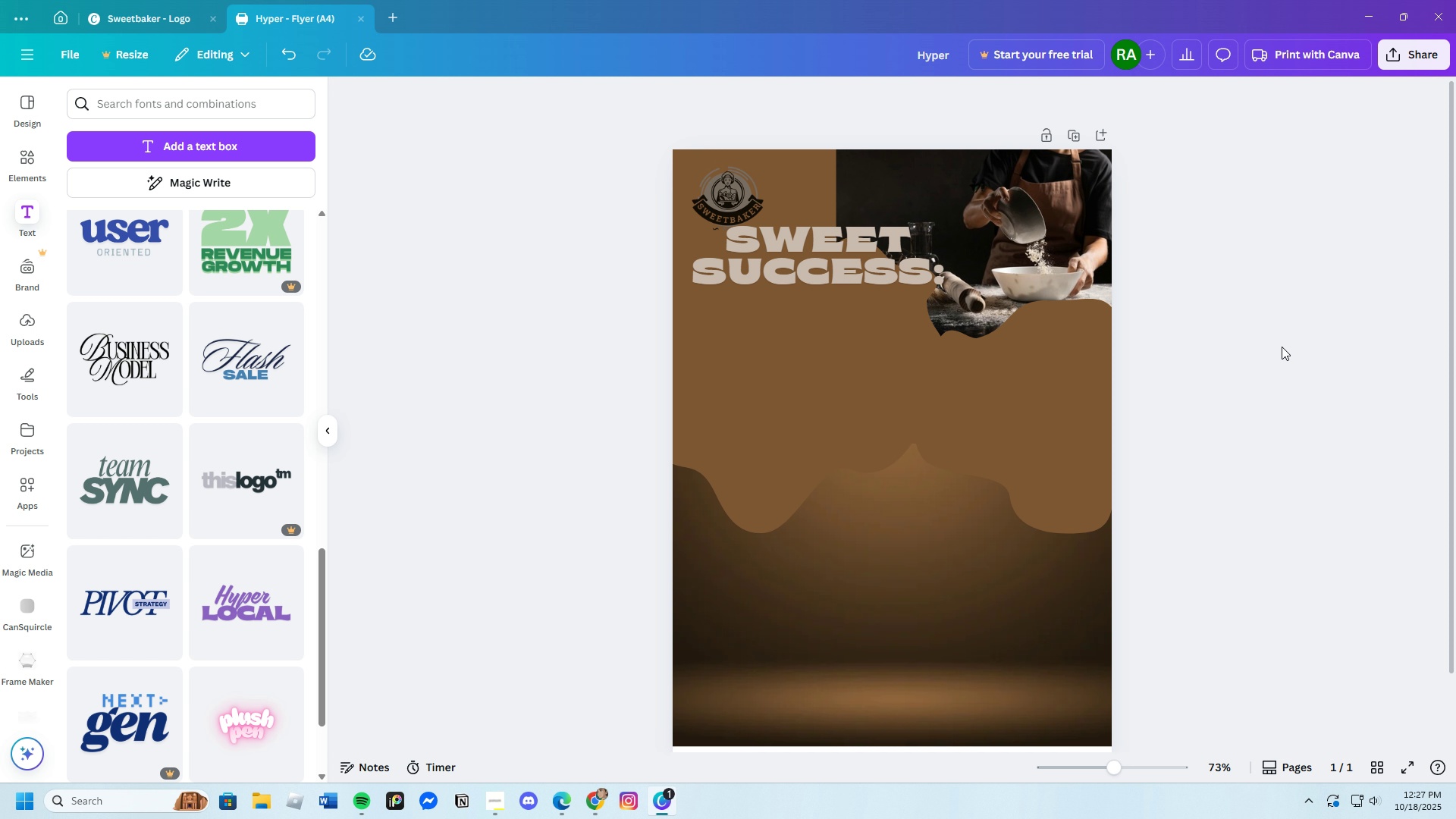 
left_click([241, 601])
 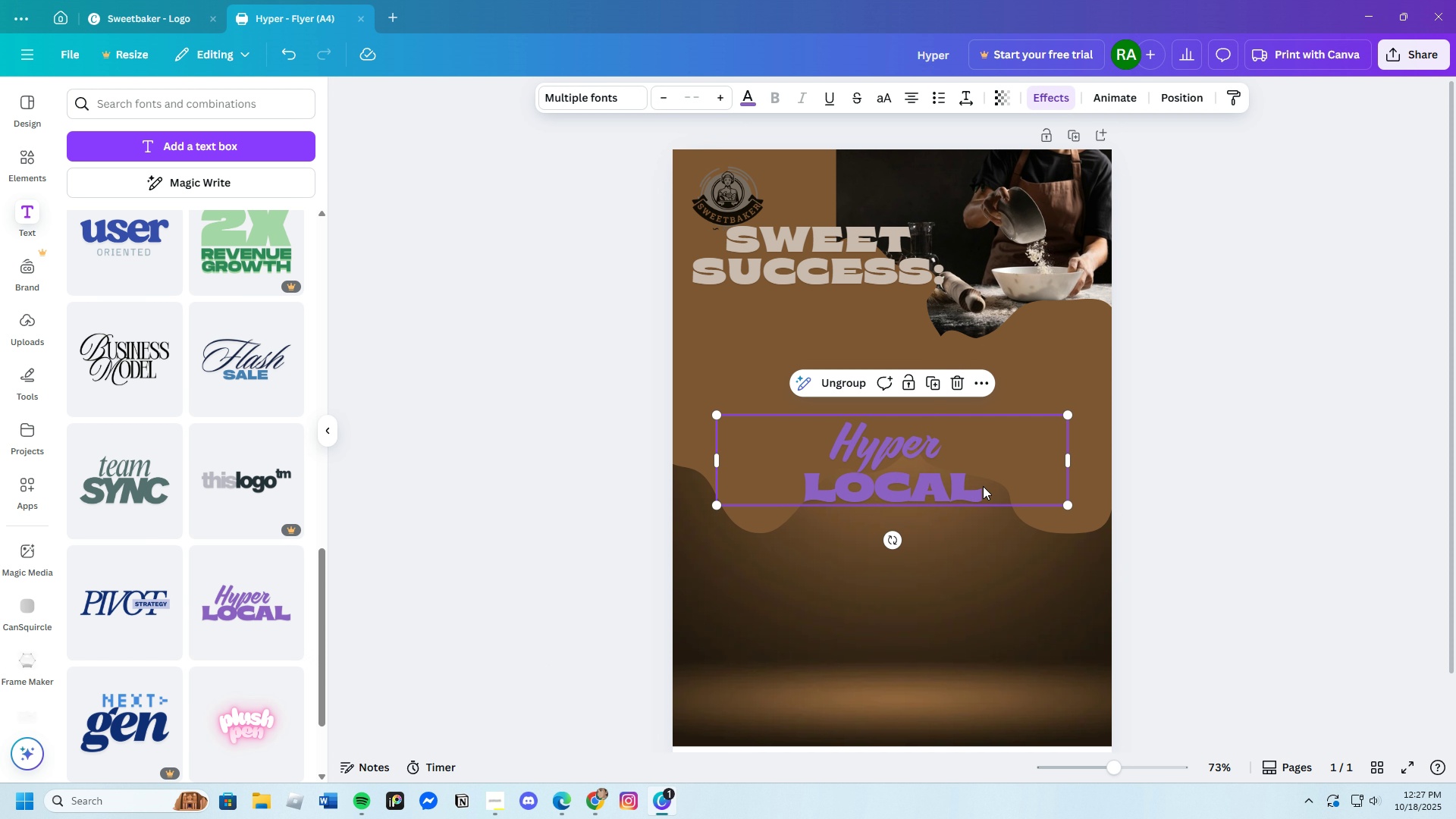 
left_click([965, 492])
 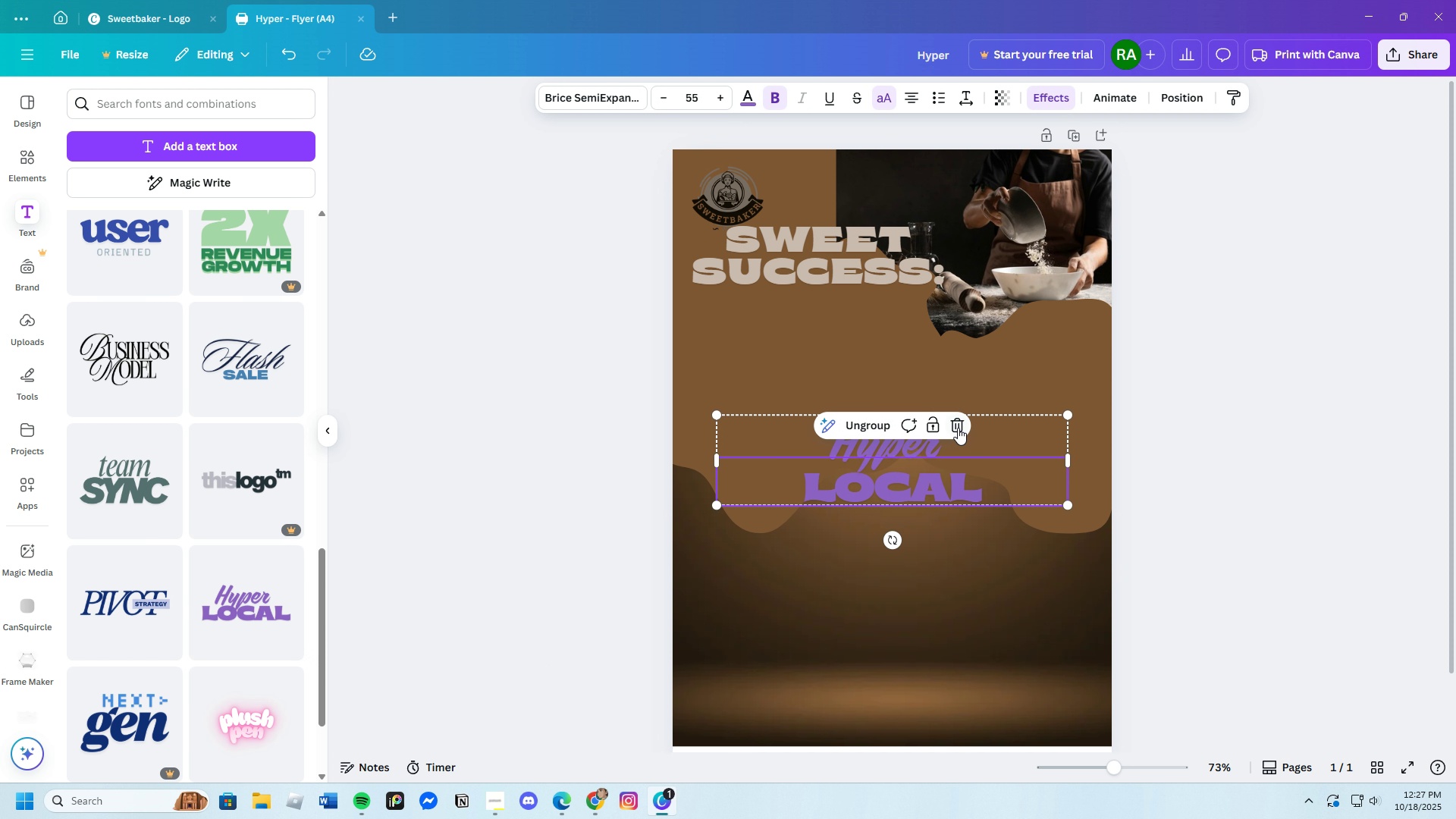 
double_click([959, 448])
 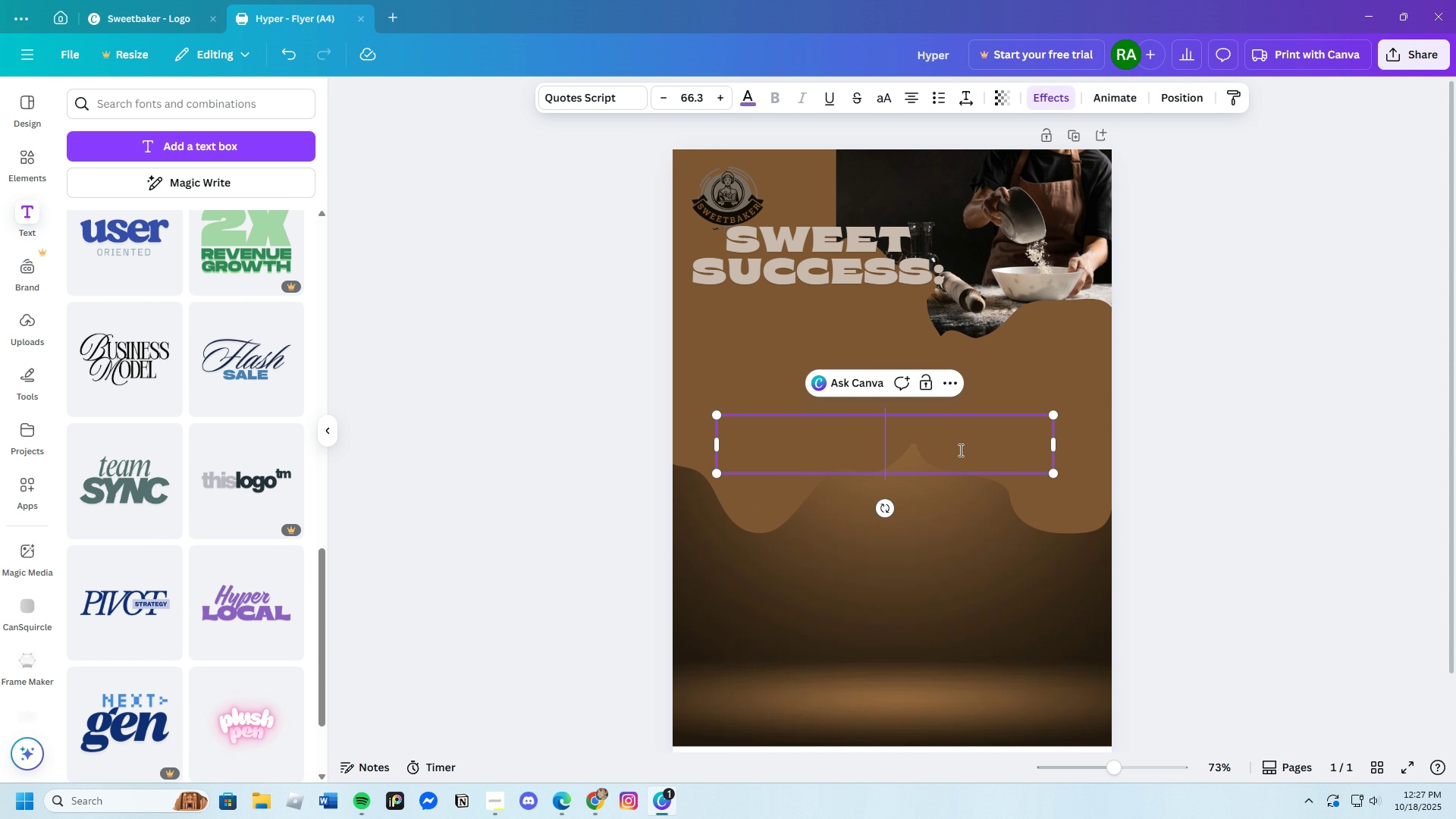 
key(Backspace)
type(A Begginr)
key(Backspace)
type(er's )
 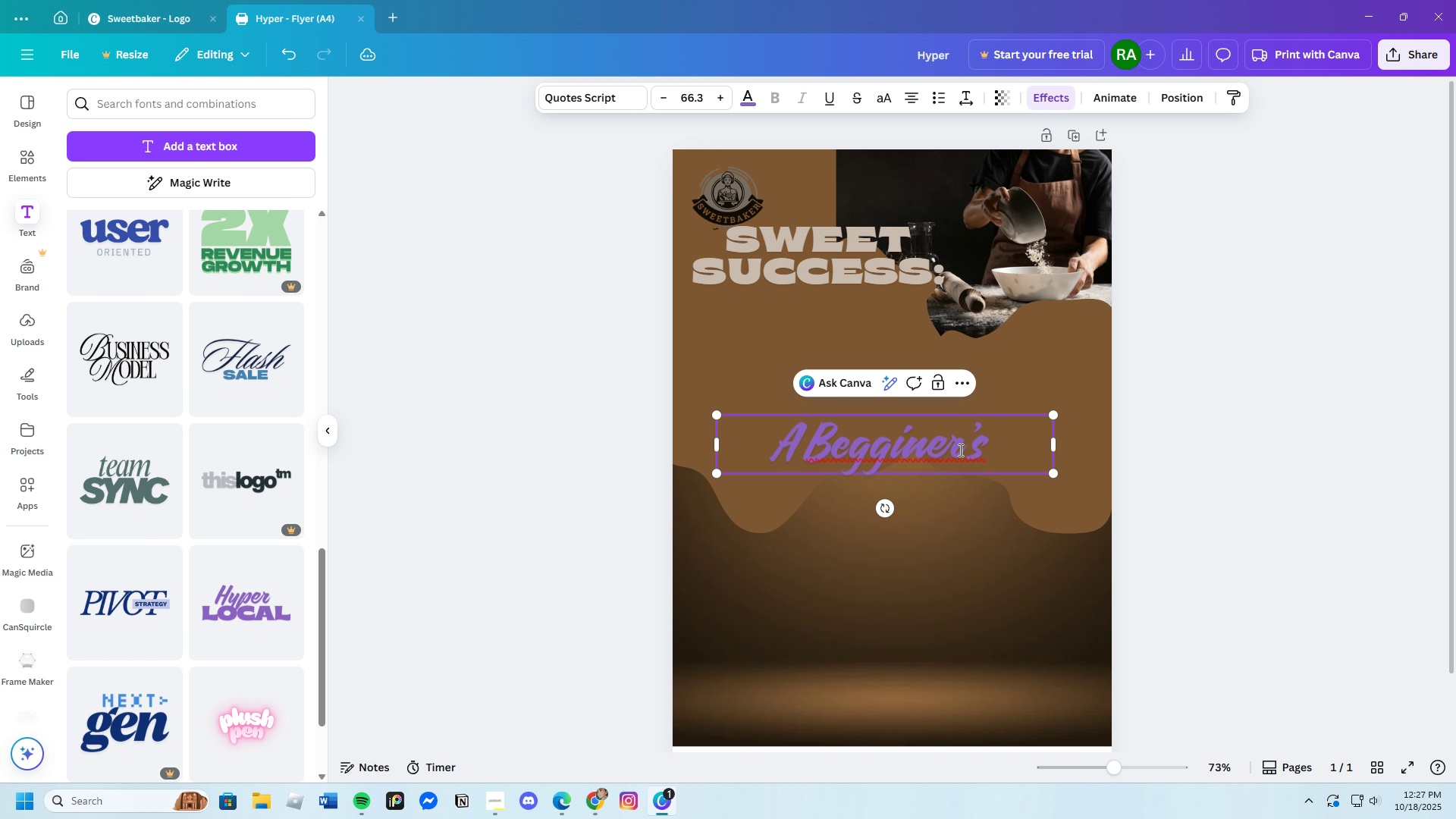 
key(Backspace)
key(Backspace)
key(Backspace)
key(Backspace)
key(Backspace)
key(Backspace)
key(Backspace)
key(Backspace)
type(inner's Workshop)
 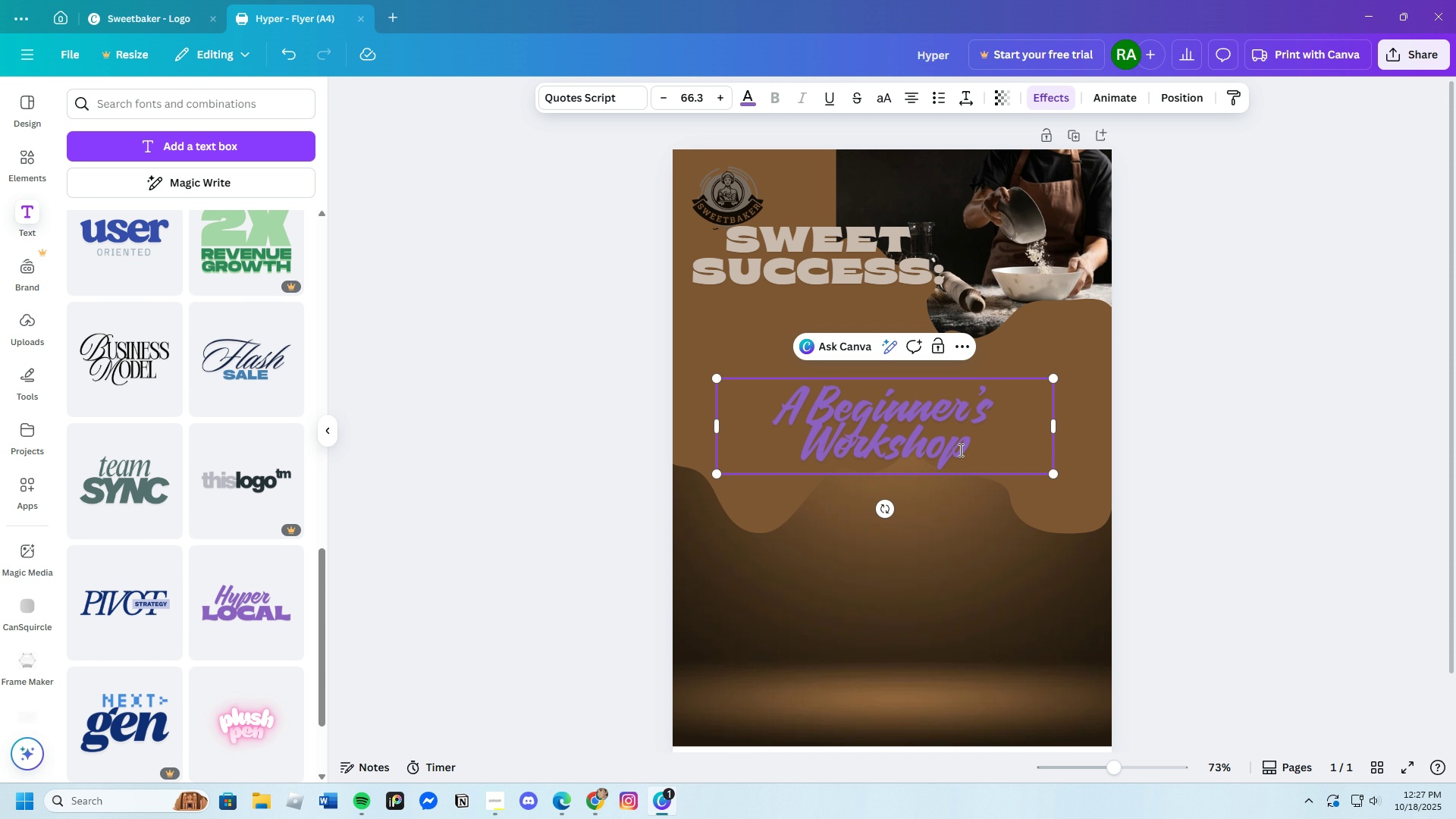 
left_click([976, 100])
 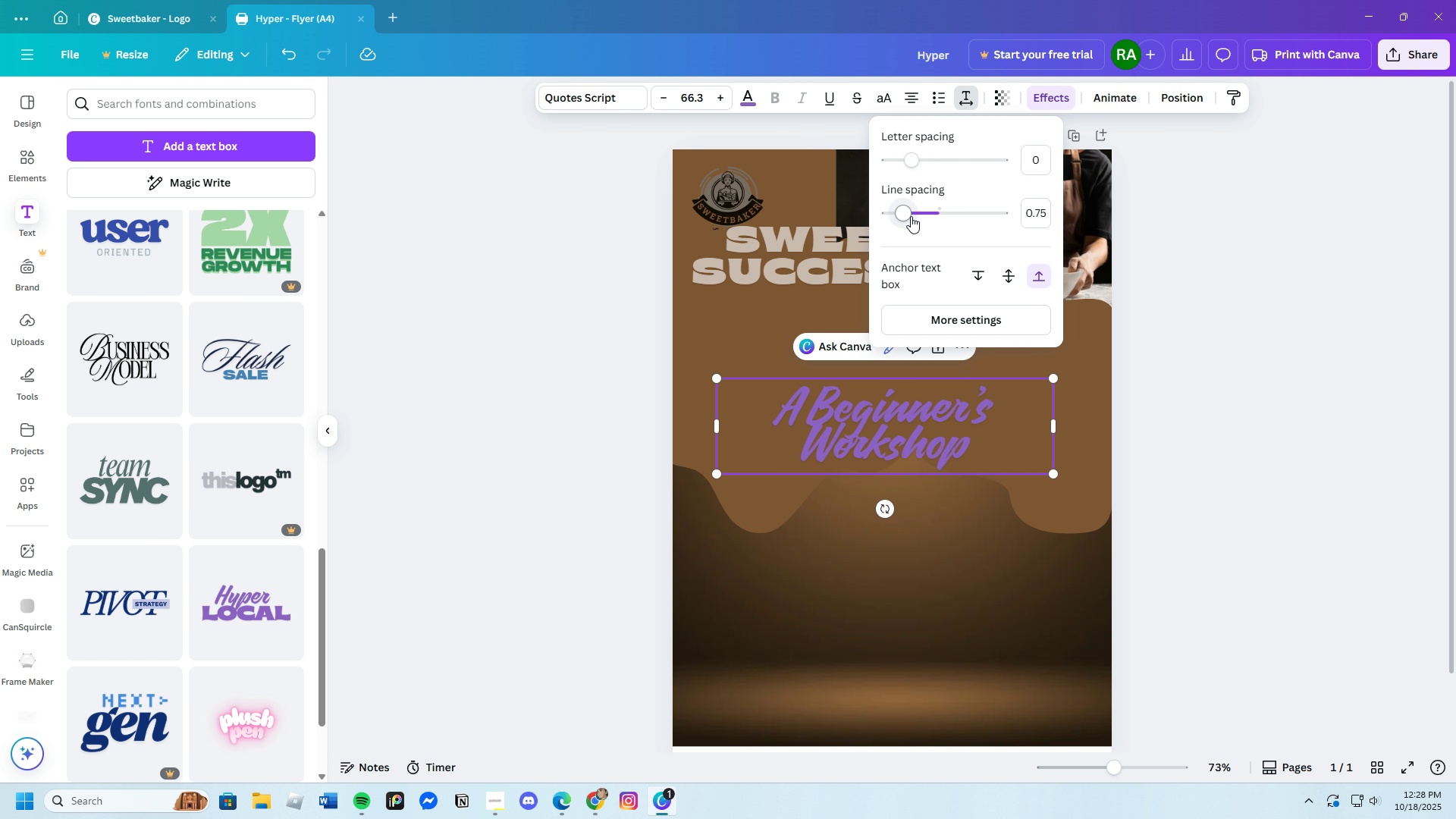 
left_click_drag(start_coordinate=[907, 213], to_coordinate=[912, 212])
 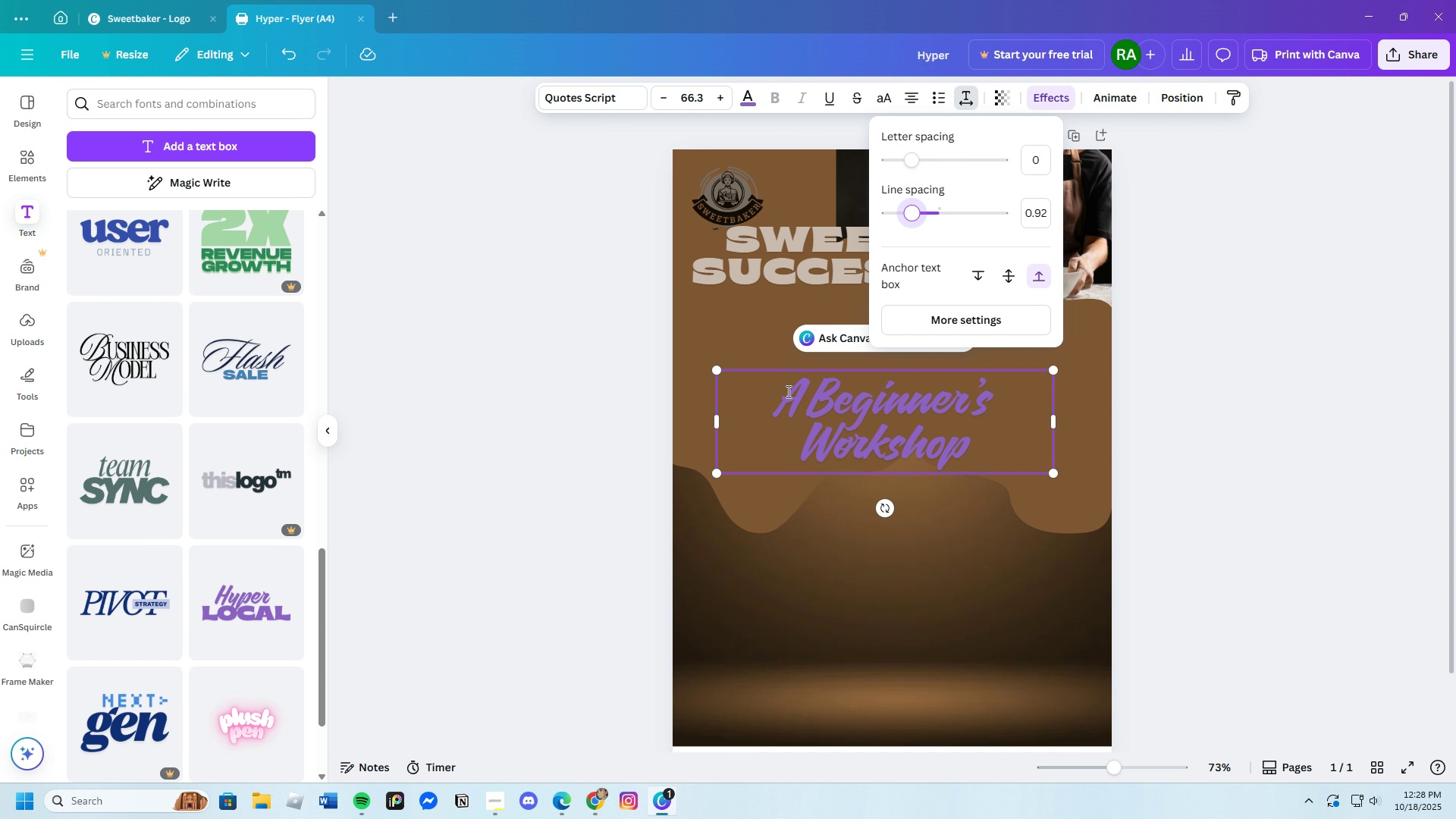 
left_click_drag(start_coordinate=[784, 397], to_coordinate=[1015, 478])
 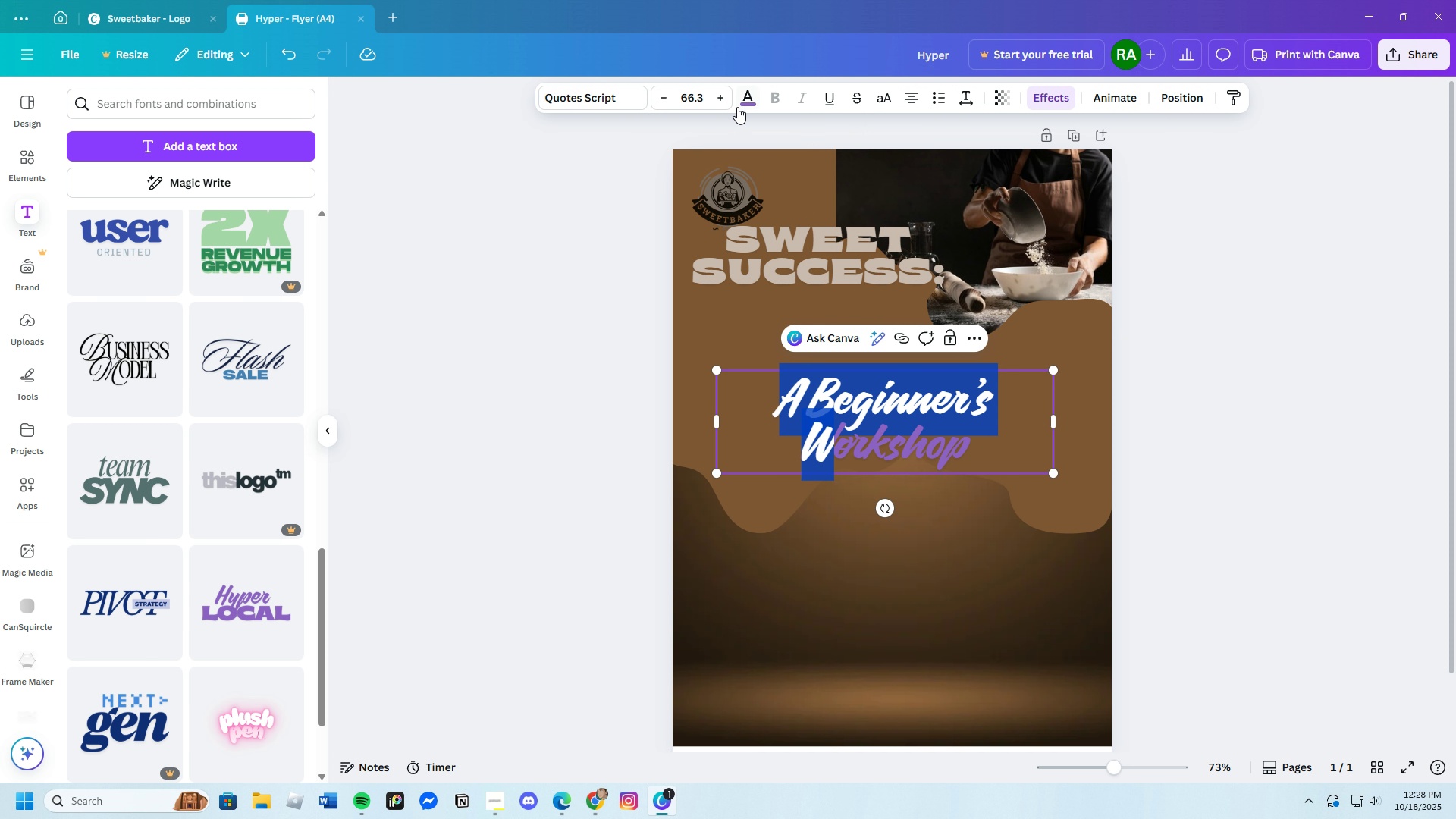 
left_click([736, 106])
 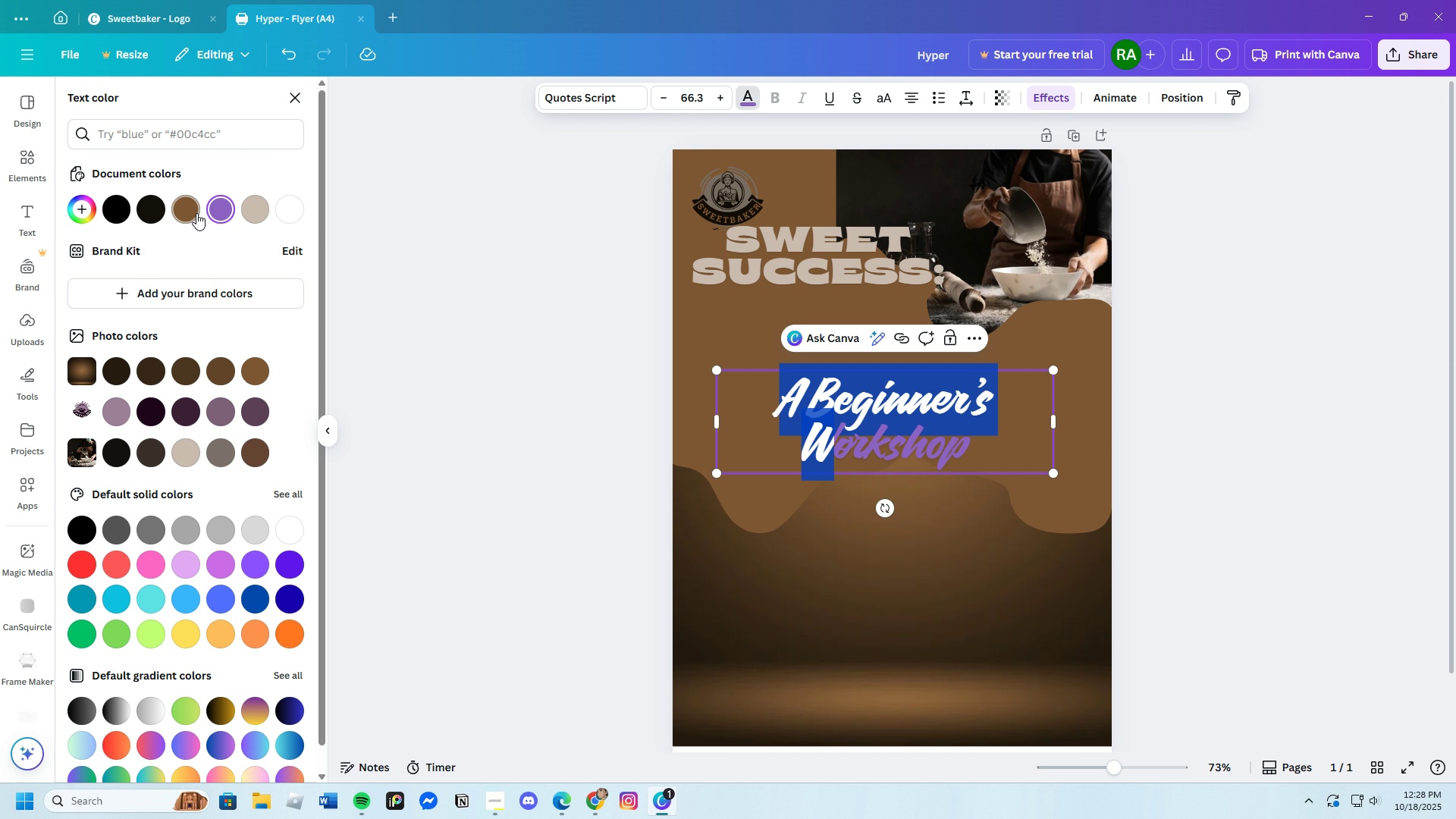 
left_click([253, 213])
 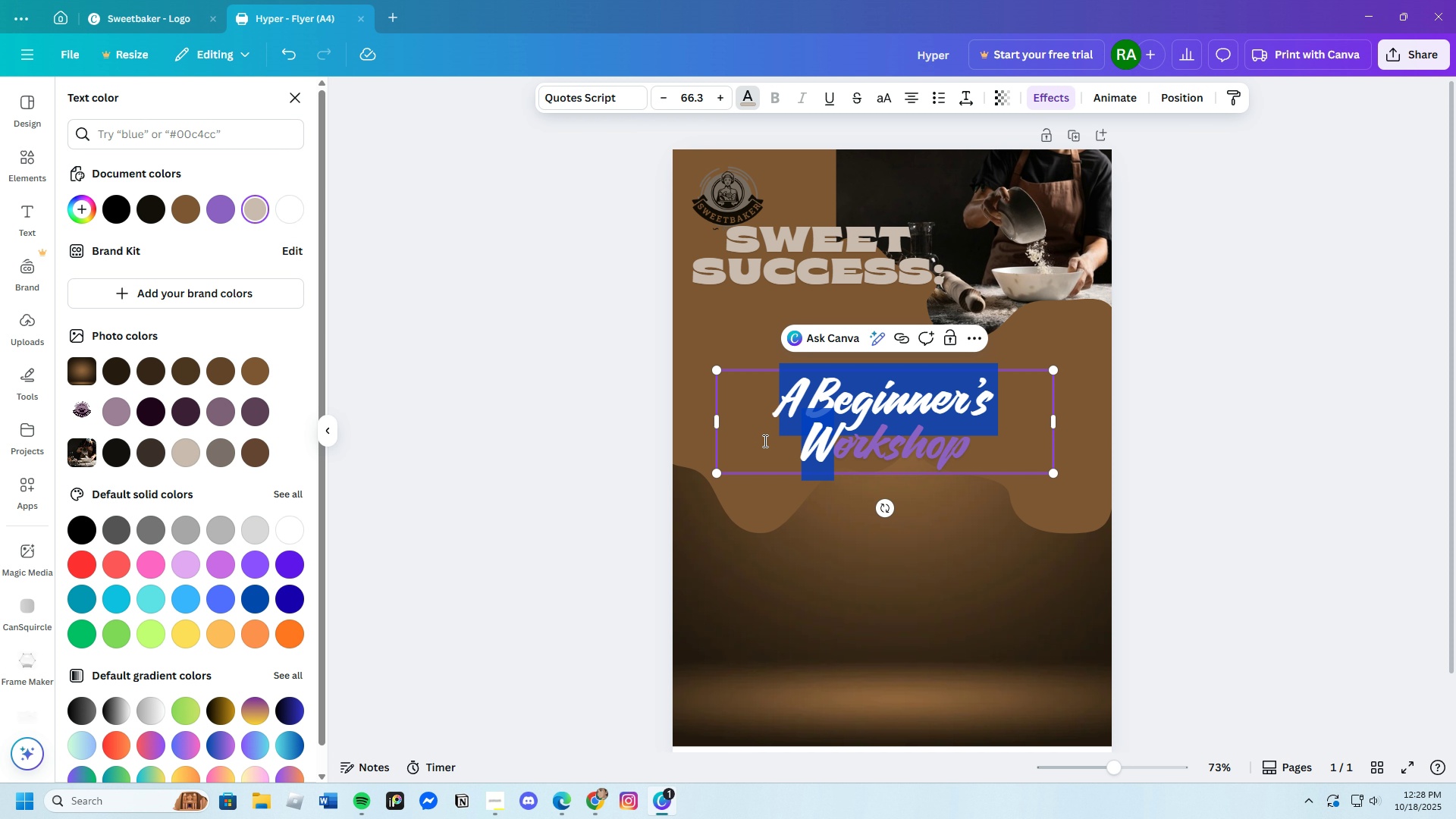 
double_click([765, 412])
 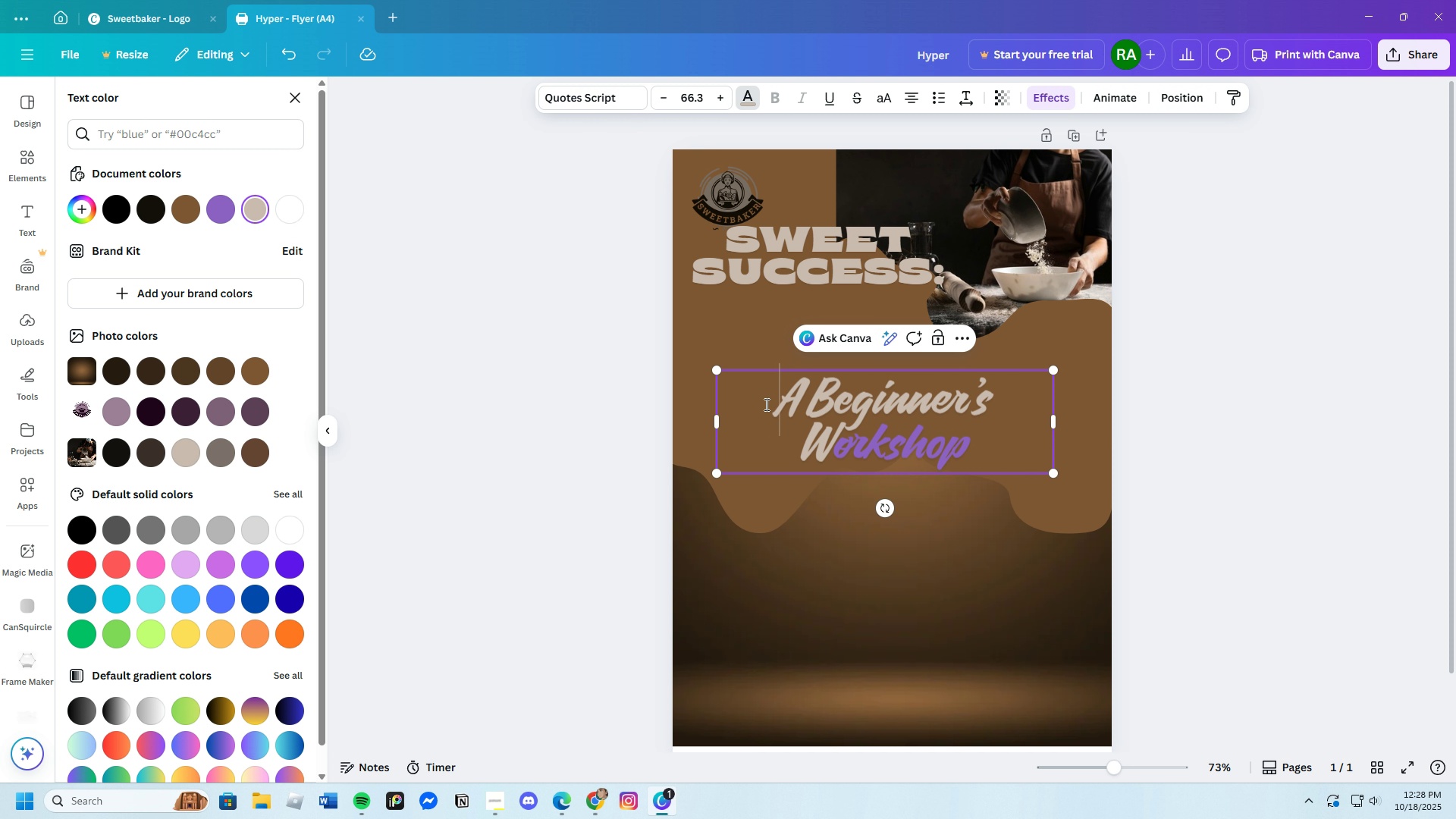 
left_click_drag(start_coordinate=[765, 404], to_coordinate=[993, 453])
 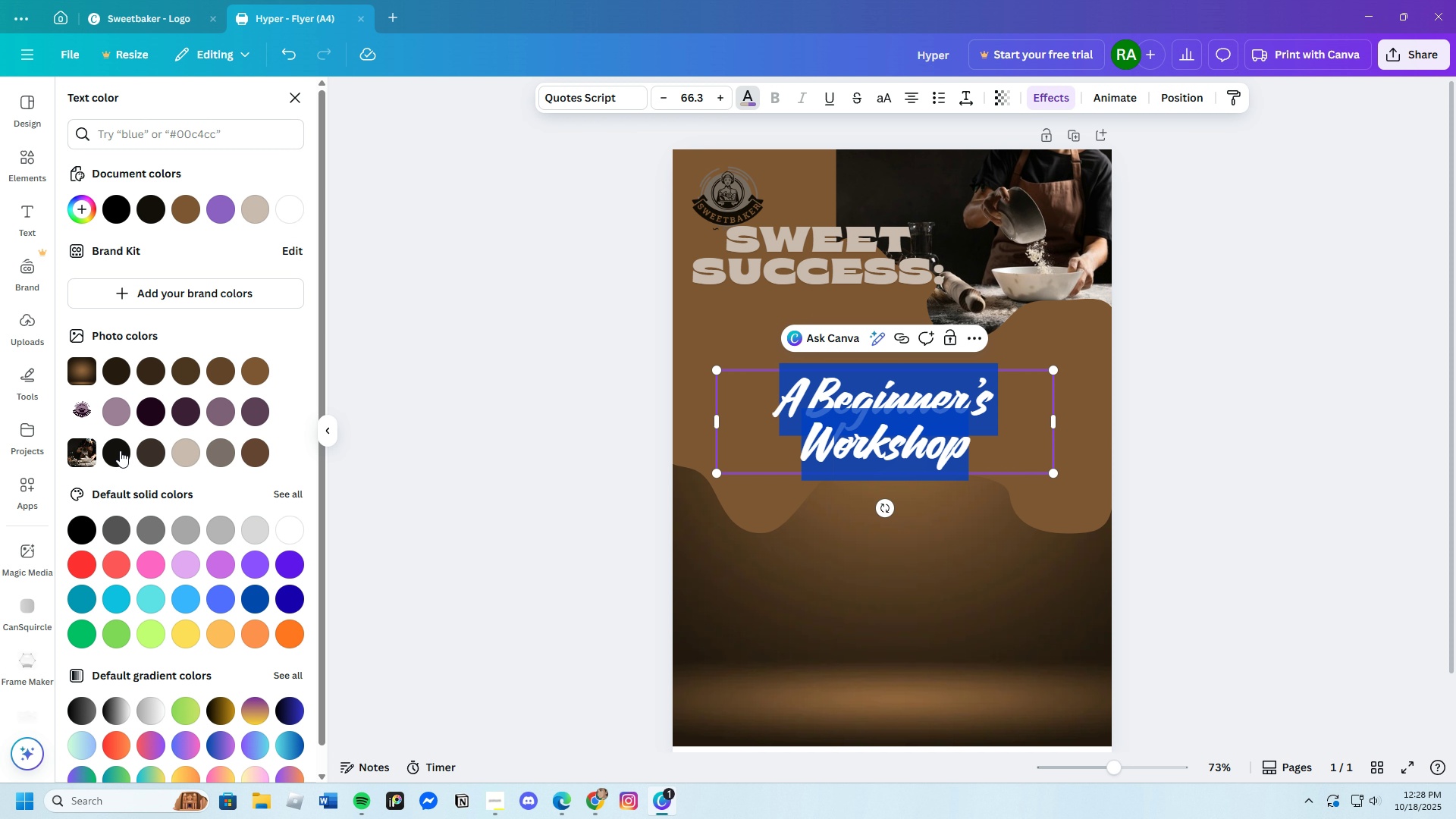 
left_click([119, 450])
 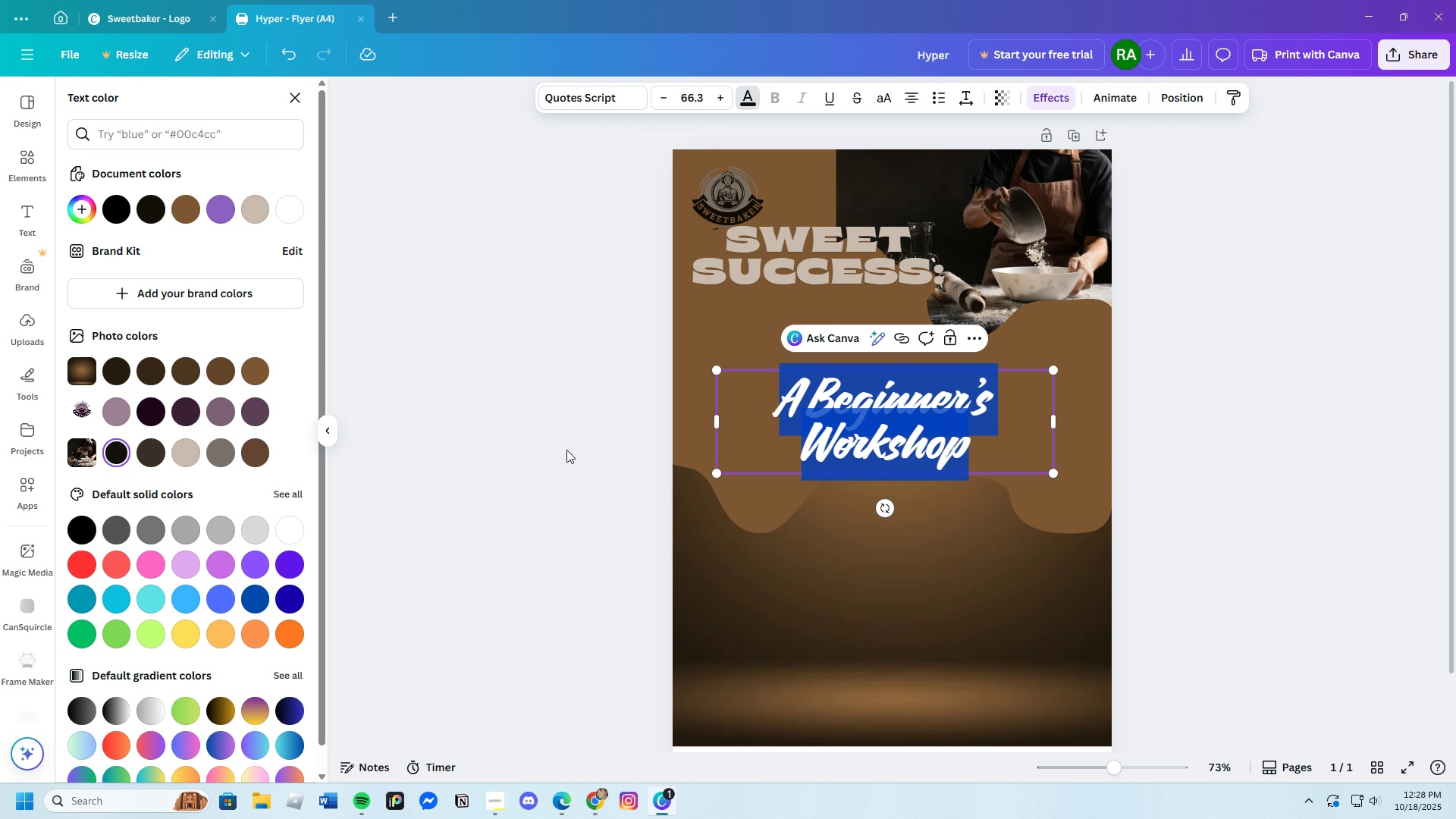 
left_click([811, 497])
 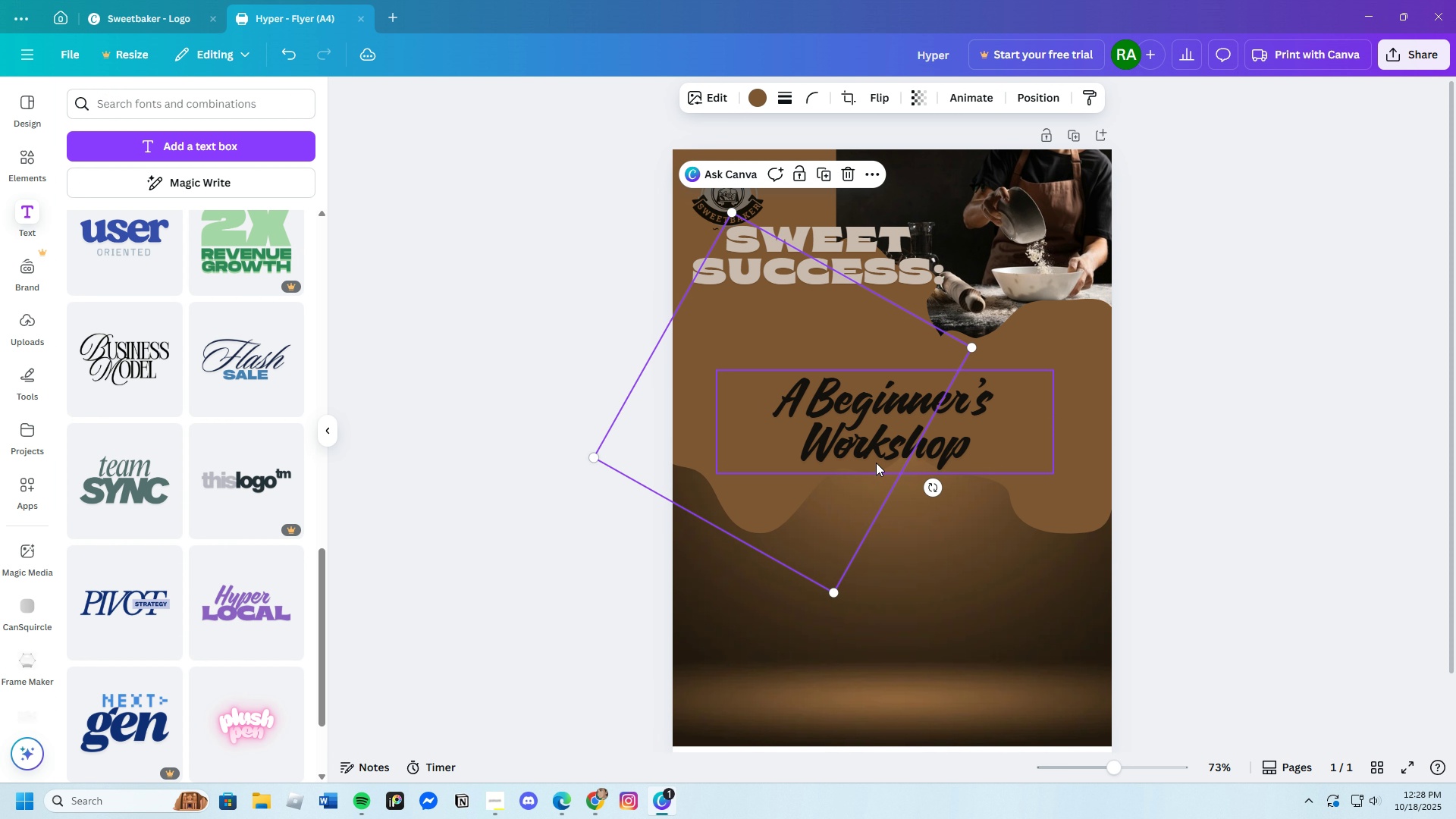 
left_click([855, 440])
 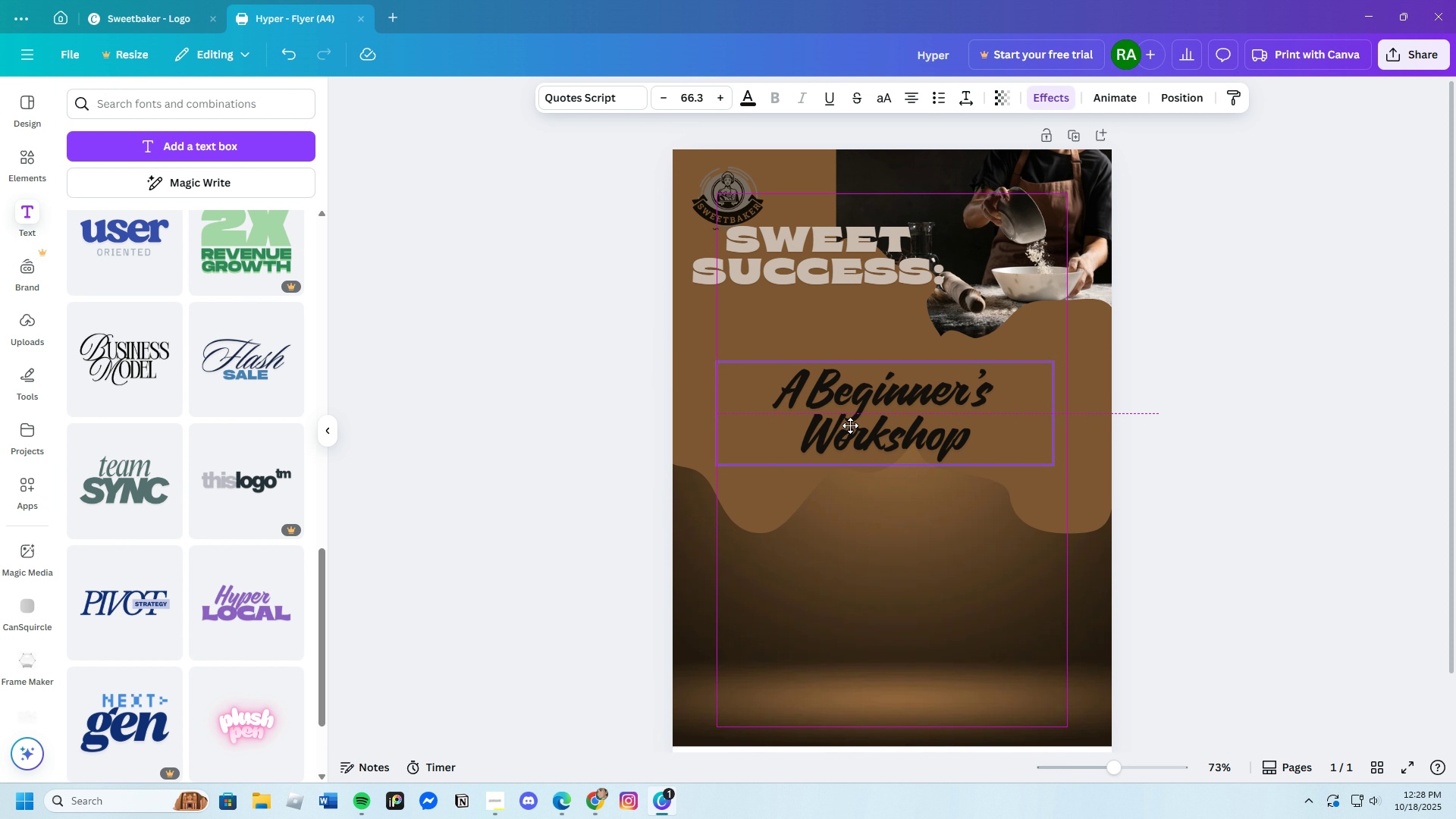 
left_click_drag(start_coordinate=[855, 440], to_coordinate=[768, 369])
 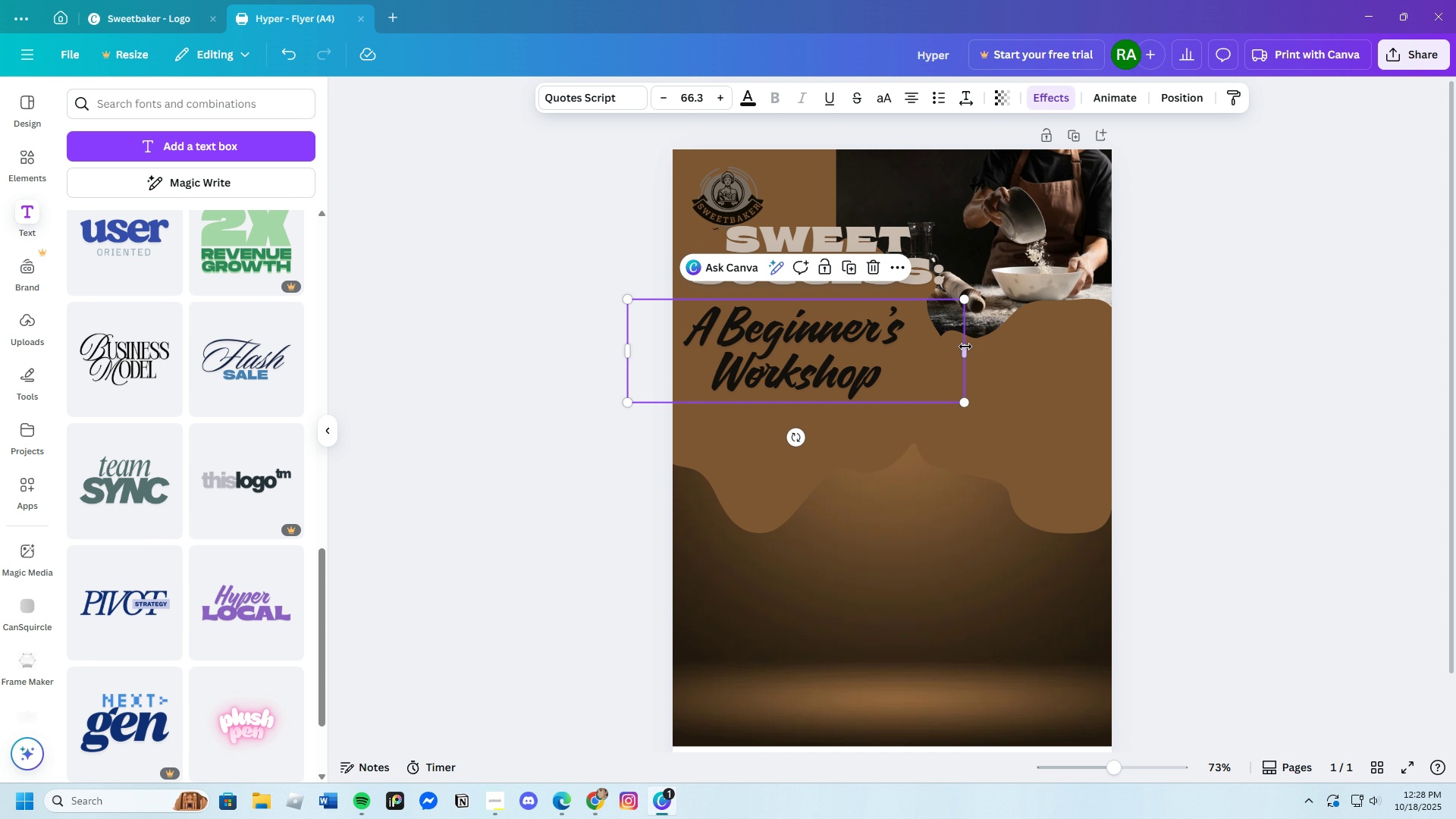 
left_click_drag(start_coordinate=[968, 348], to_coordinate=[1154, 380])
 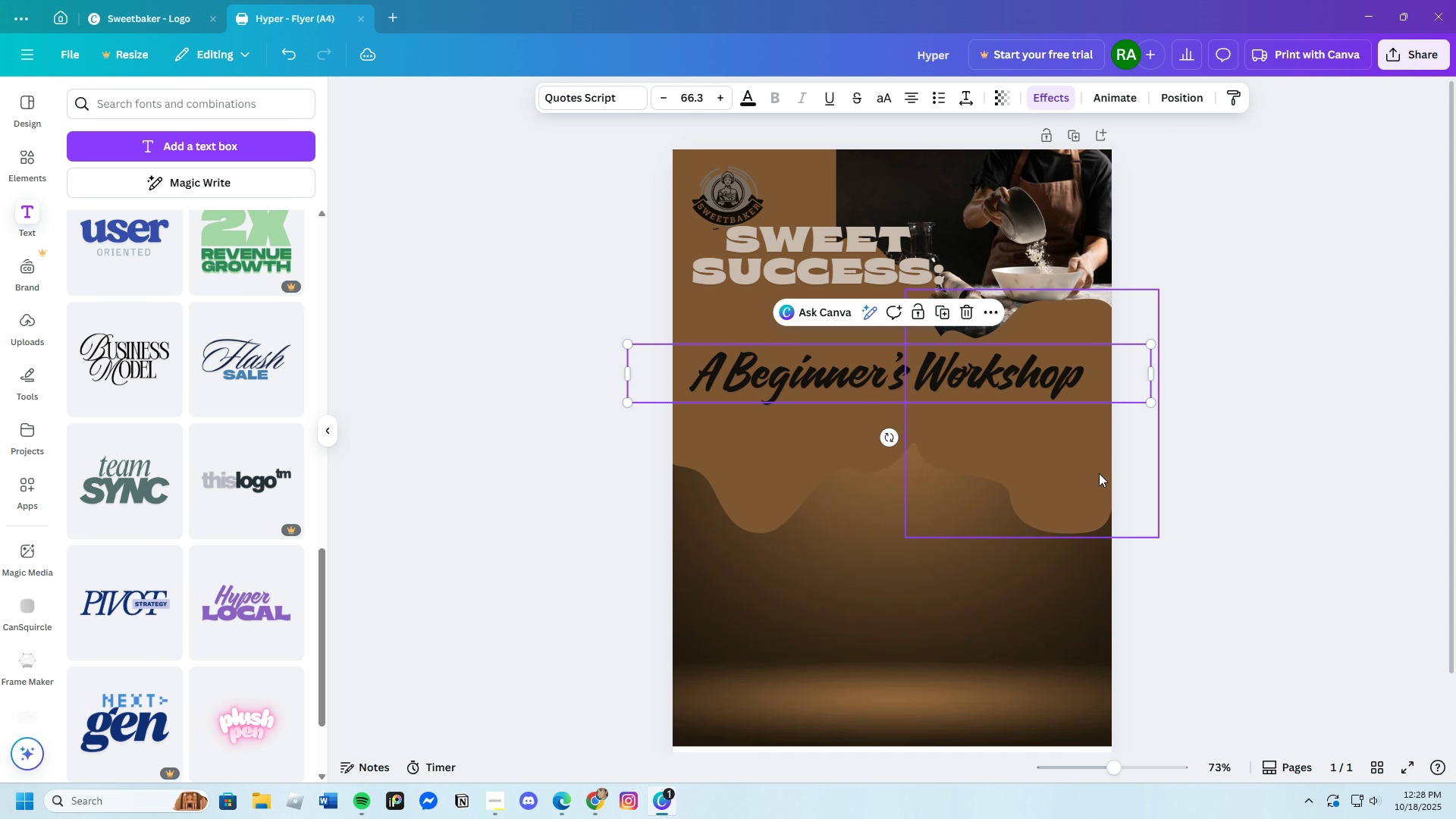 
left_click([1331, 579])
 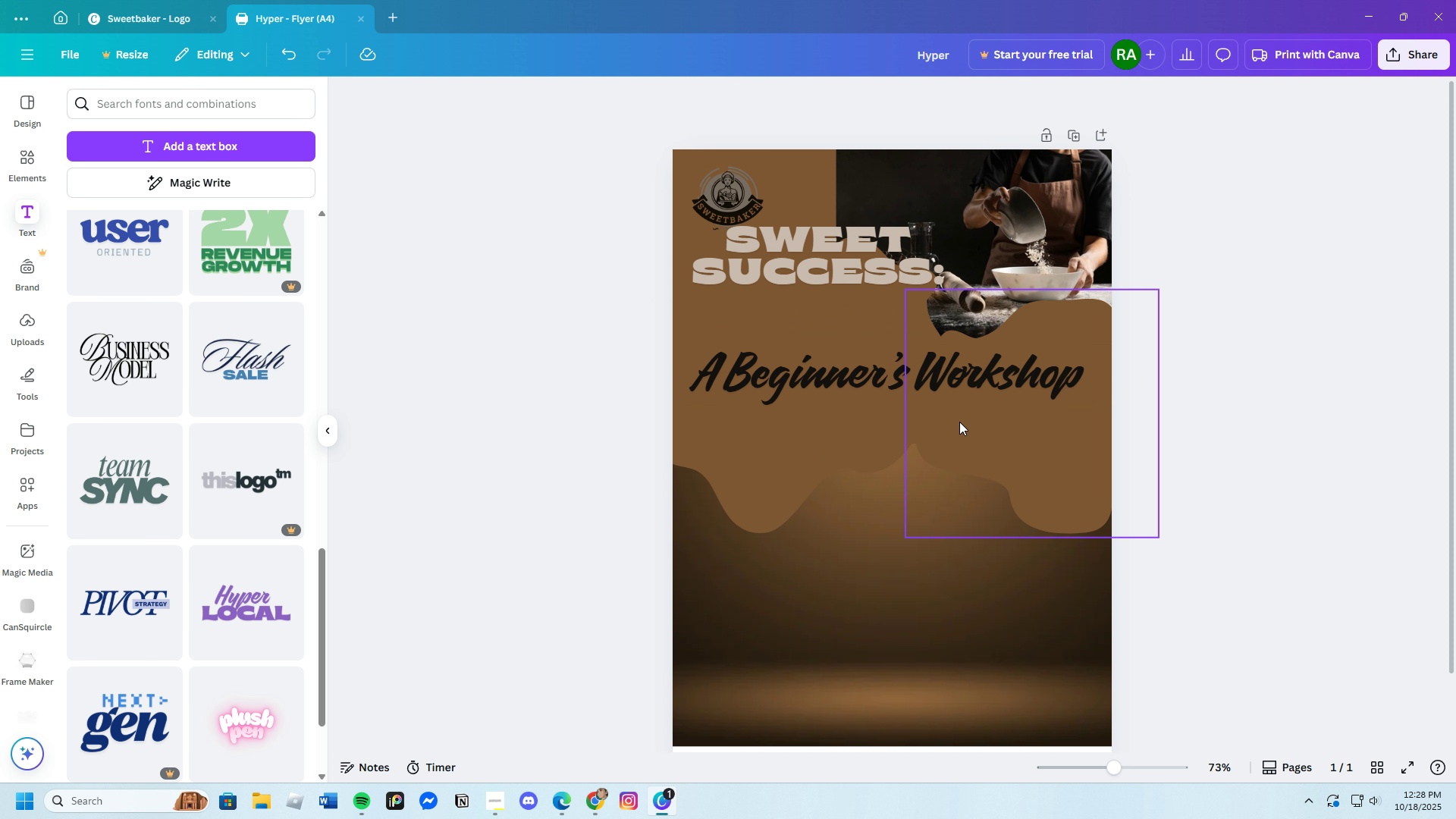 
left_click([926, 381])
 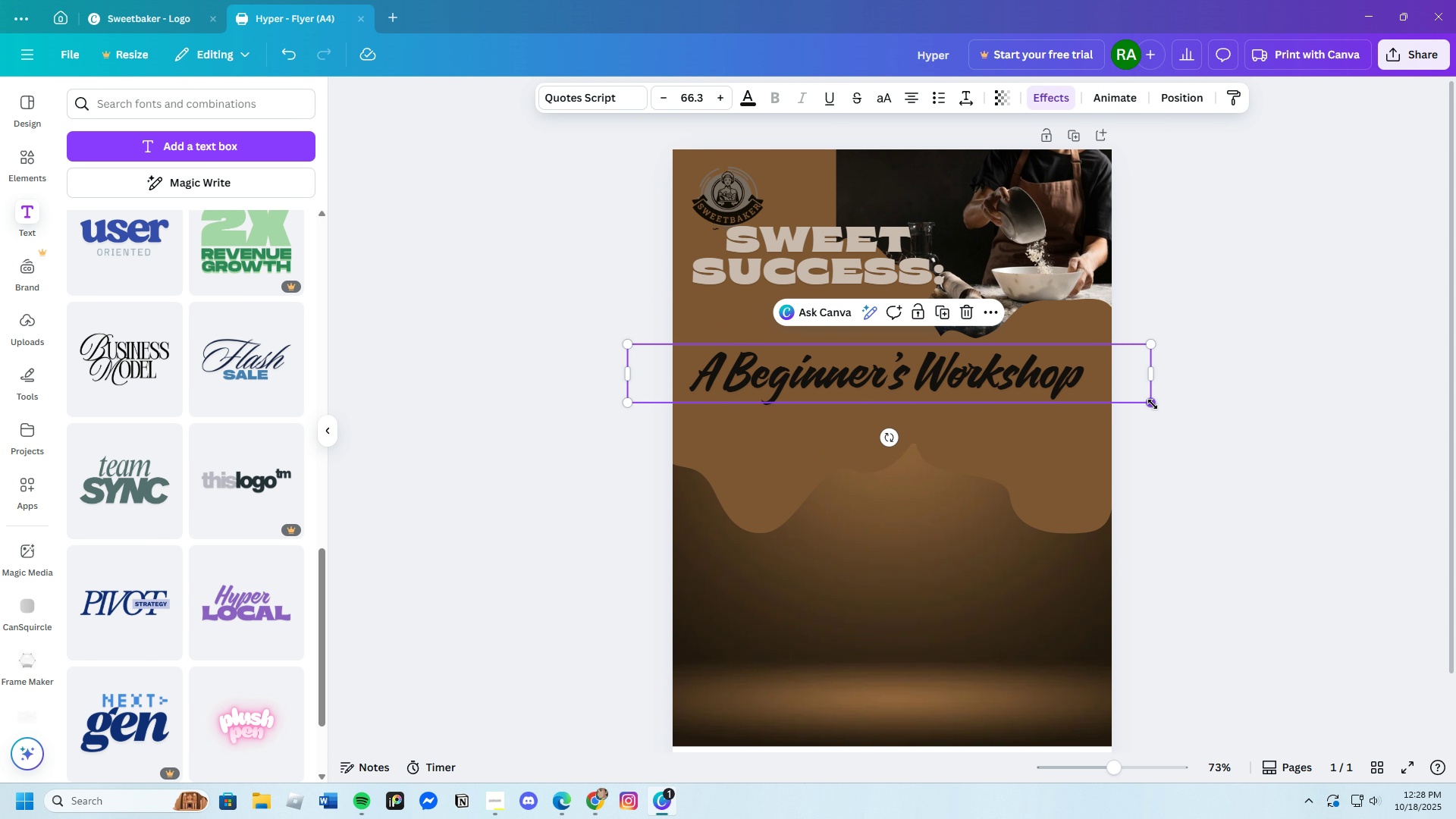 
left_click_drag(start_coordinate=[1153, 404], to_coordinate=[1068, 401])
 